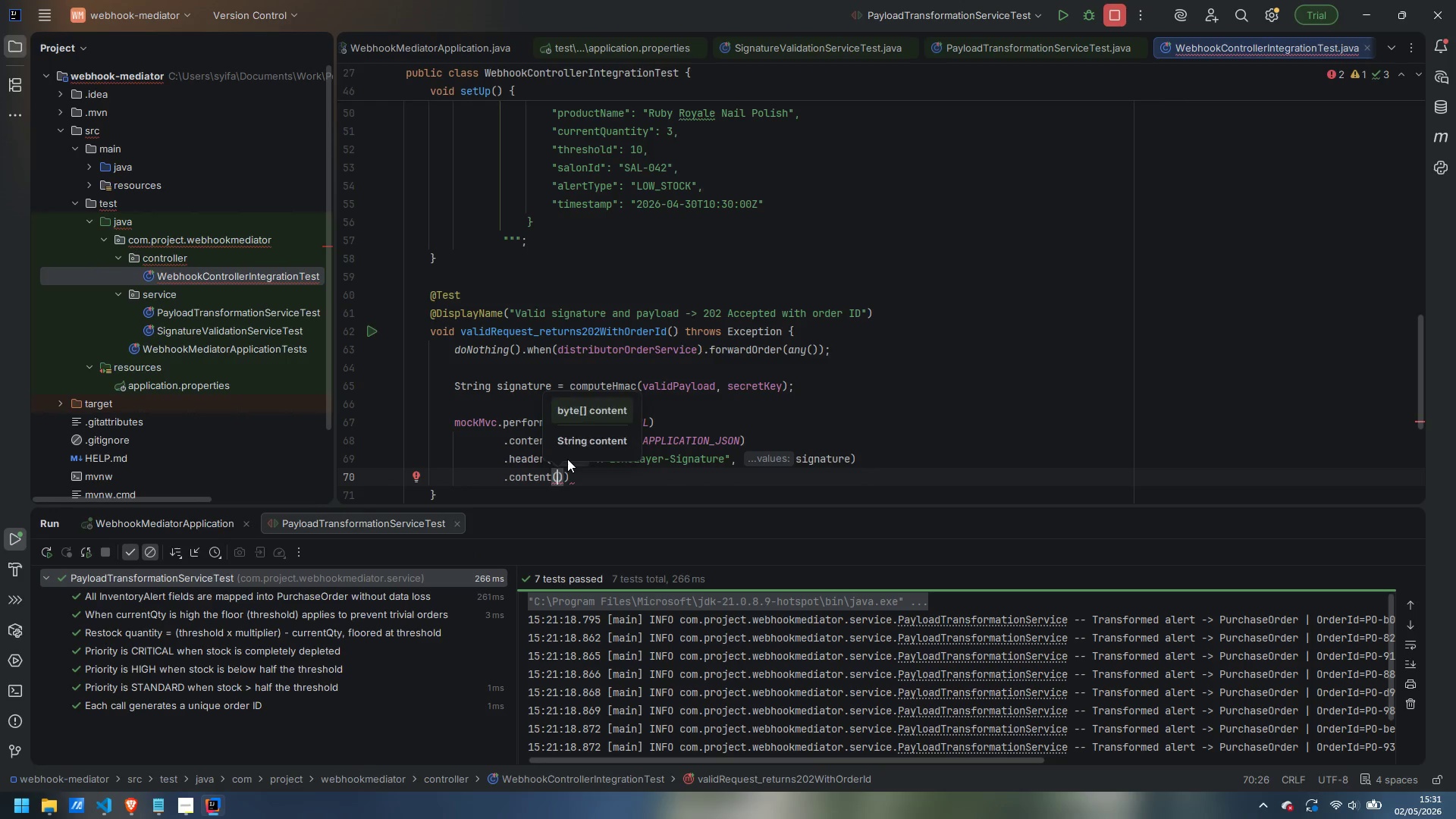 
type(validPayload)
 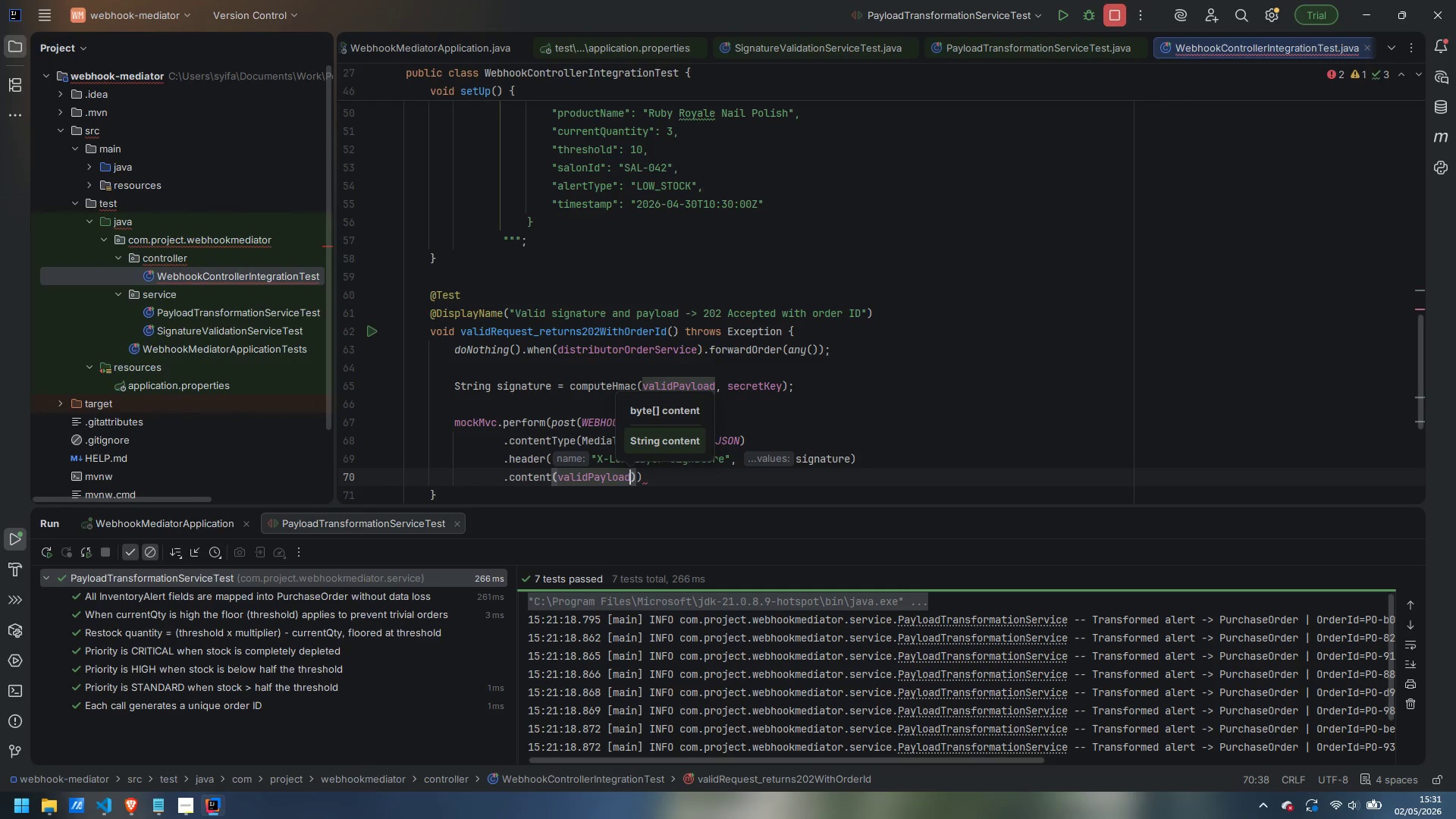 
key(ArrowRight)
 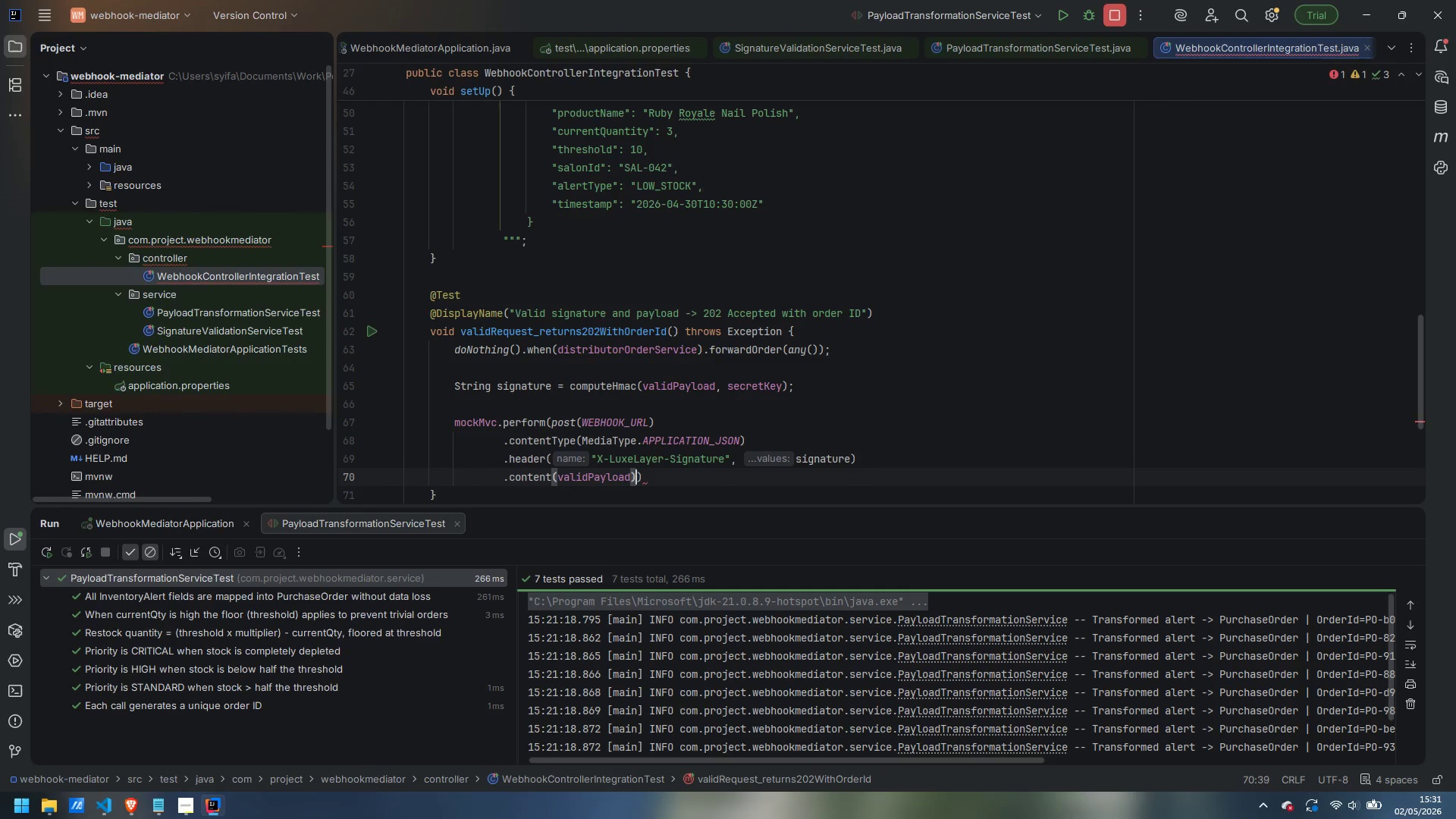 
key(ArrowRight)
 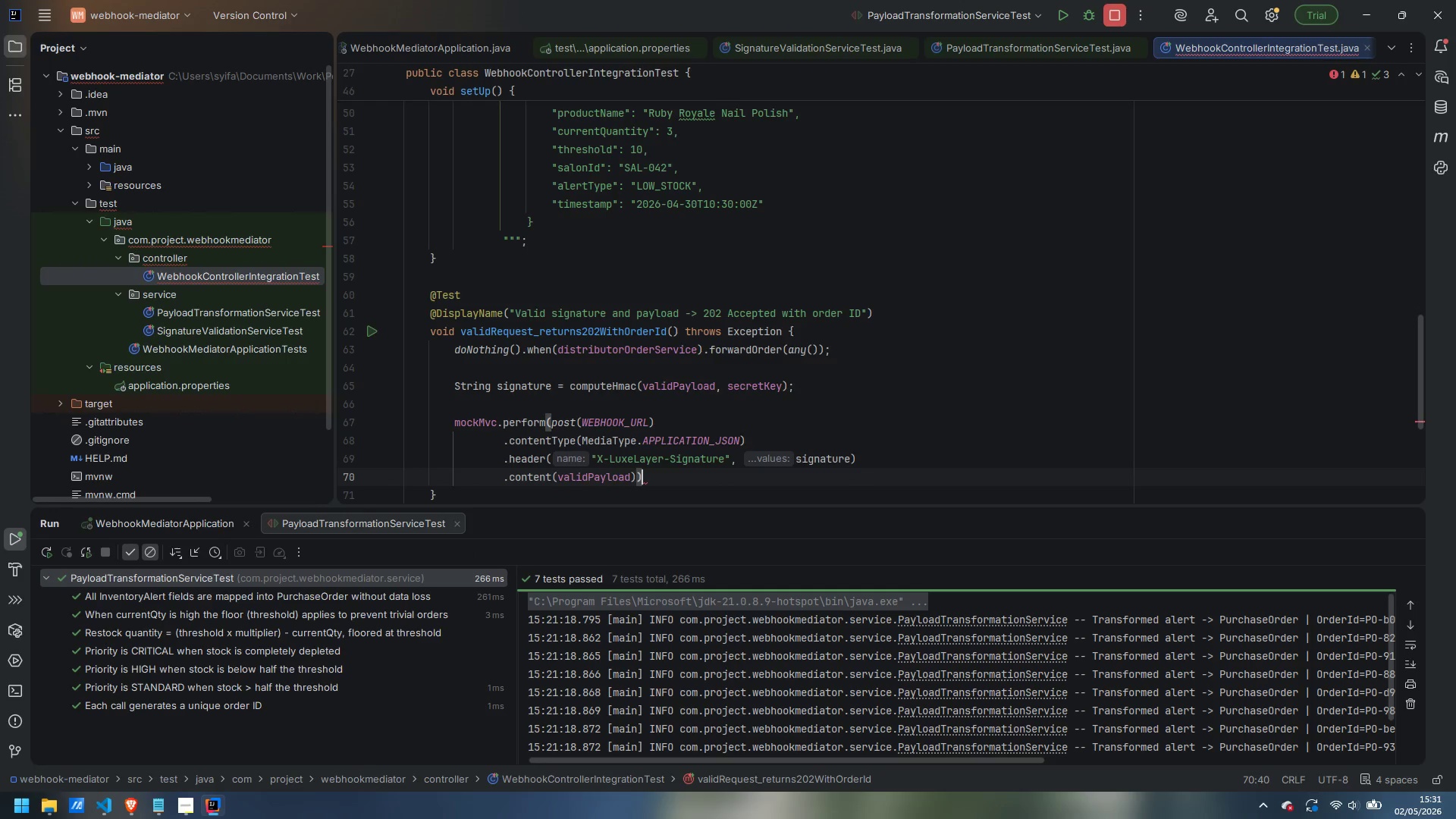 
key(Enter)
 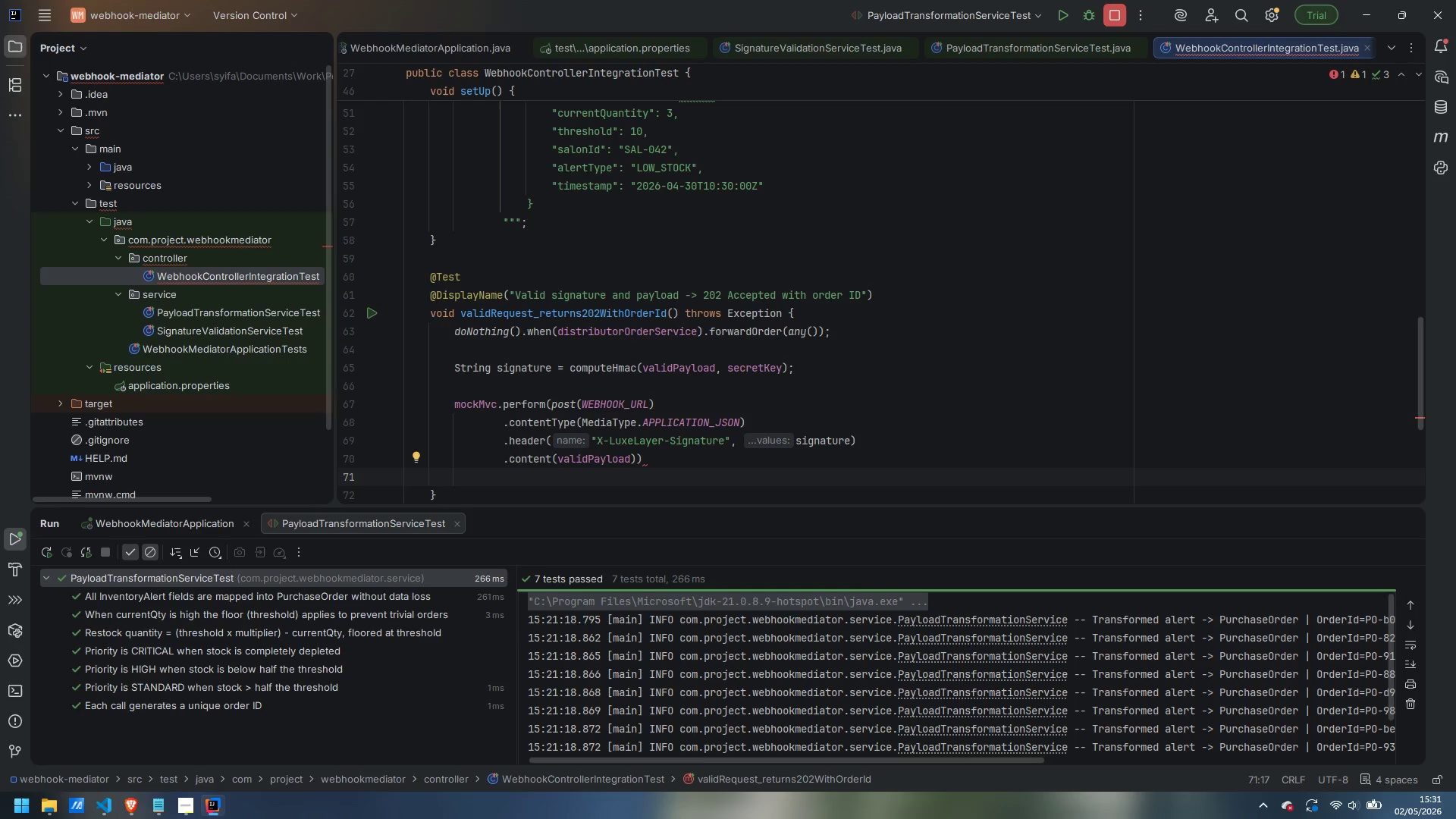 
type(.andExpect(status())
 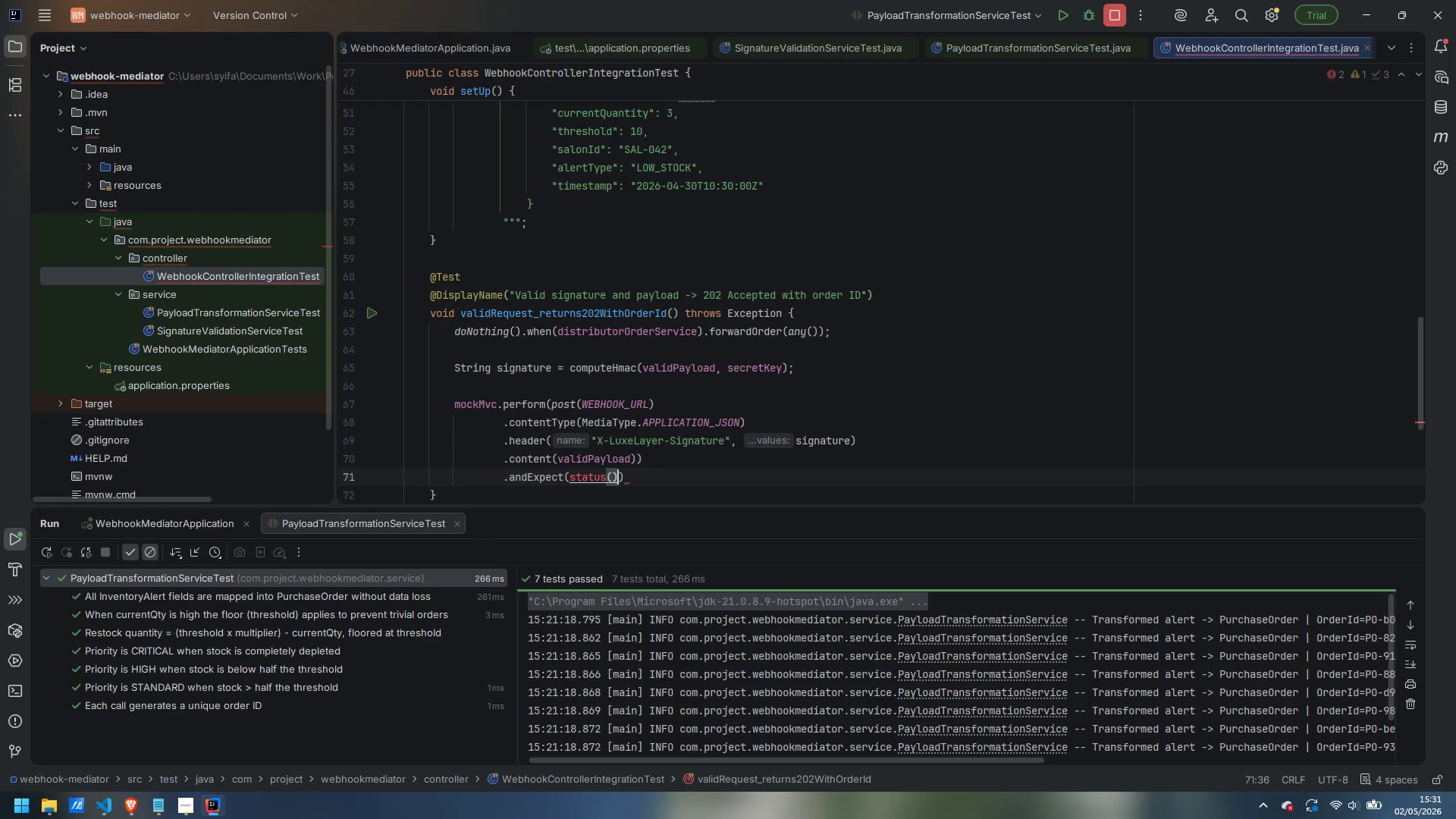 
key(Control+Period)
 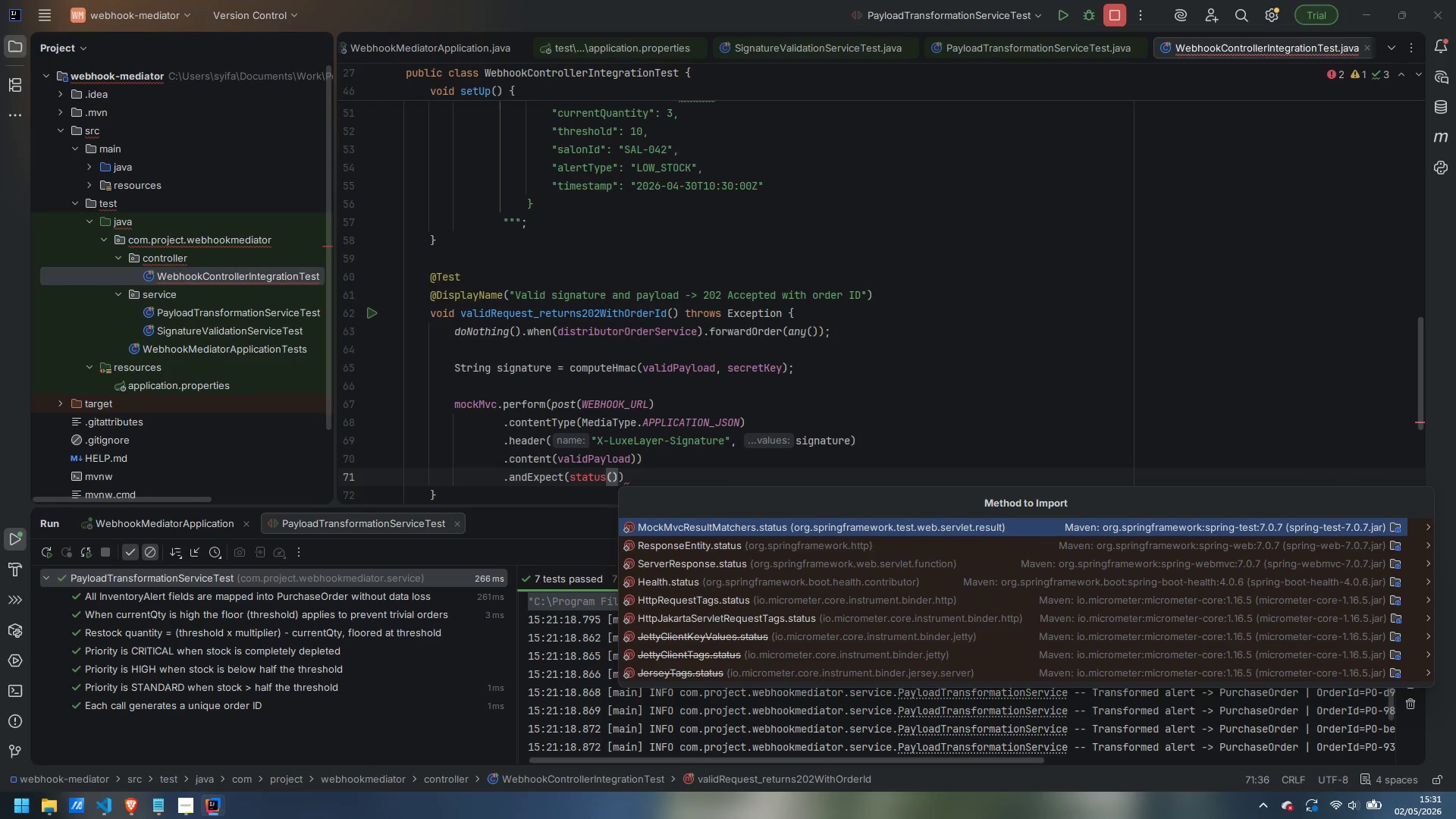 
key(Enter)
 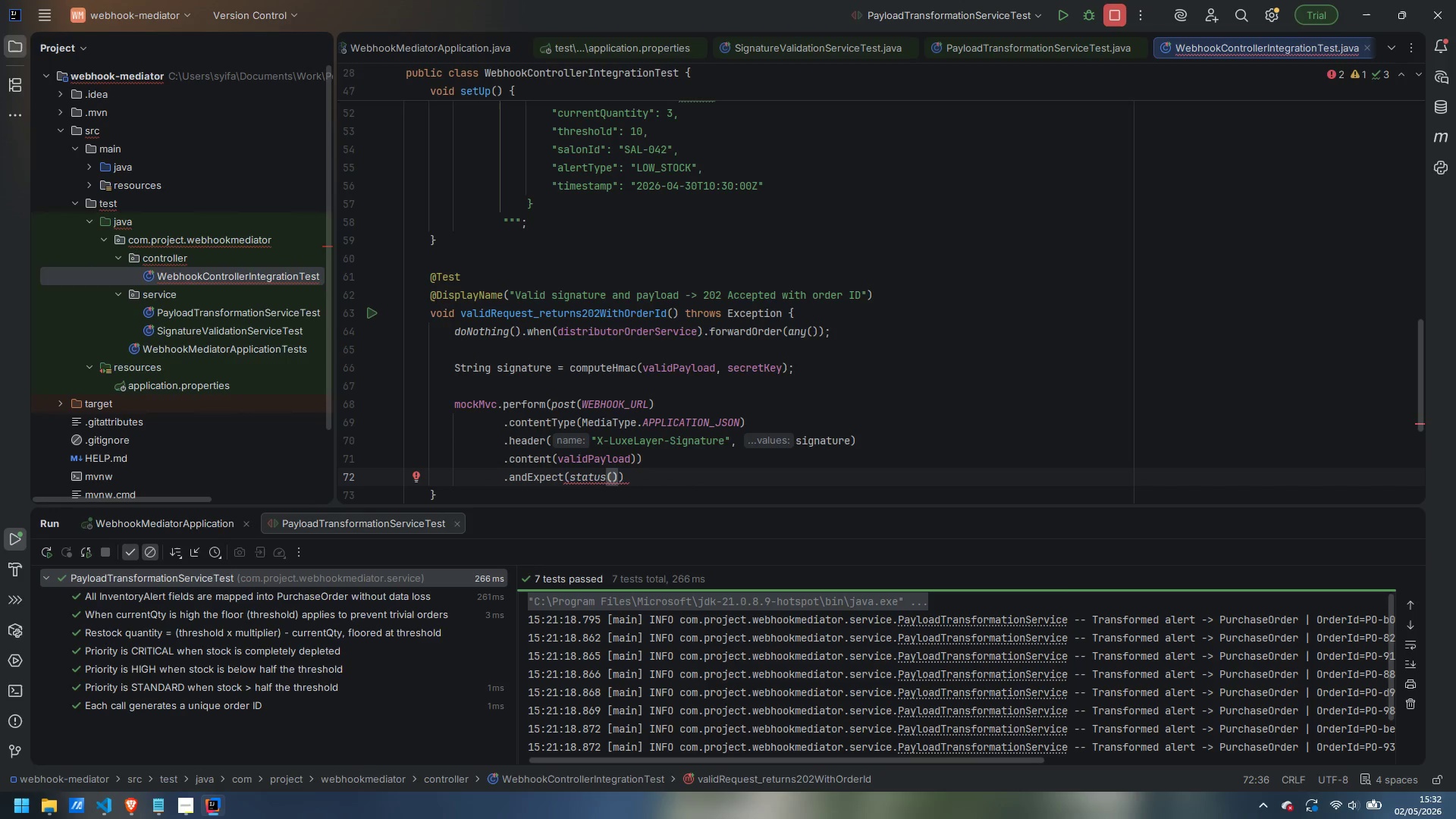 
type(.isAccepted)
 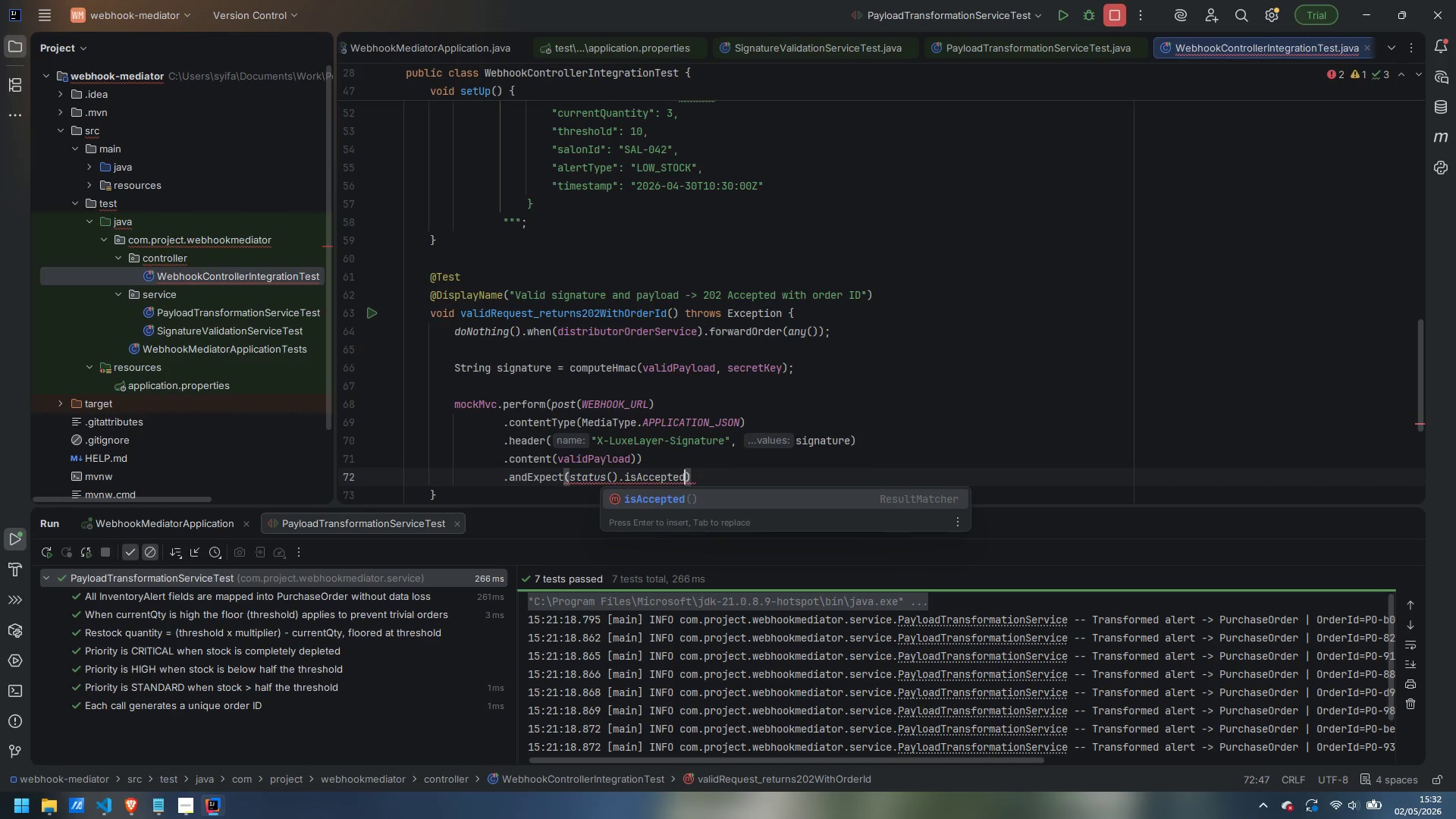 
key(Enter)
 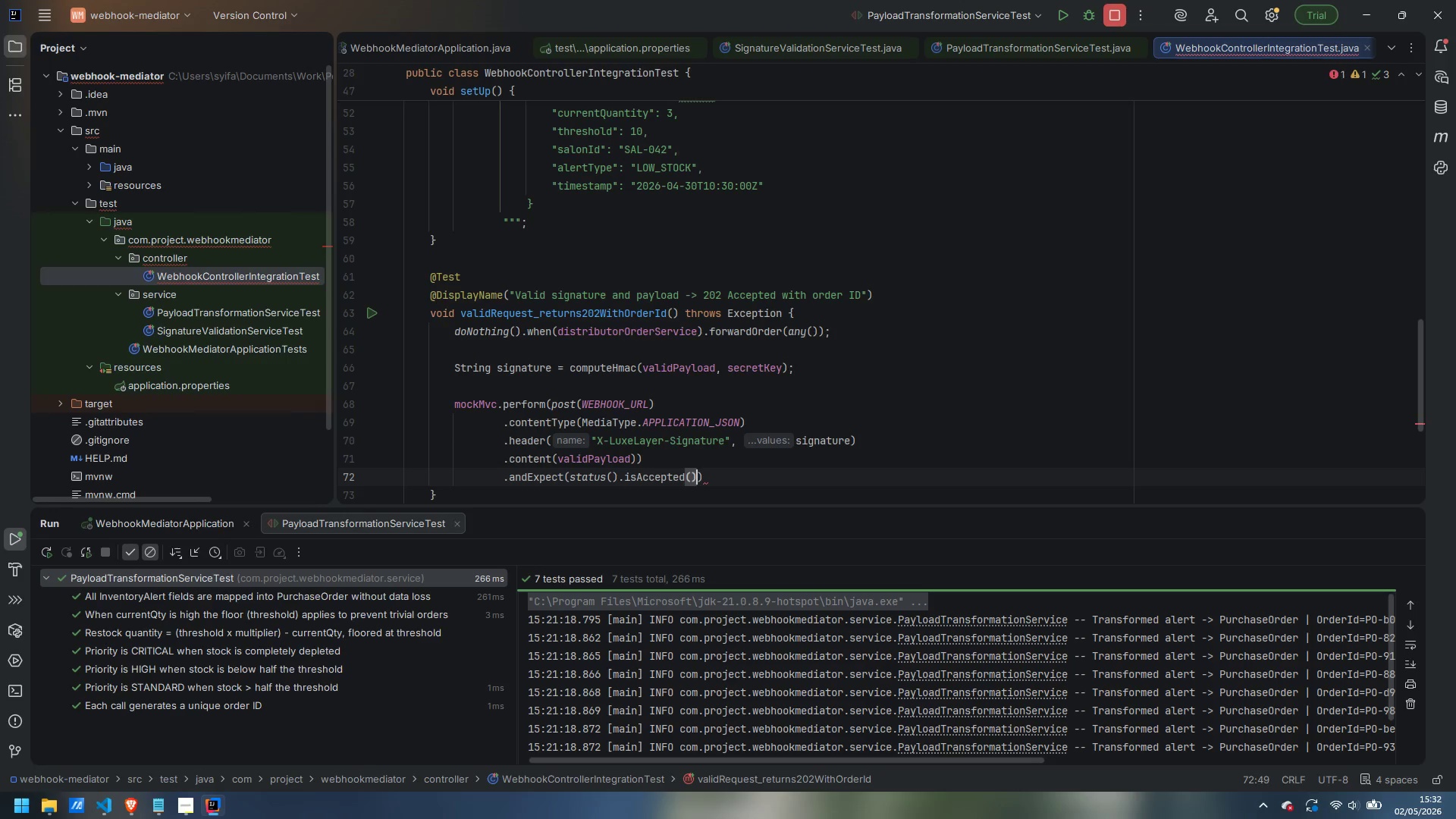 
key(ArrowRight)
 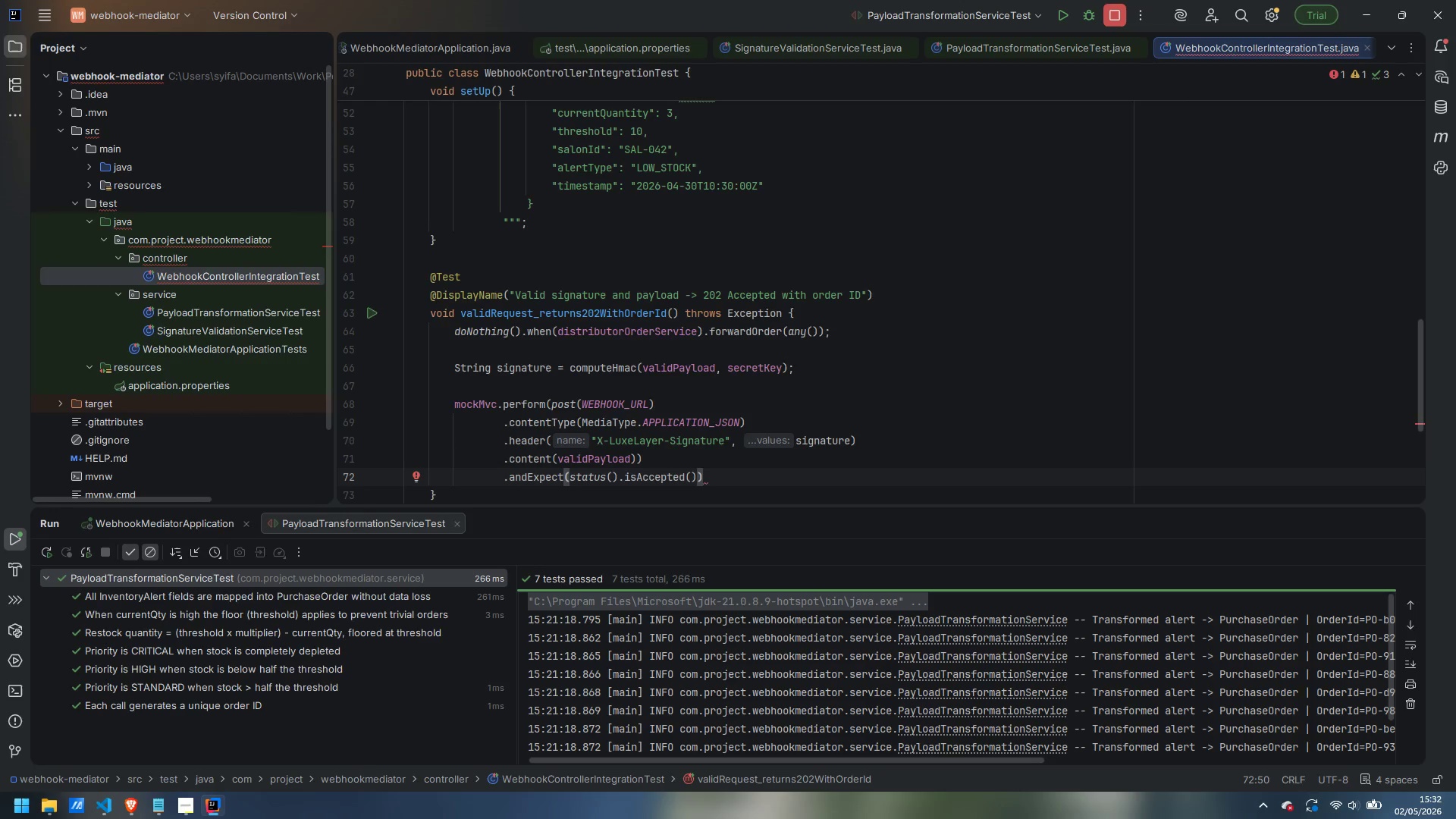 
key(Enter)
 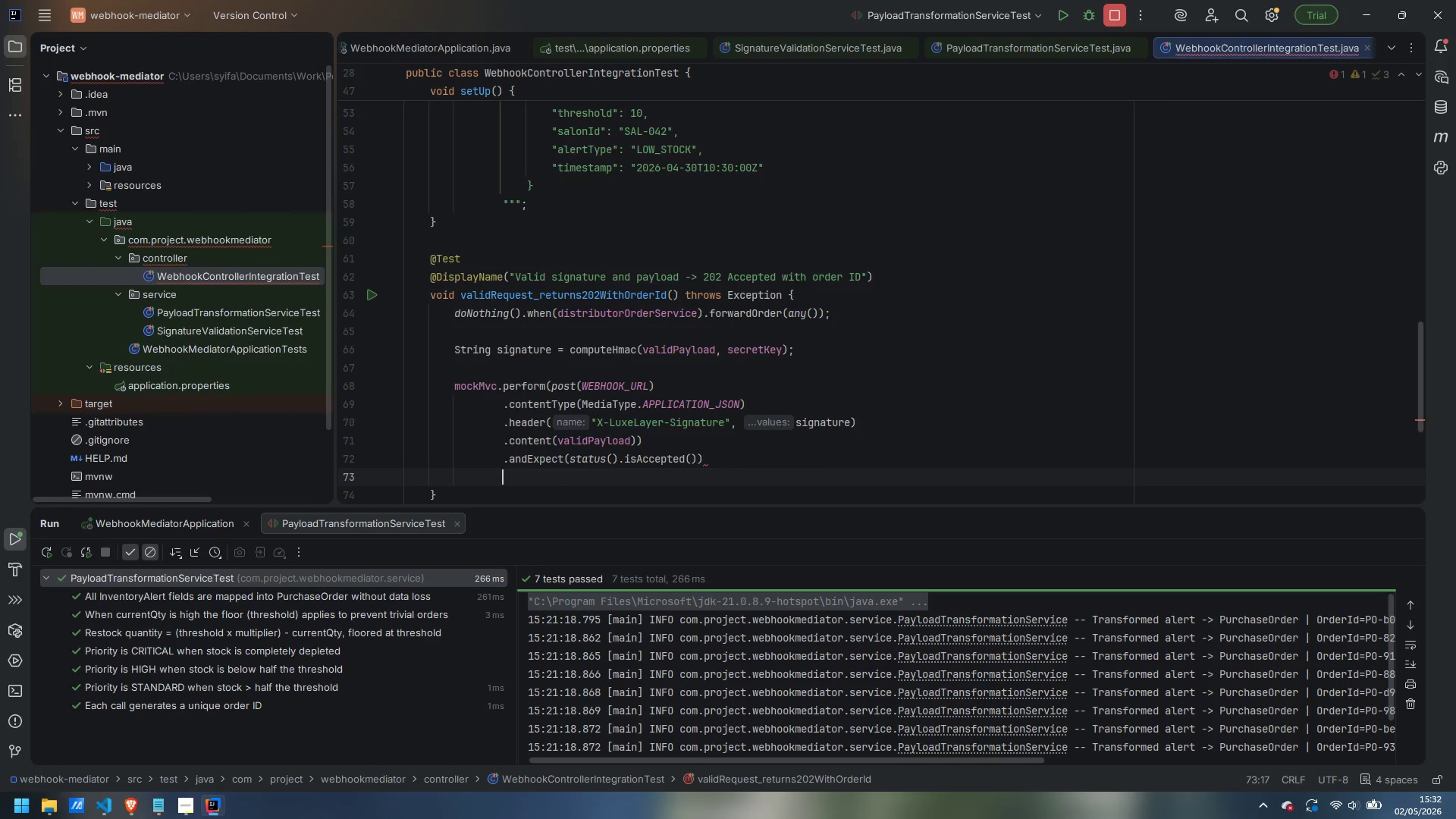 
type(.ad)
key(Backspace)
type(ndExpect(jsonPath)
 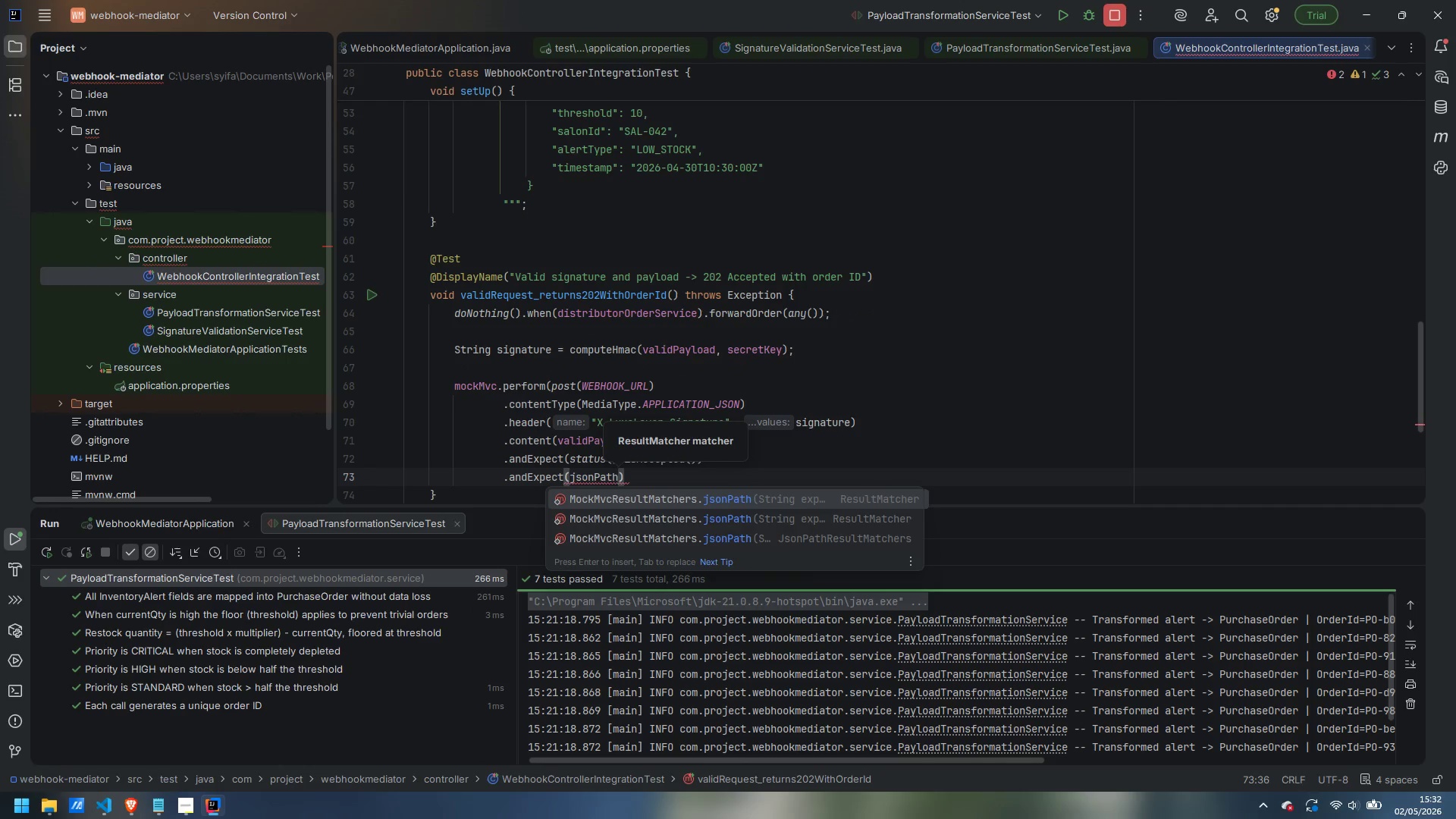 
key(Enter)
 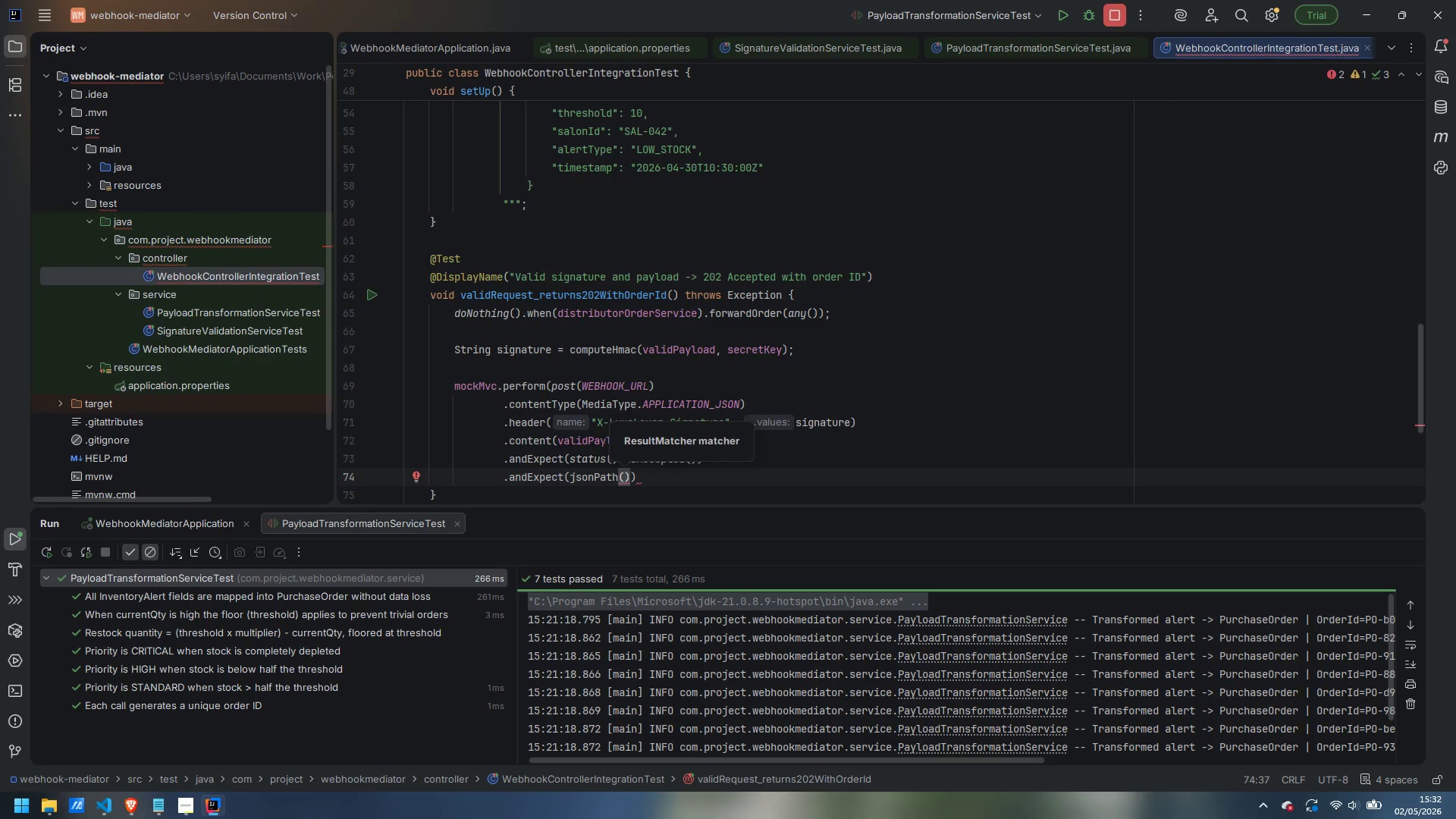 
type("$.status)
 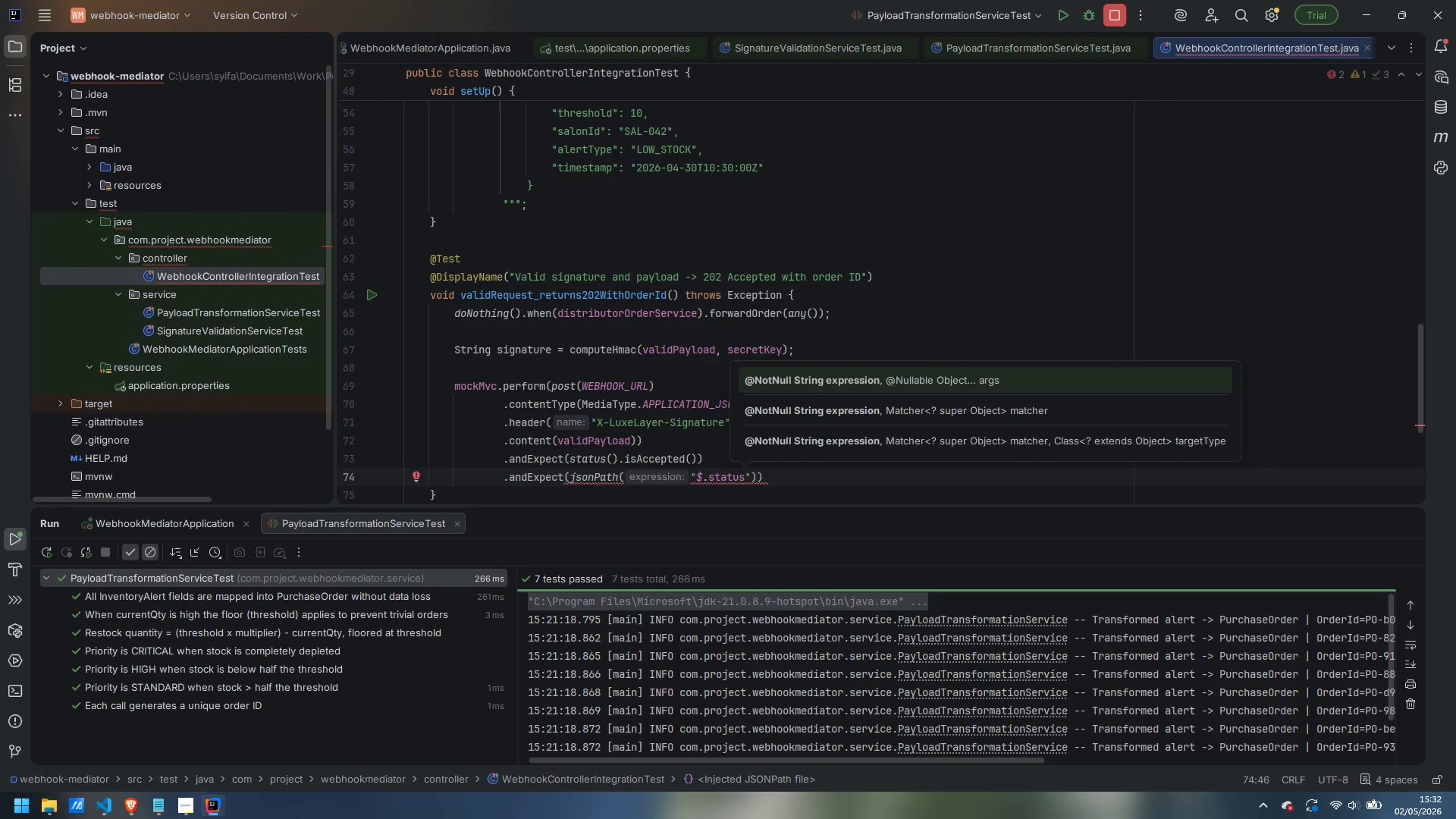 
key(ArrowRight)
 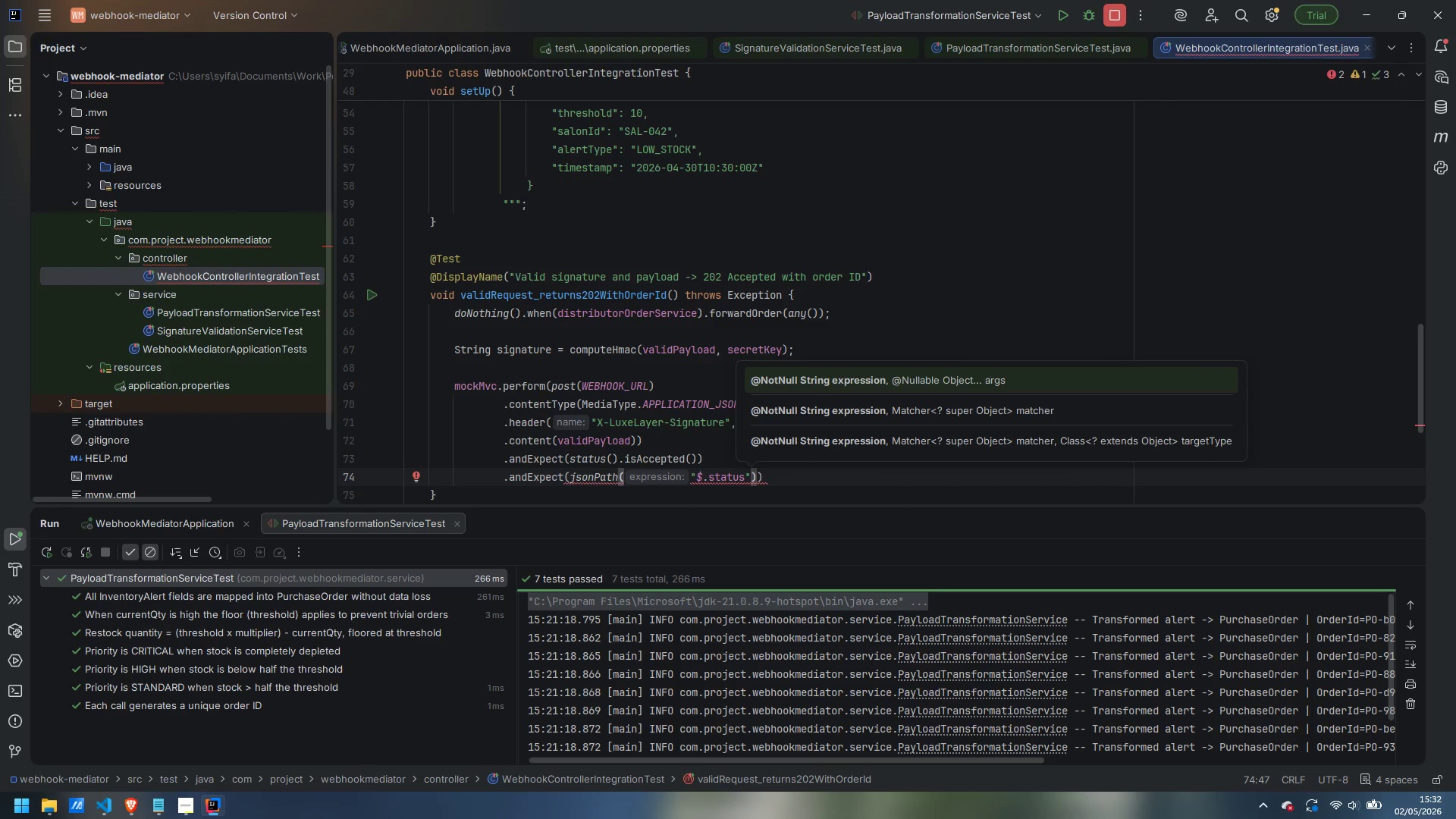 
key(ArrowRight)
 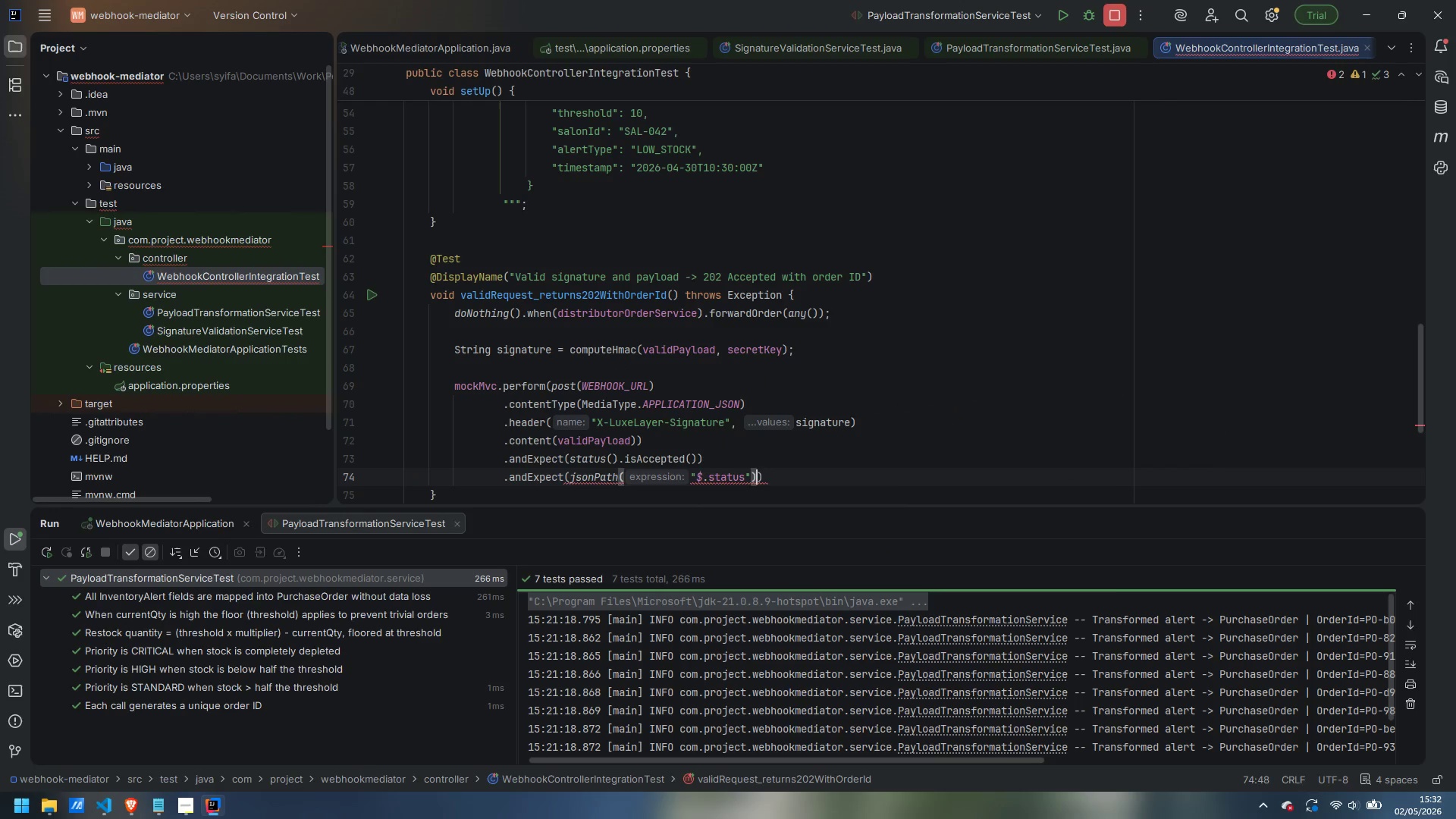 
type(.value)
 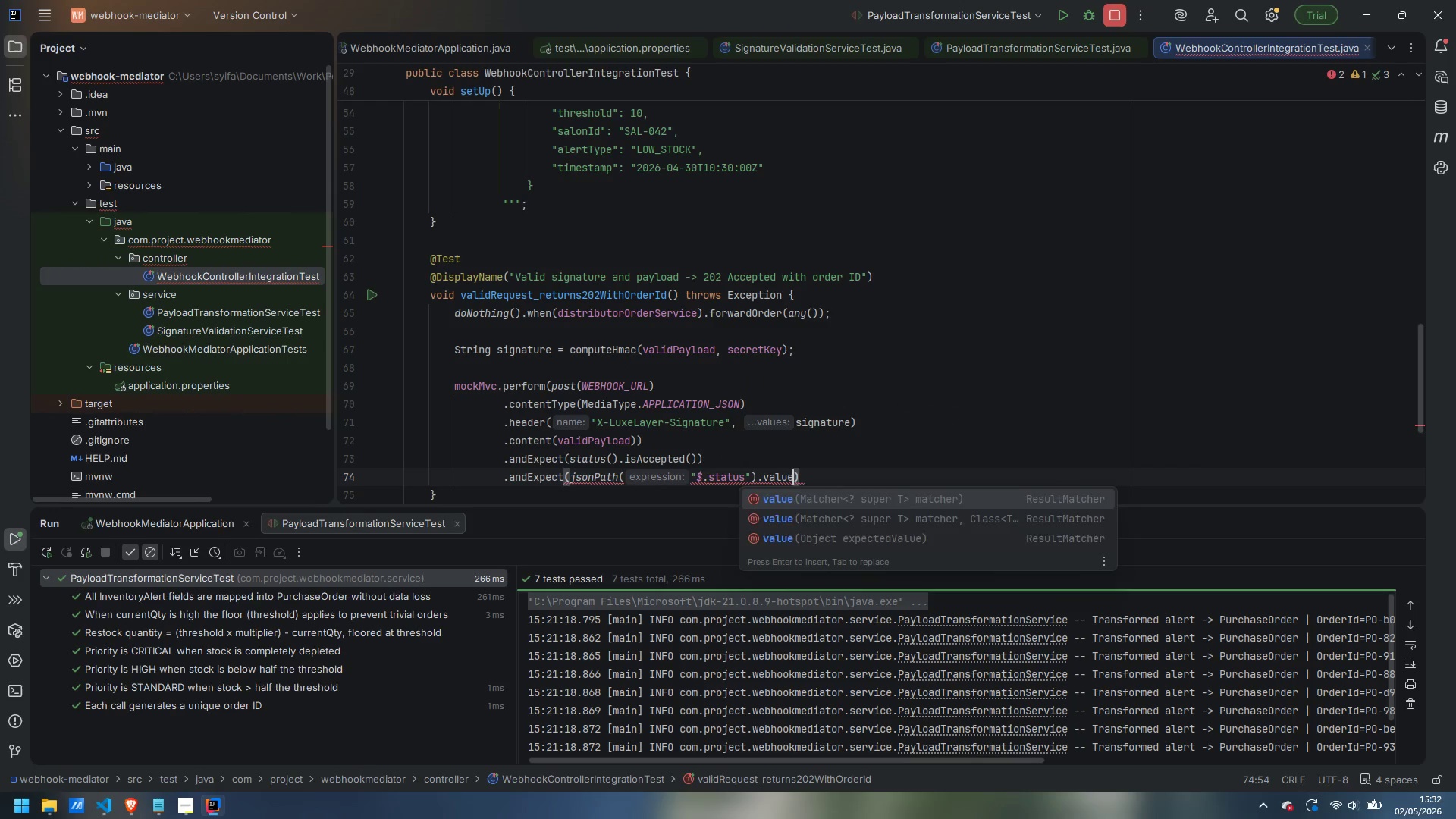 
key(Enter)
 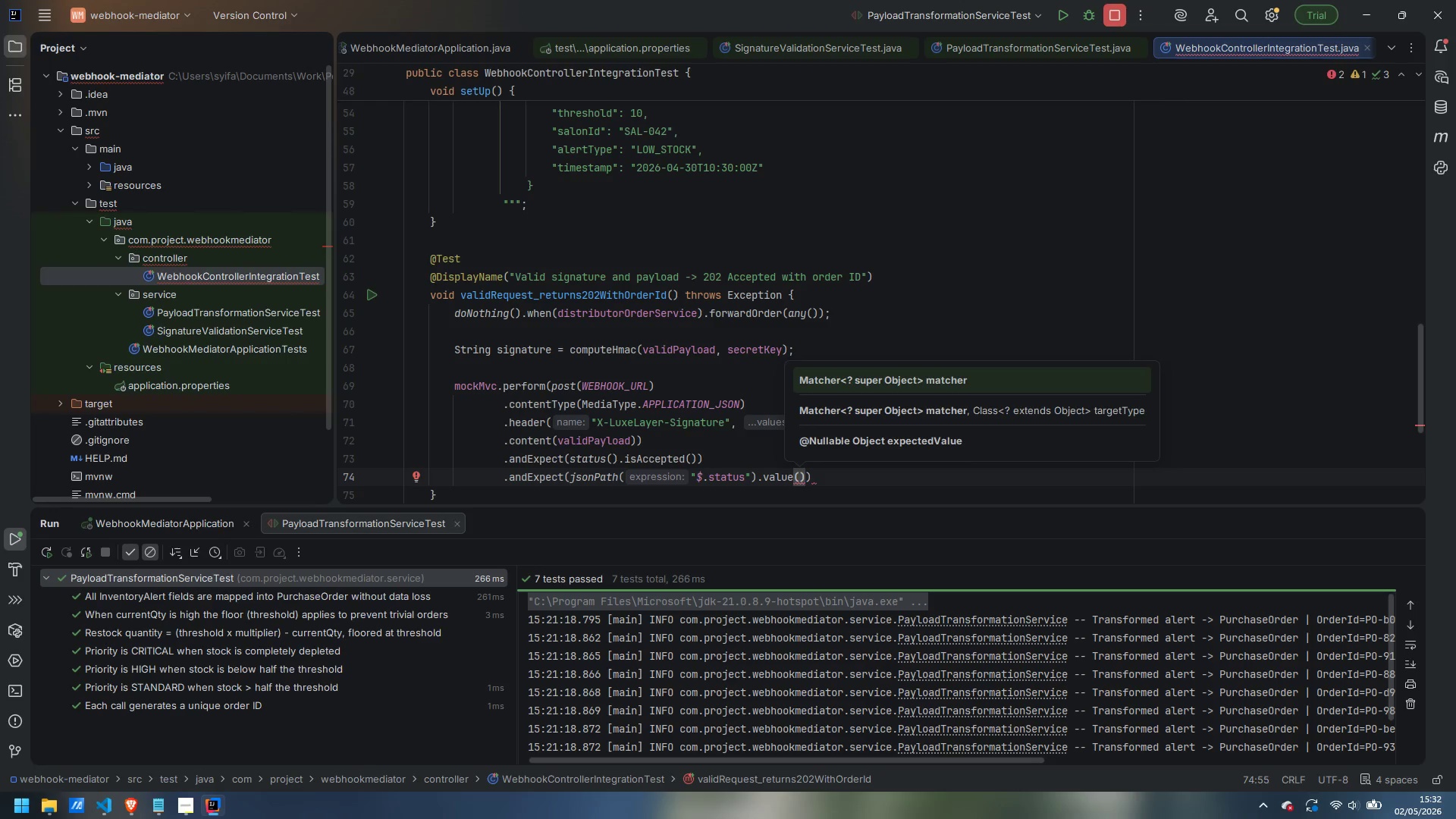 
type("ACCEPTED)
 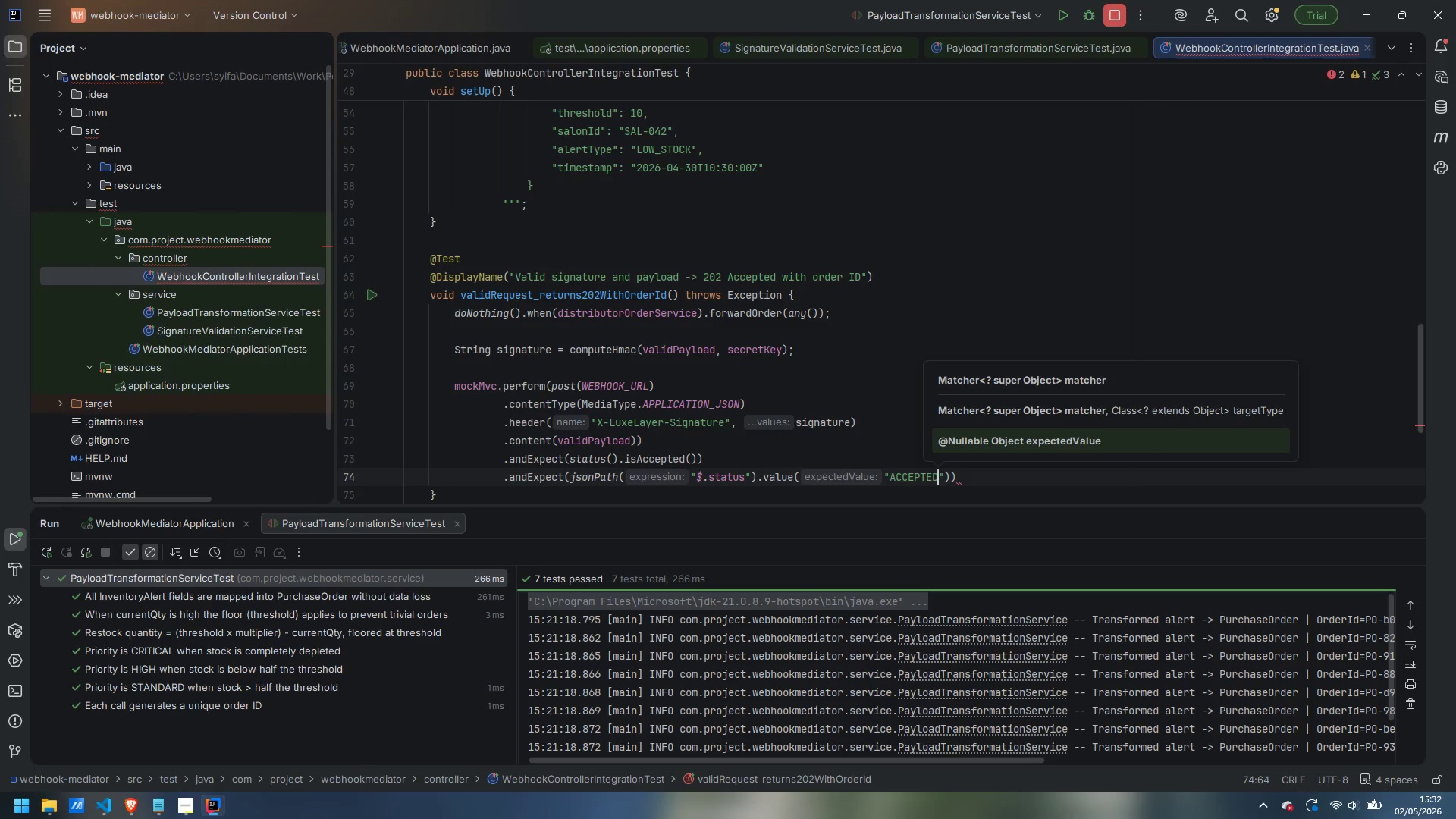 
key(ArrowRight)
 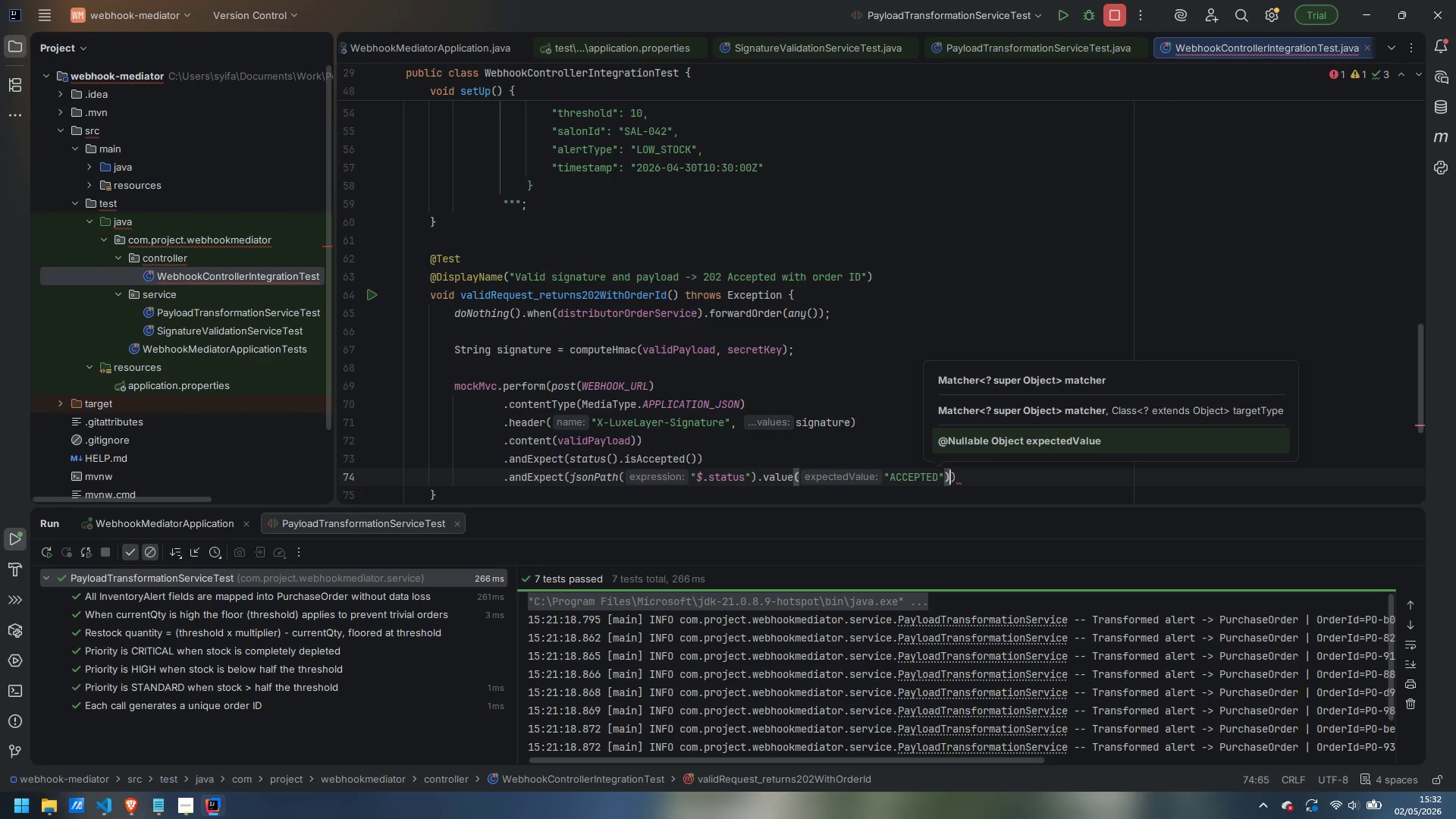 
key(ArrowRight)
 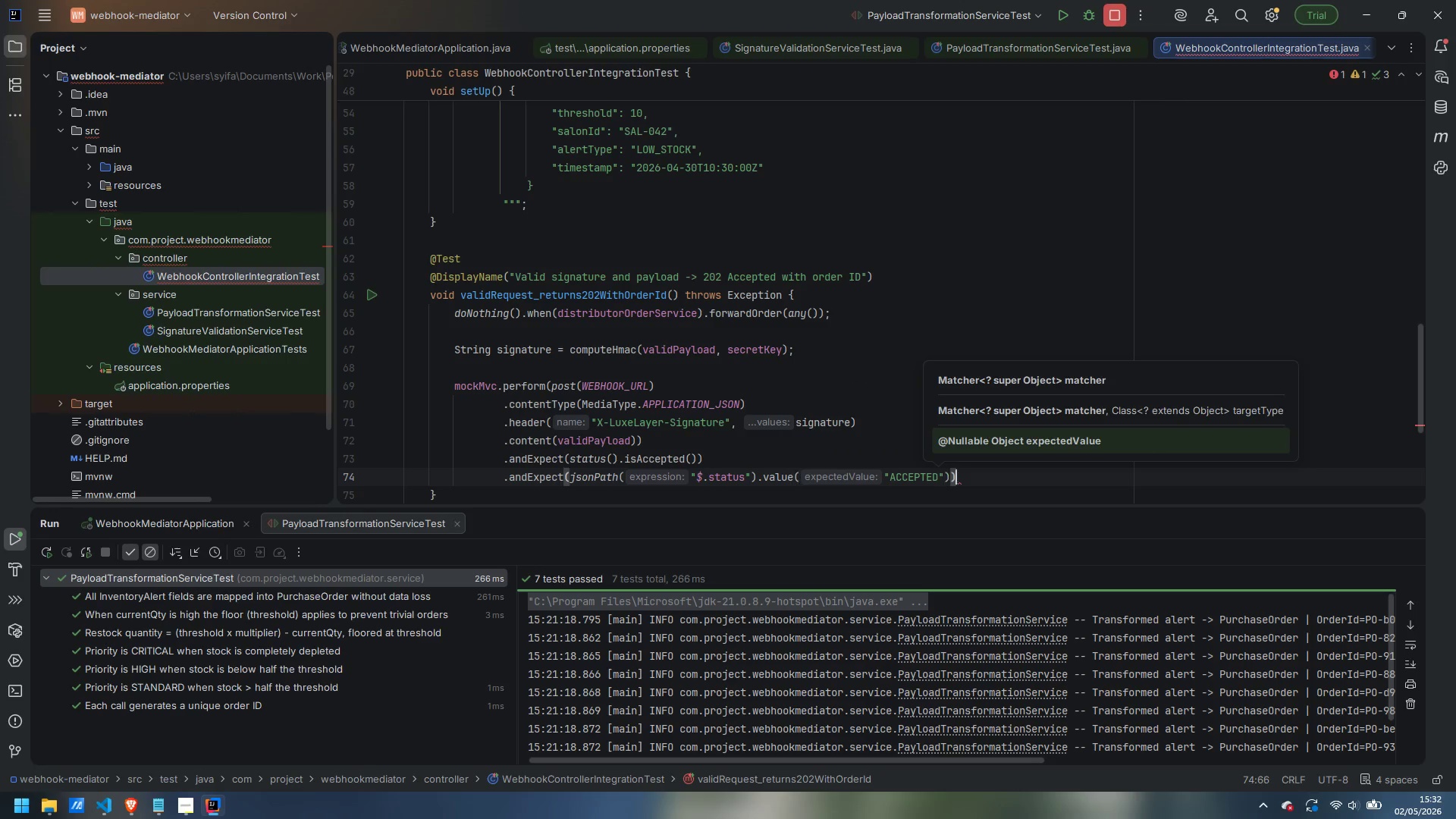 
key(ArrowRight)
 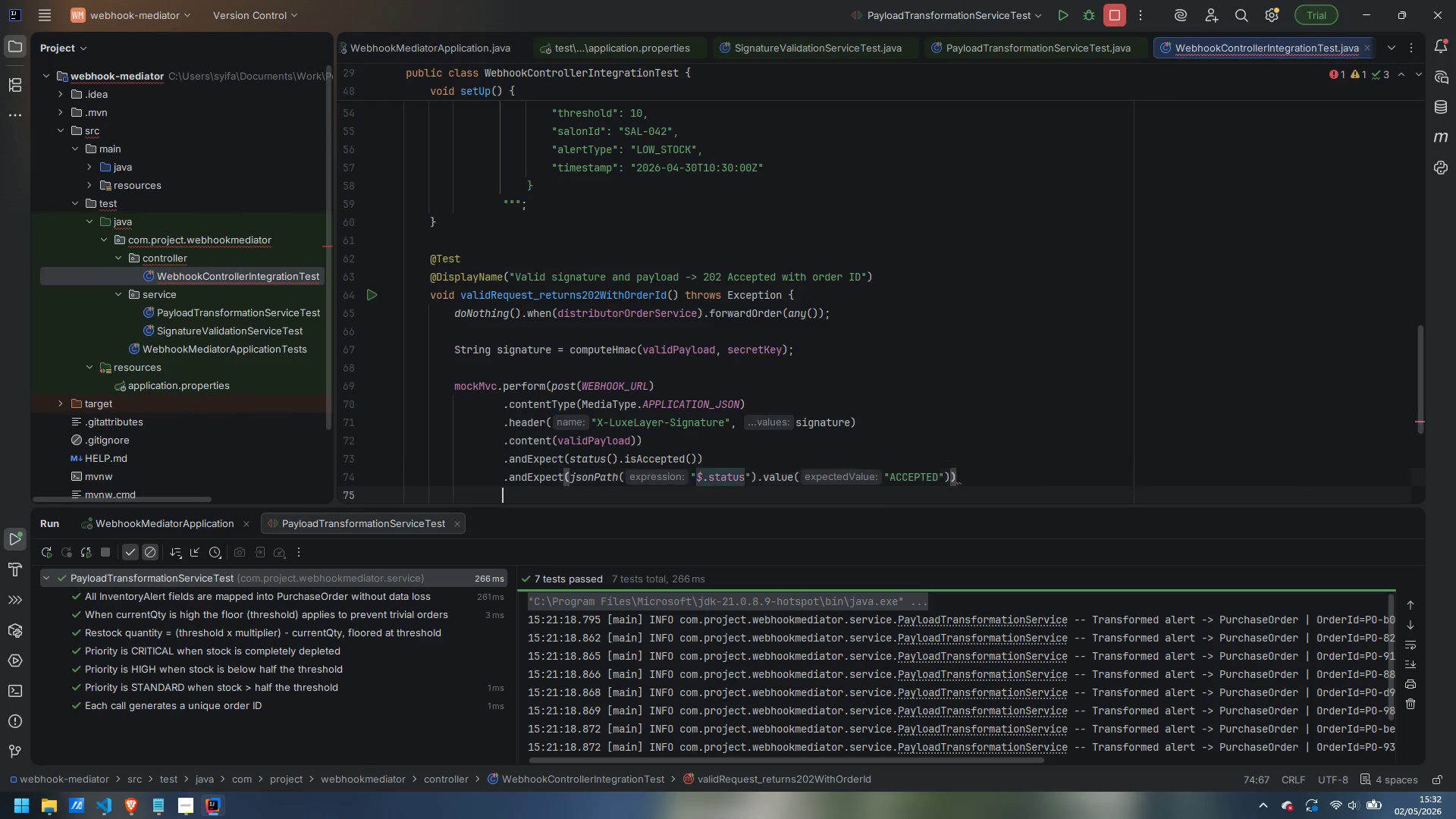 
key(Enter)
 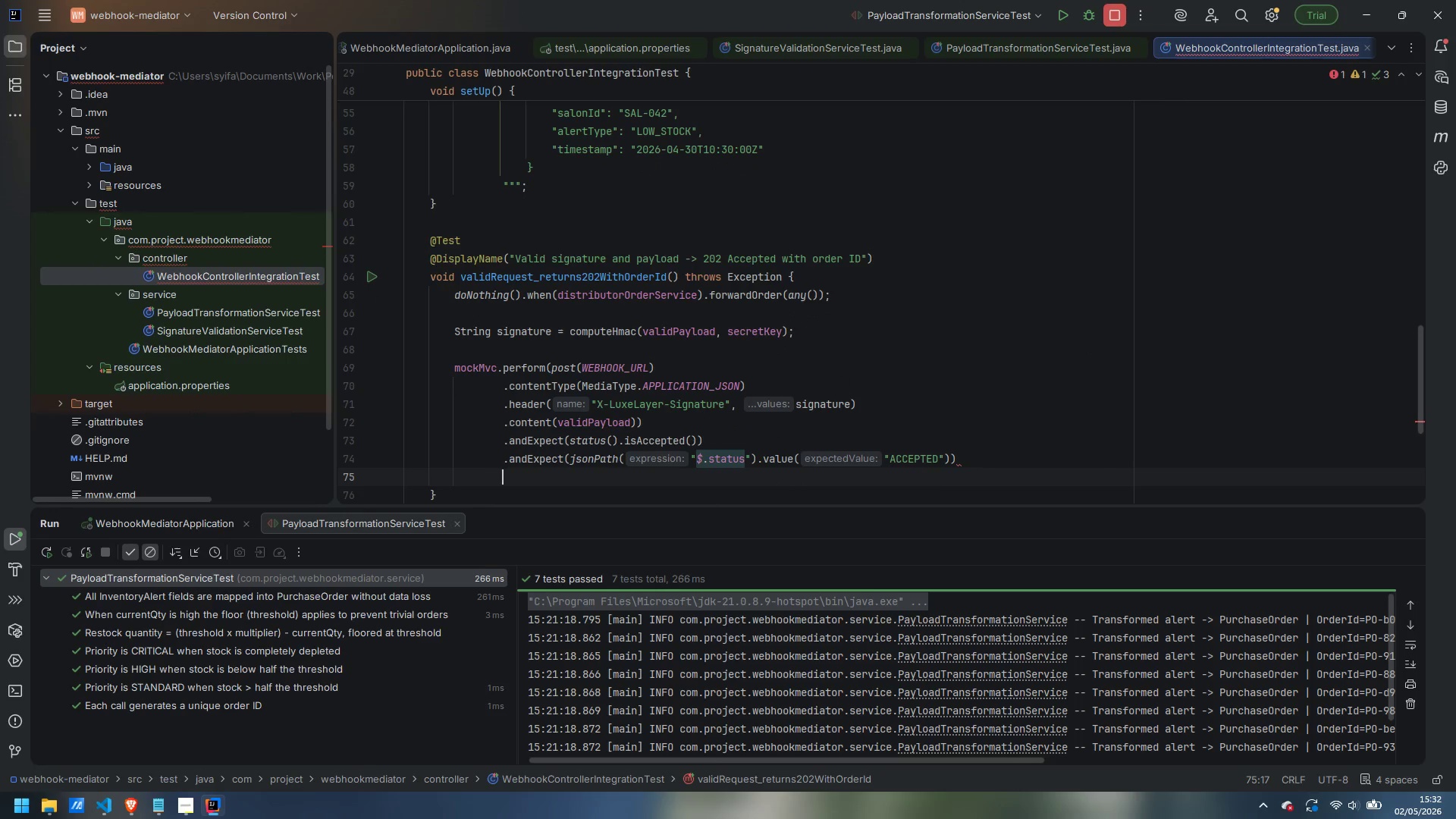 
type(.andExpect(jsonPath("$.orderId)
 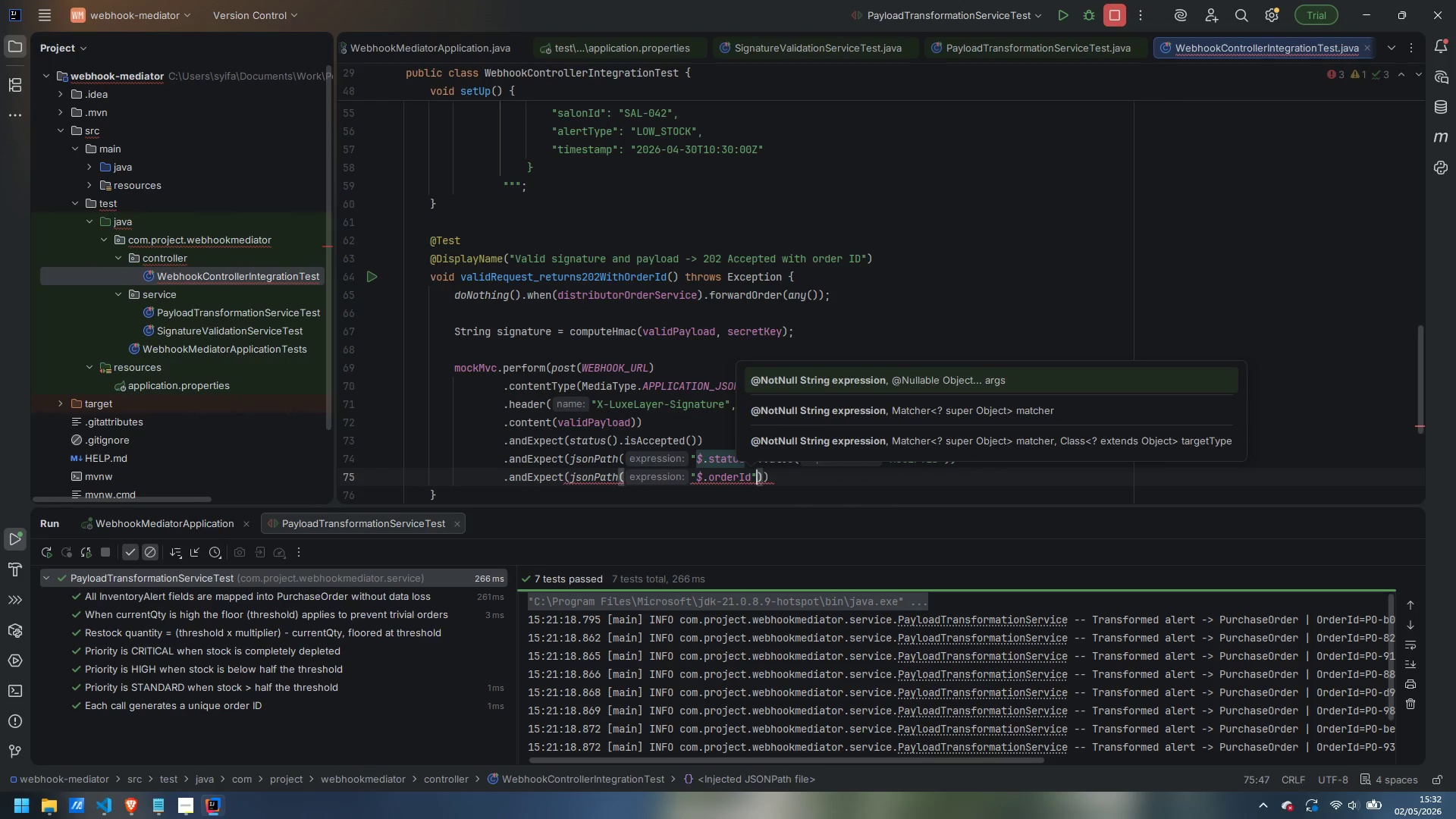 
 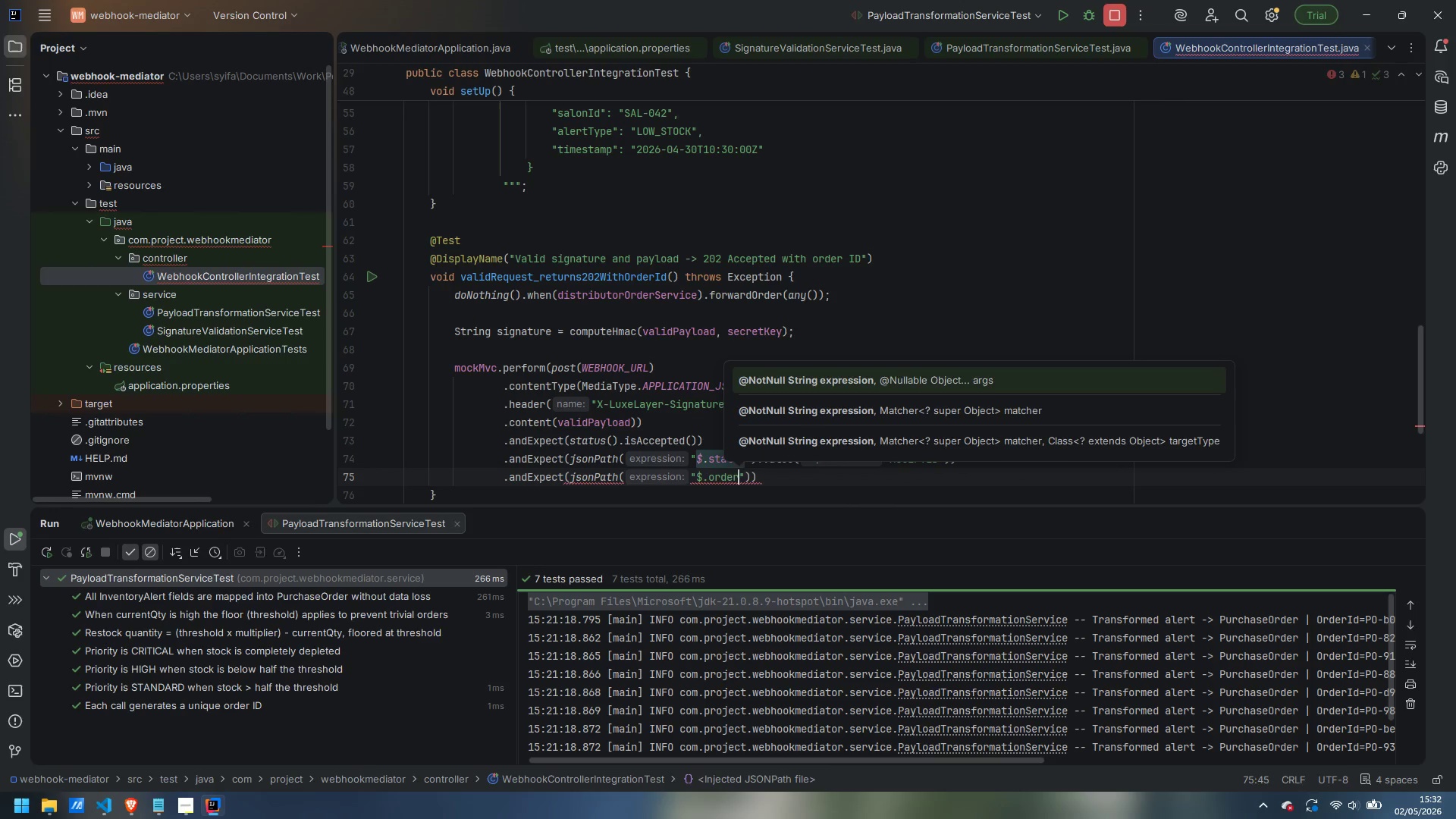 
key(ArrowRight)
 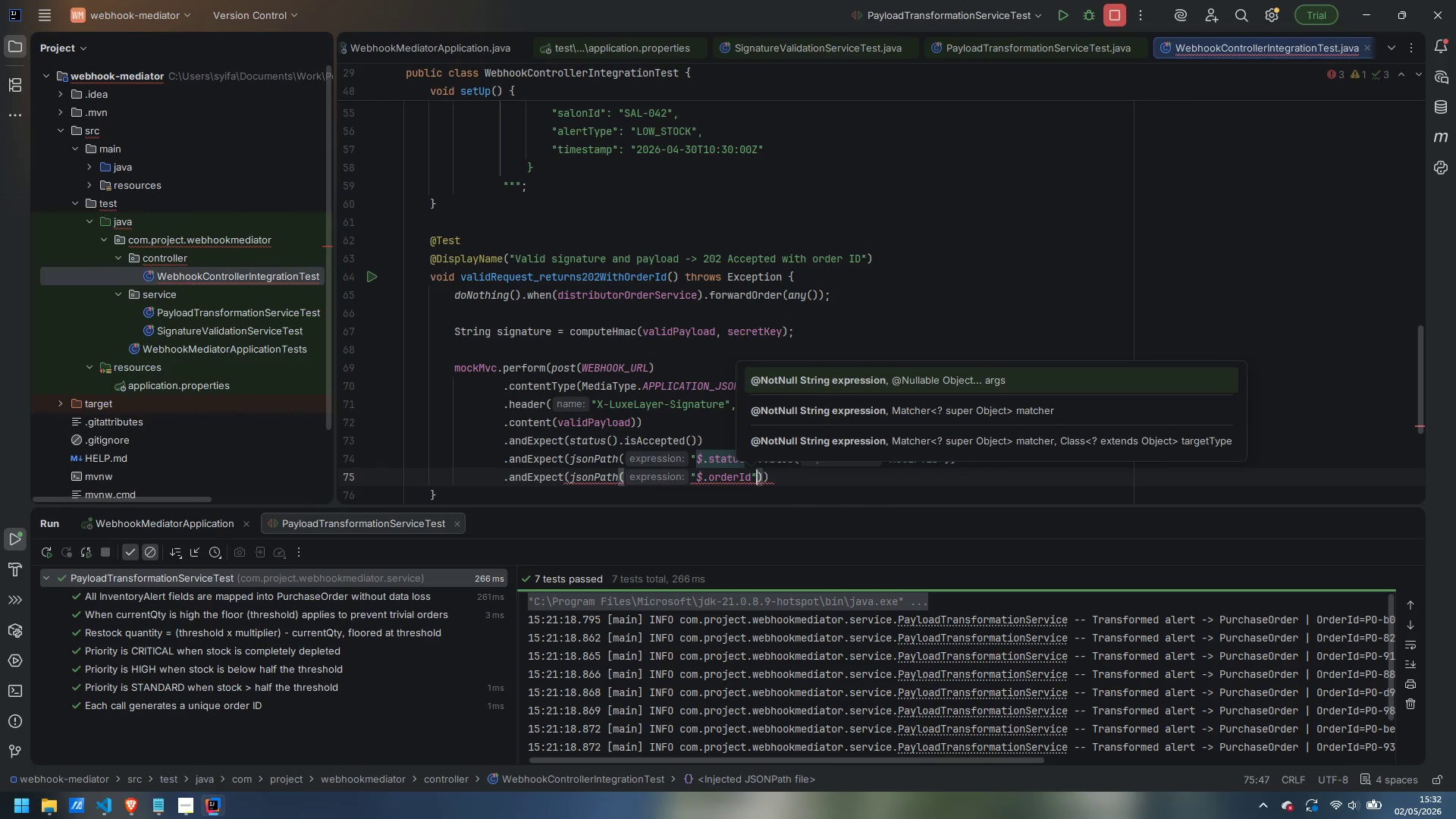 
key(ArrowRight)
 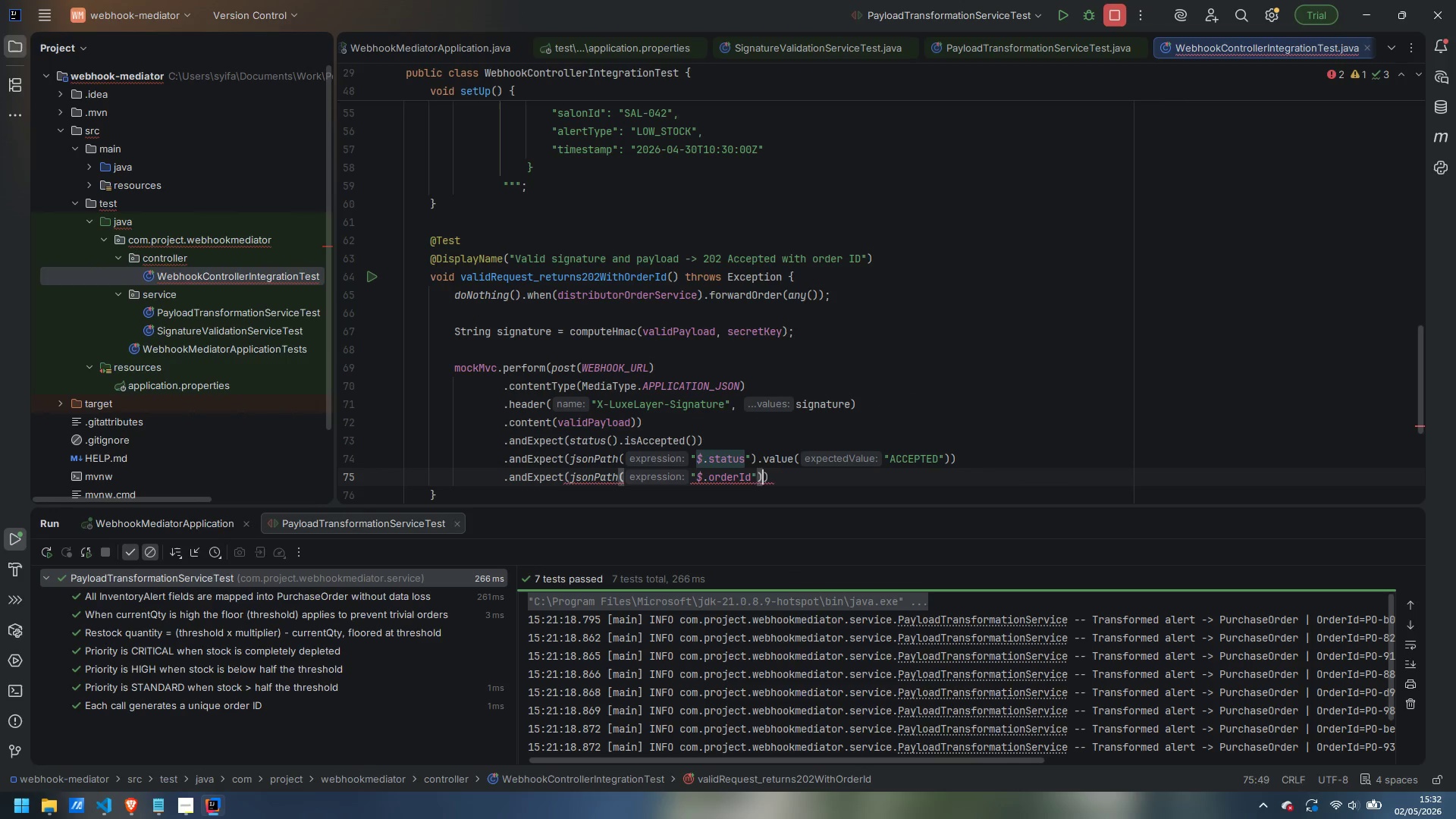 
type(.value()
key(Backspace)
key(Backspace)
key(Backspace)
key(Backspace)
key(Backspace)
key(Backspace)
type(exists())
 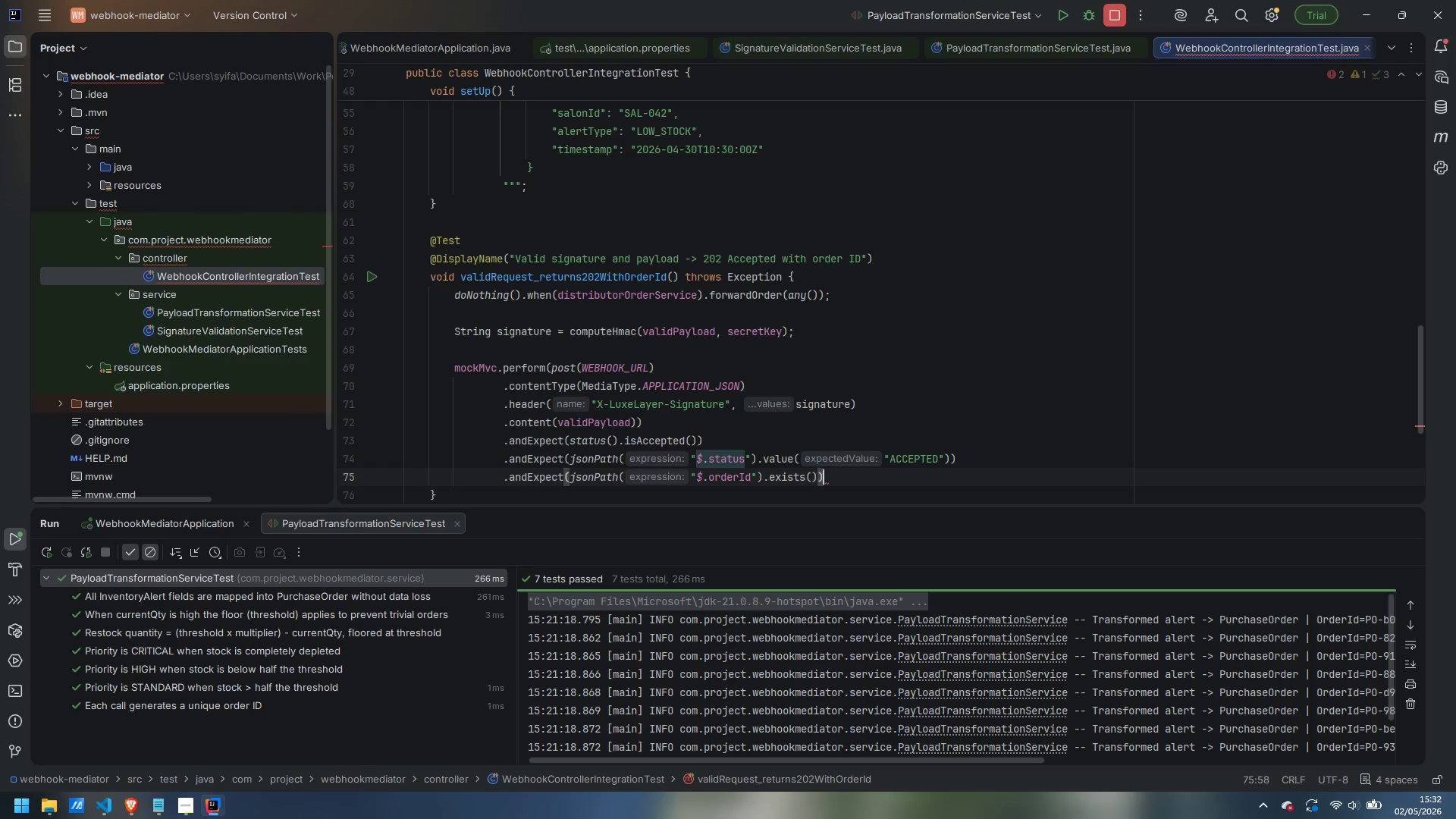 
 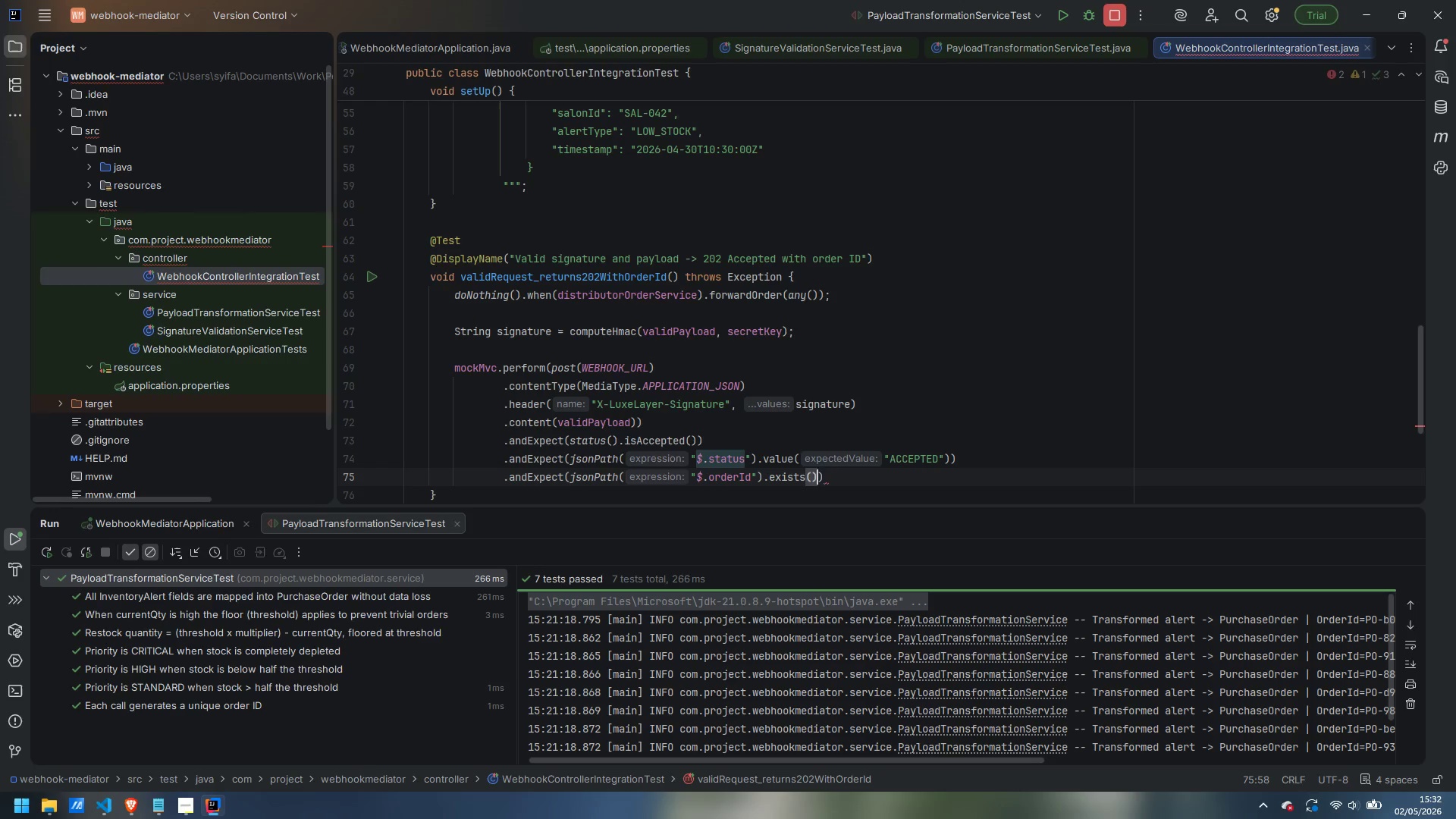 
key(ArrowRight)
 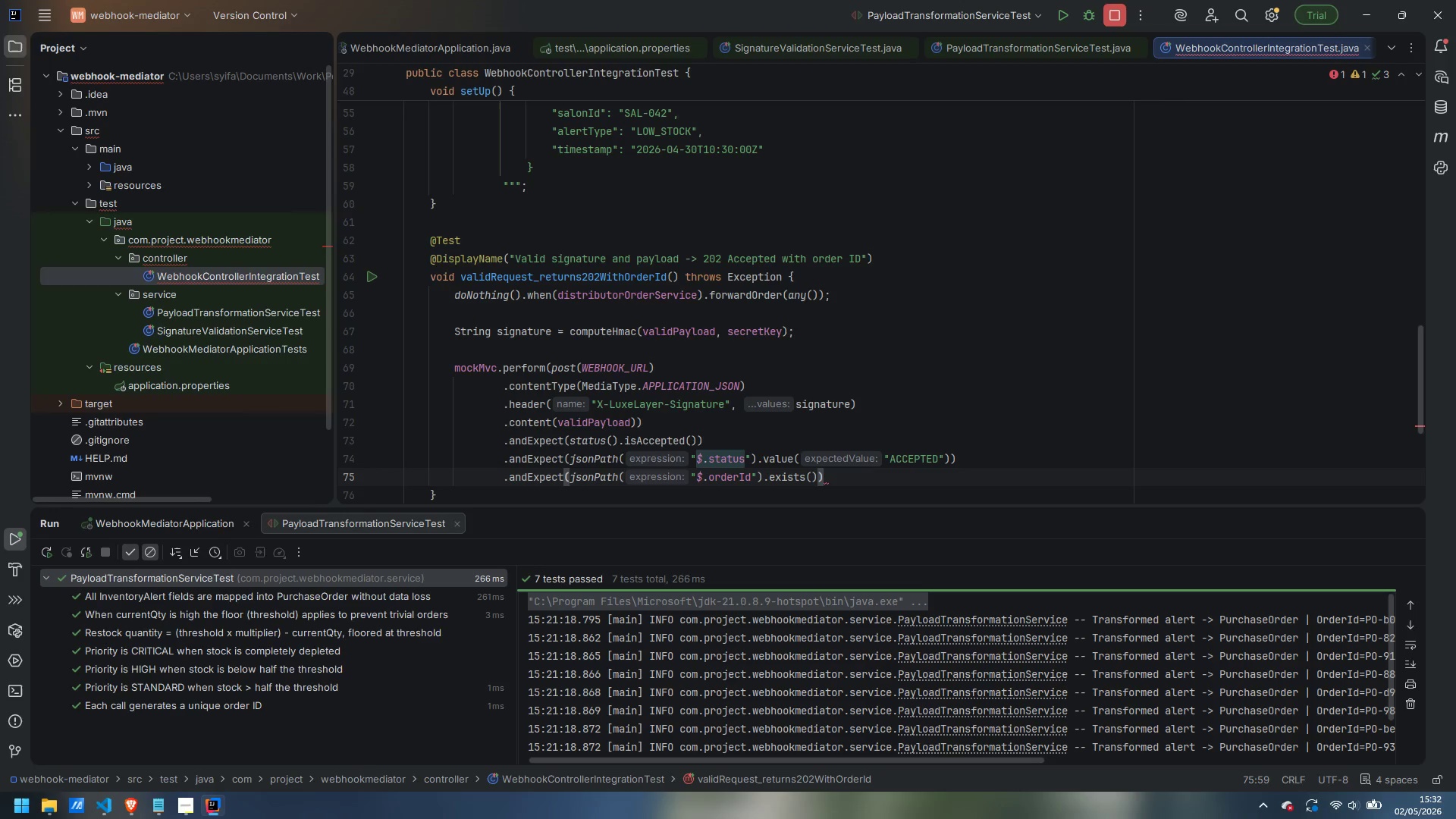 
key(Semicolon)
 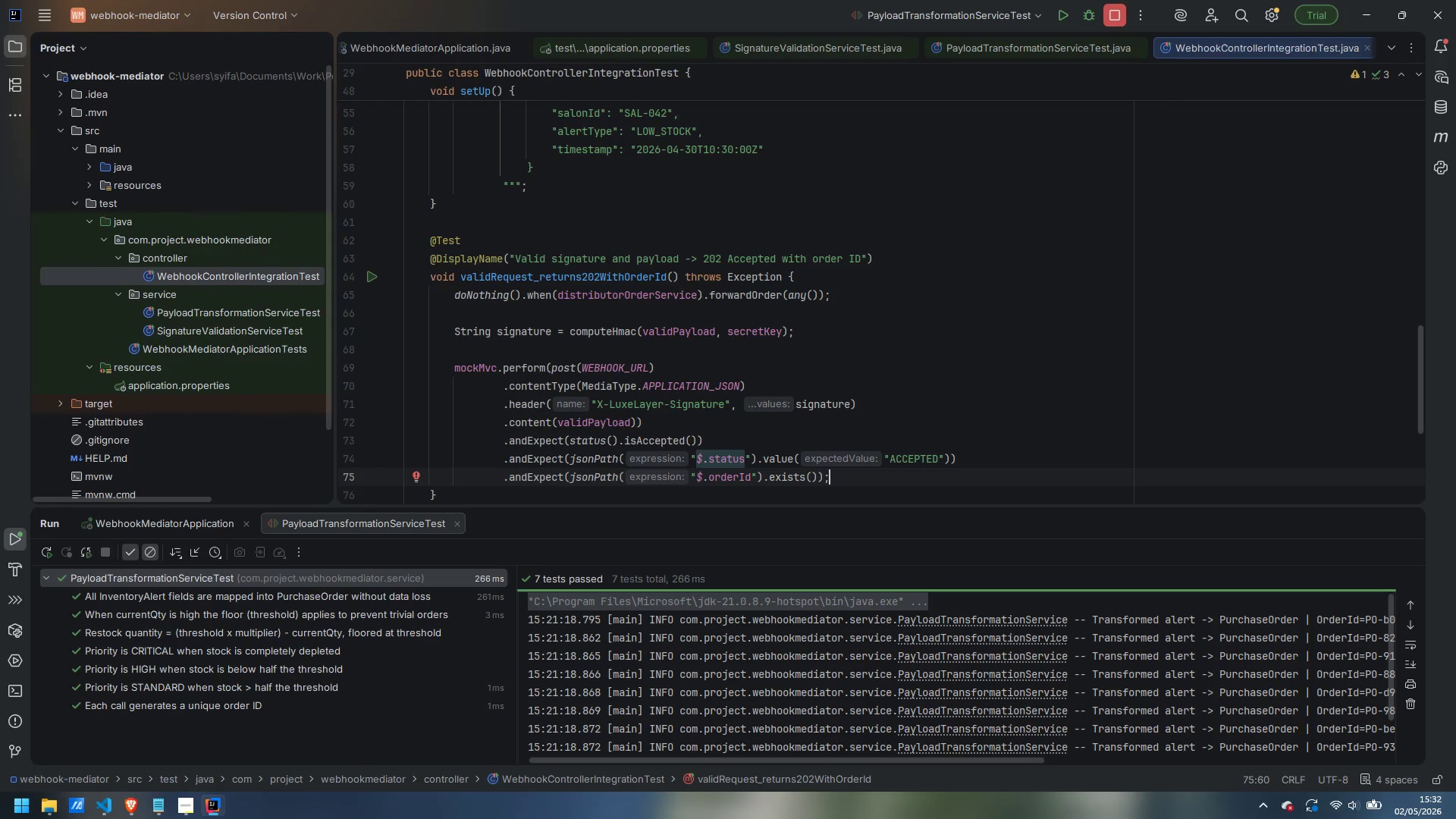 
key(ArrowDown)
 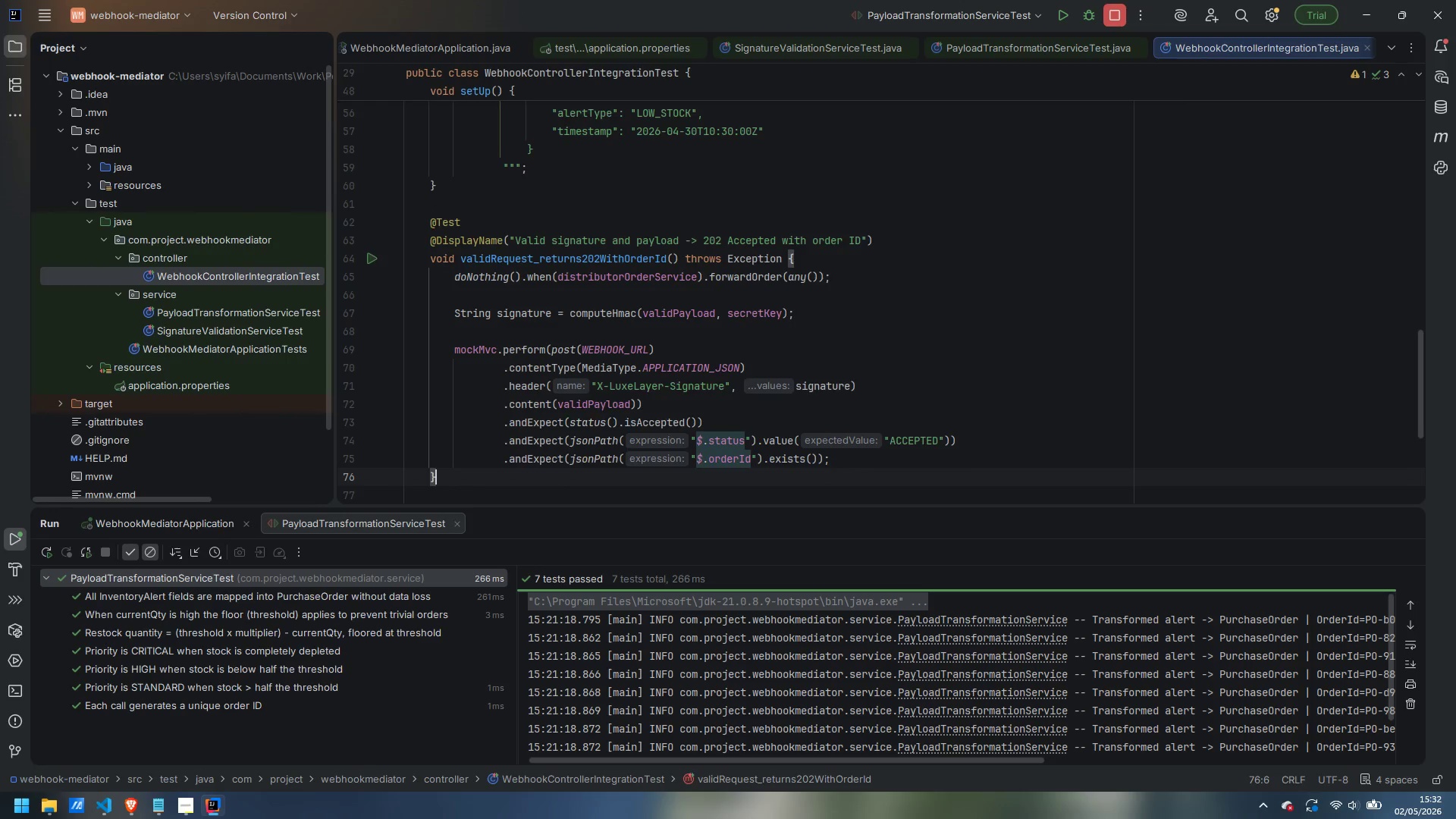 
key(Enter)
 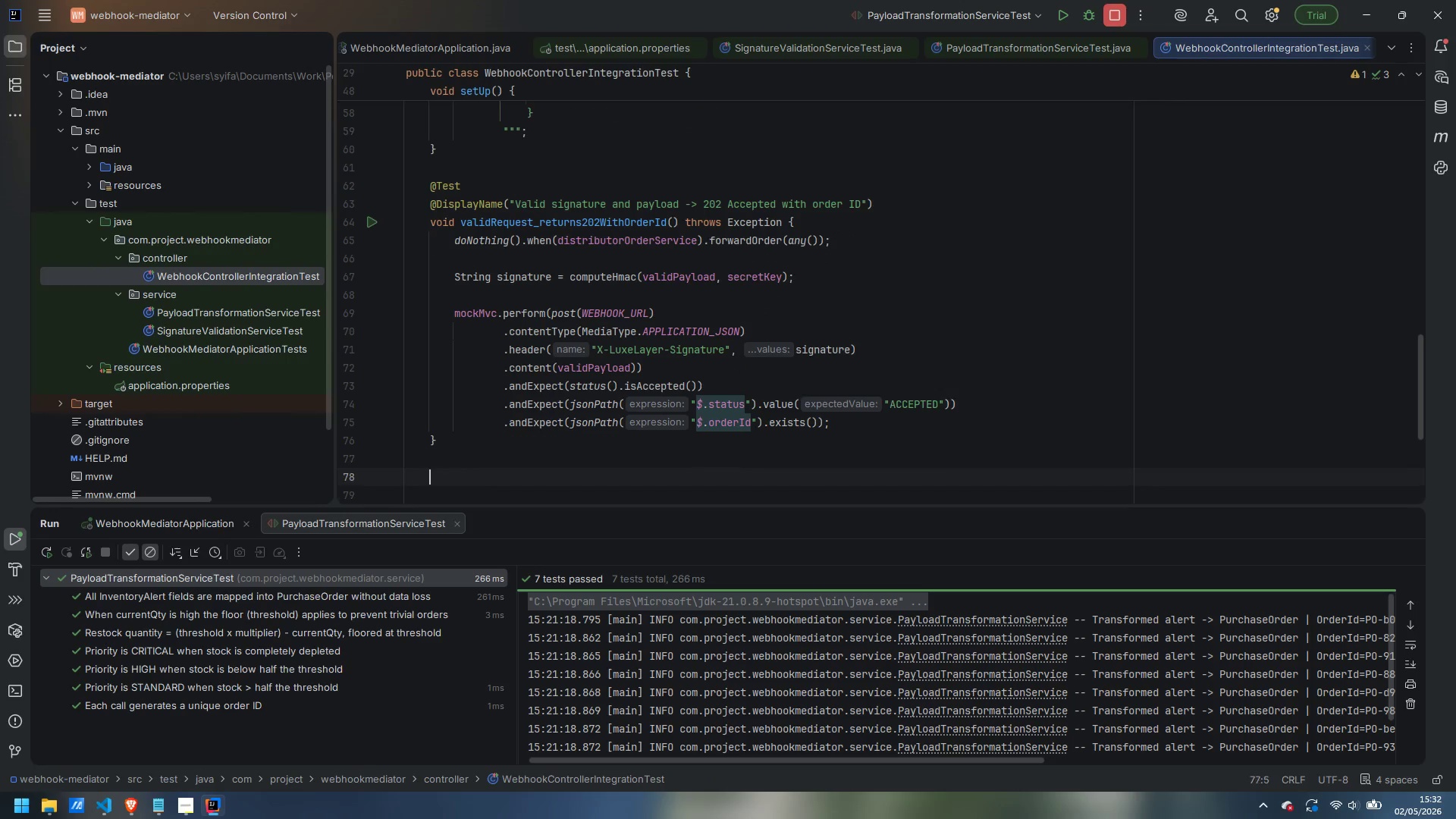 
key(Enter)
 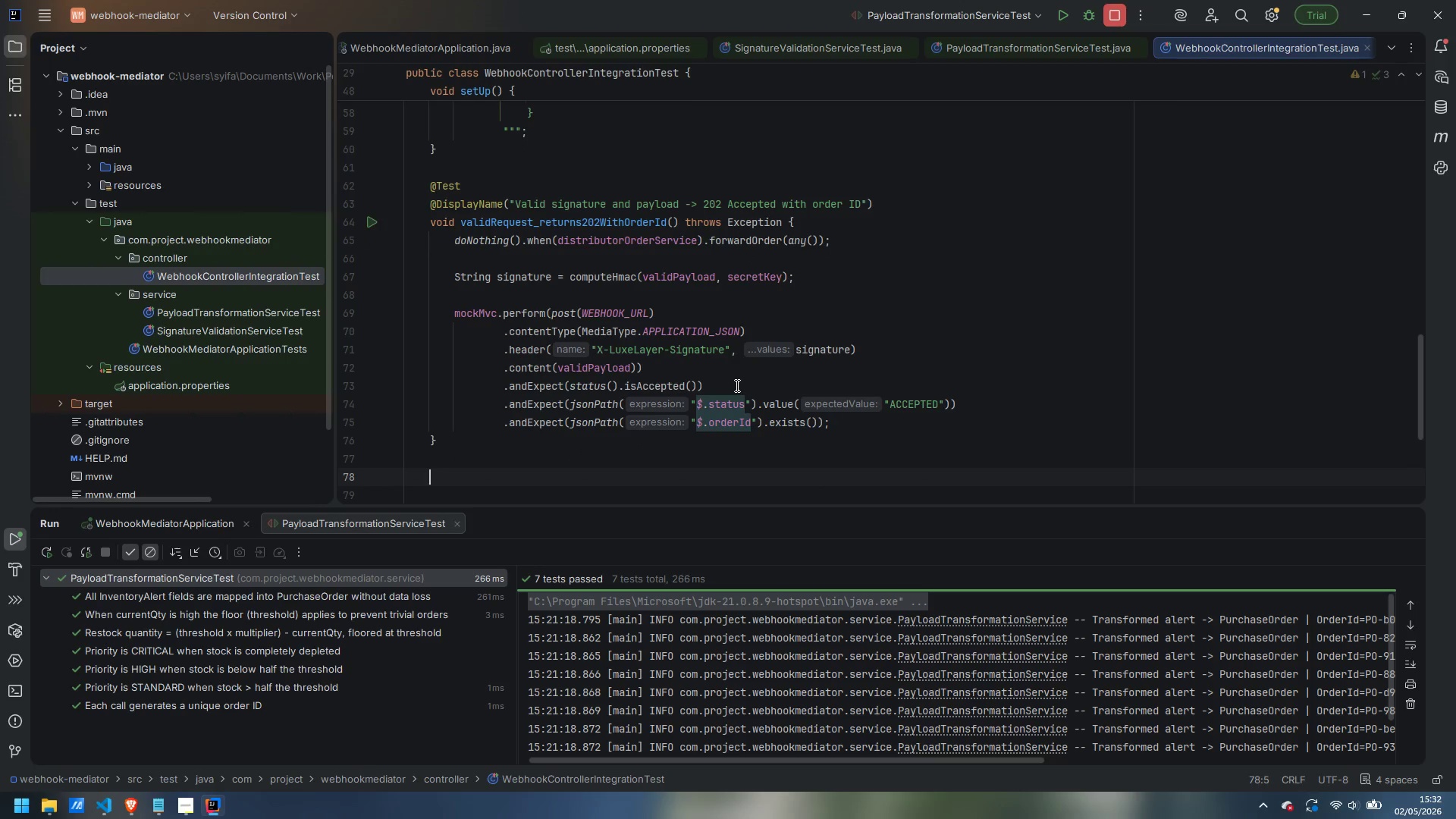 
scroll: coordinate [736, 385], scroll_direction: up, amount: 11.0
 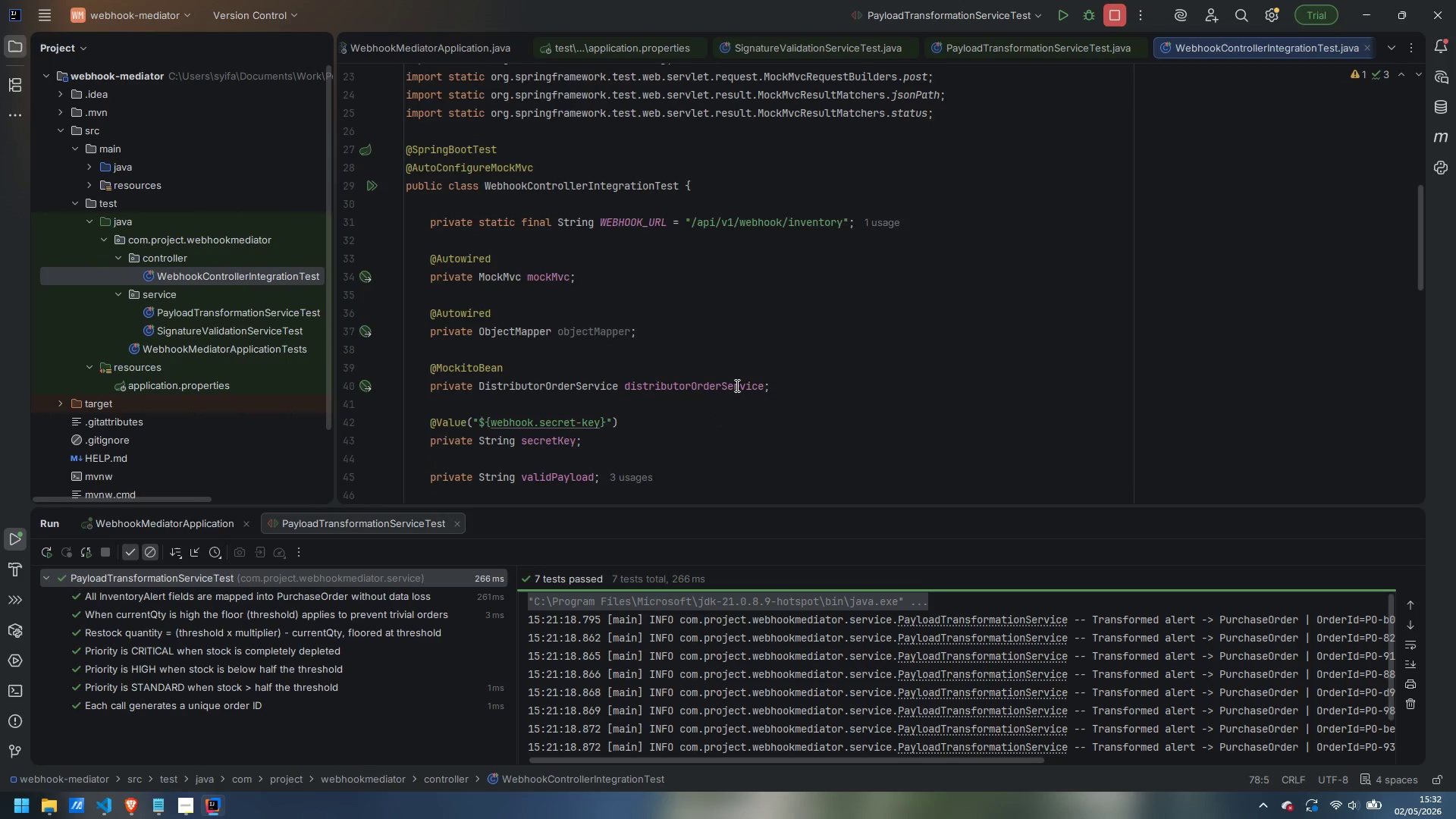 
scroll: coordinate [738, 383], scroll_direction: down, amount: 10.0
 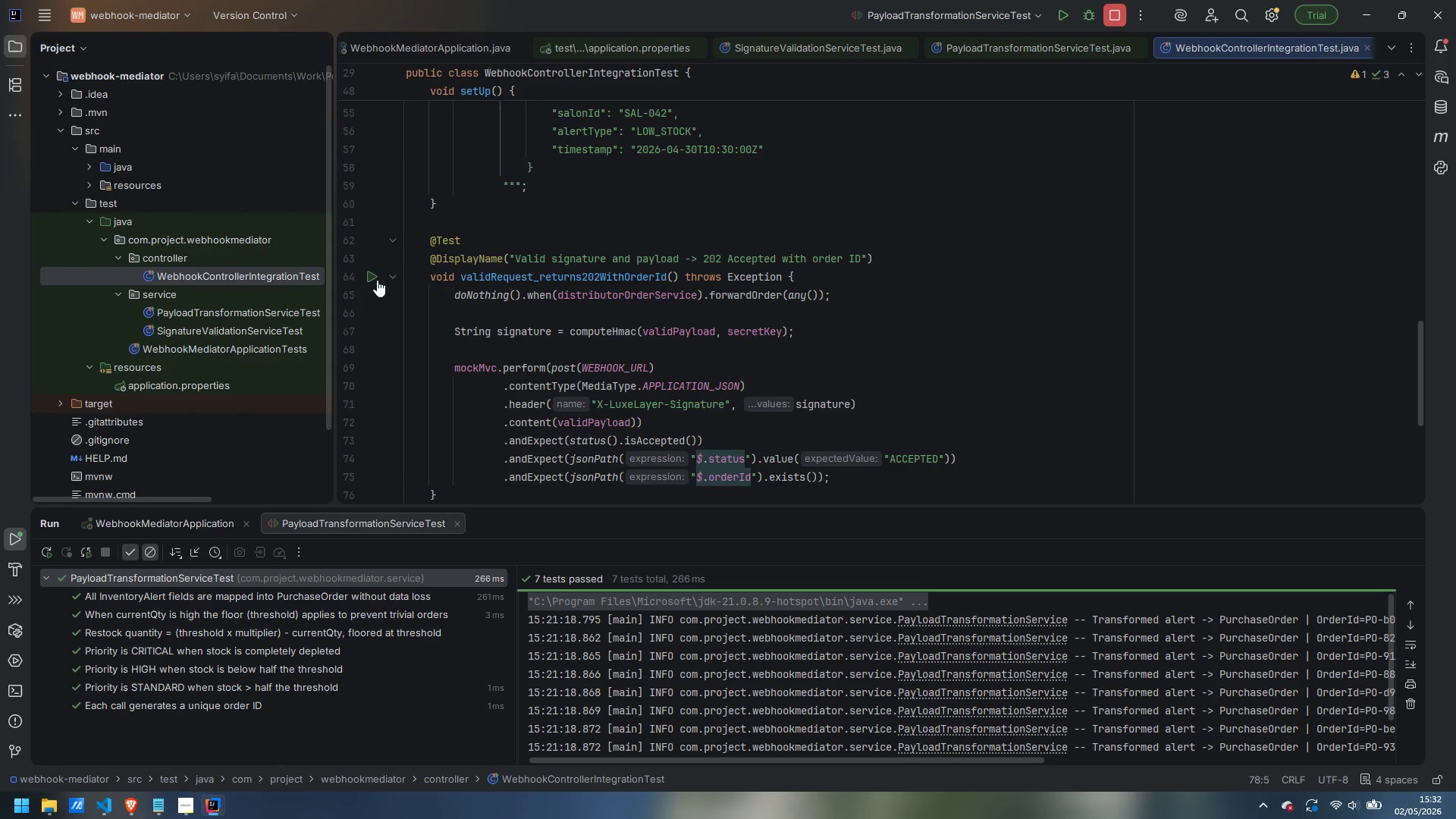 
left_click([371, 278])
 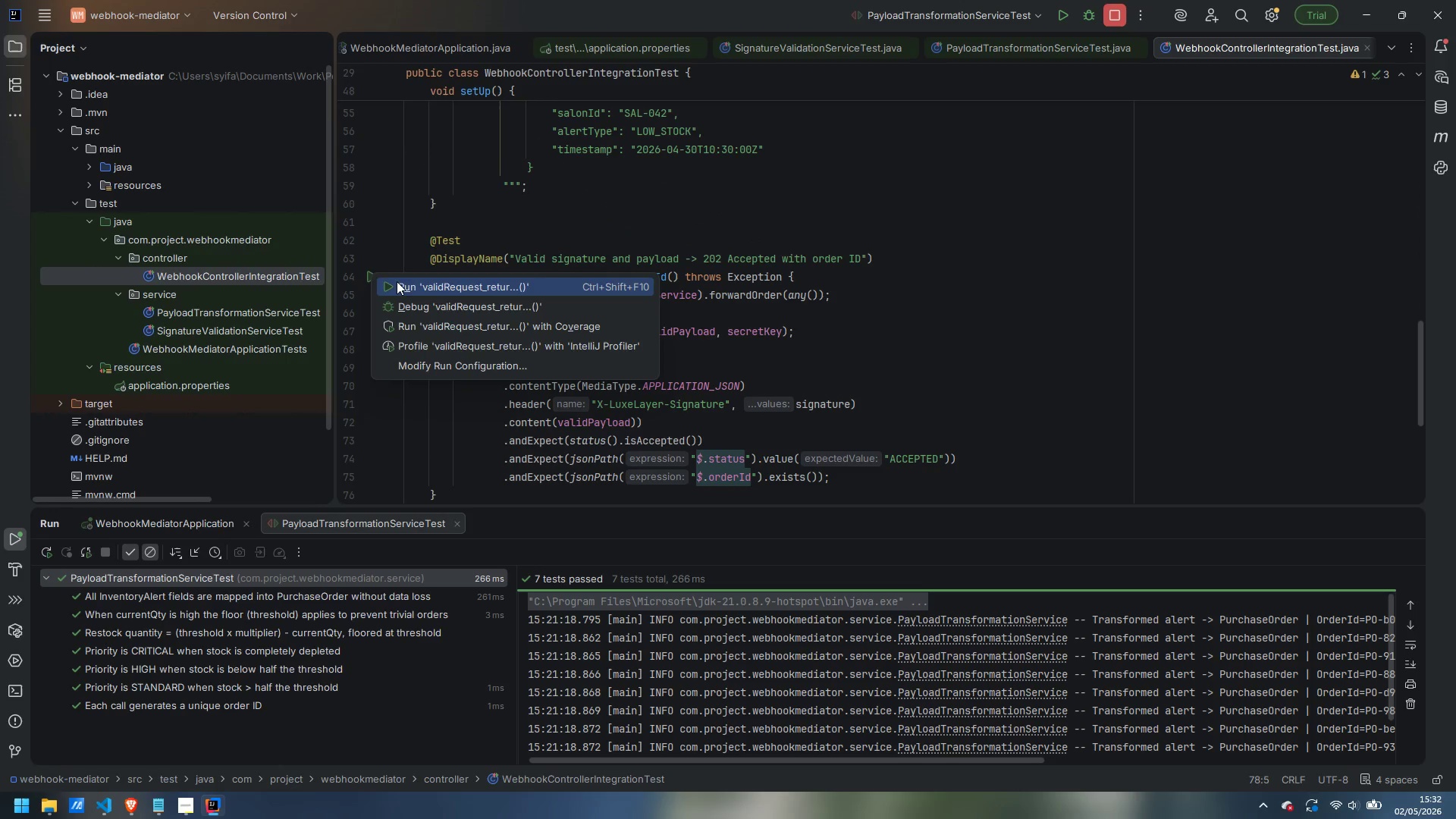 
left_click([397, 281])
 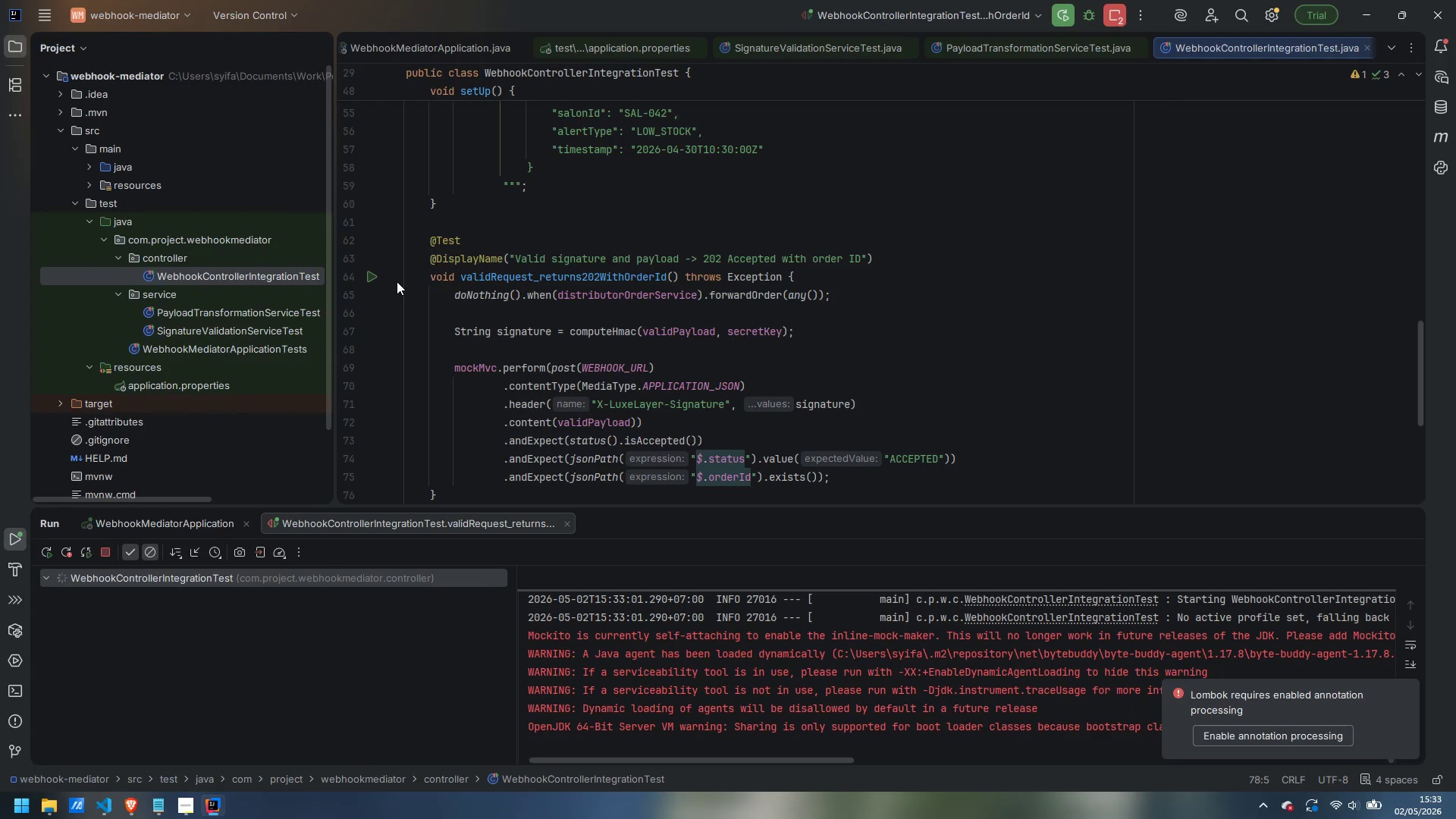 
wait(11.2)
 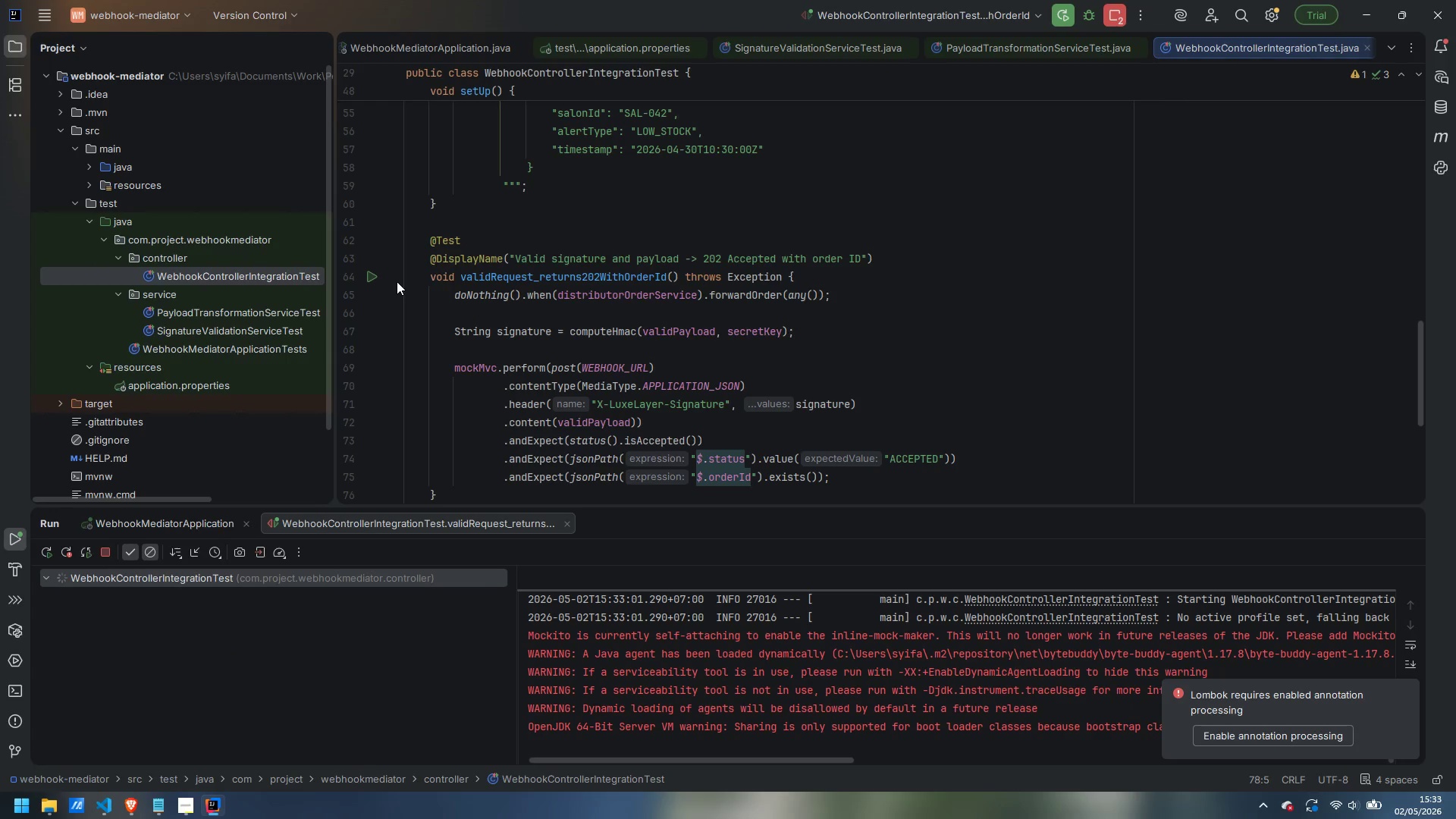 
scroll: coordinate [848, 680], scroll_direction: down, amount: 16.0
 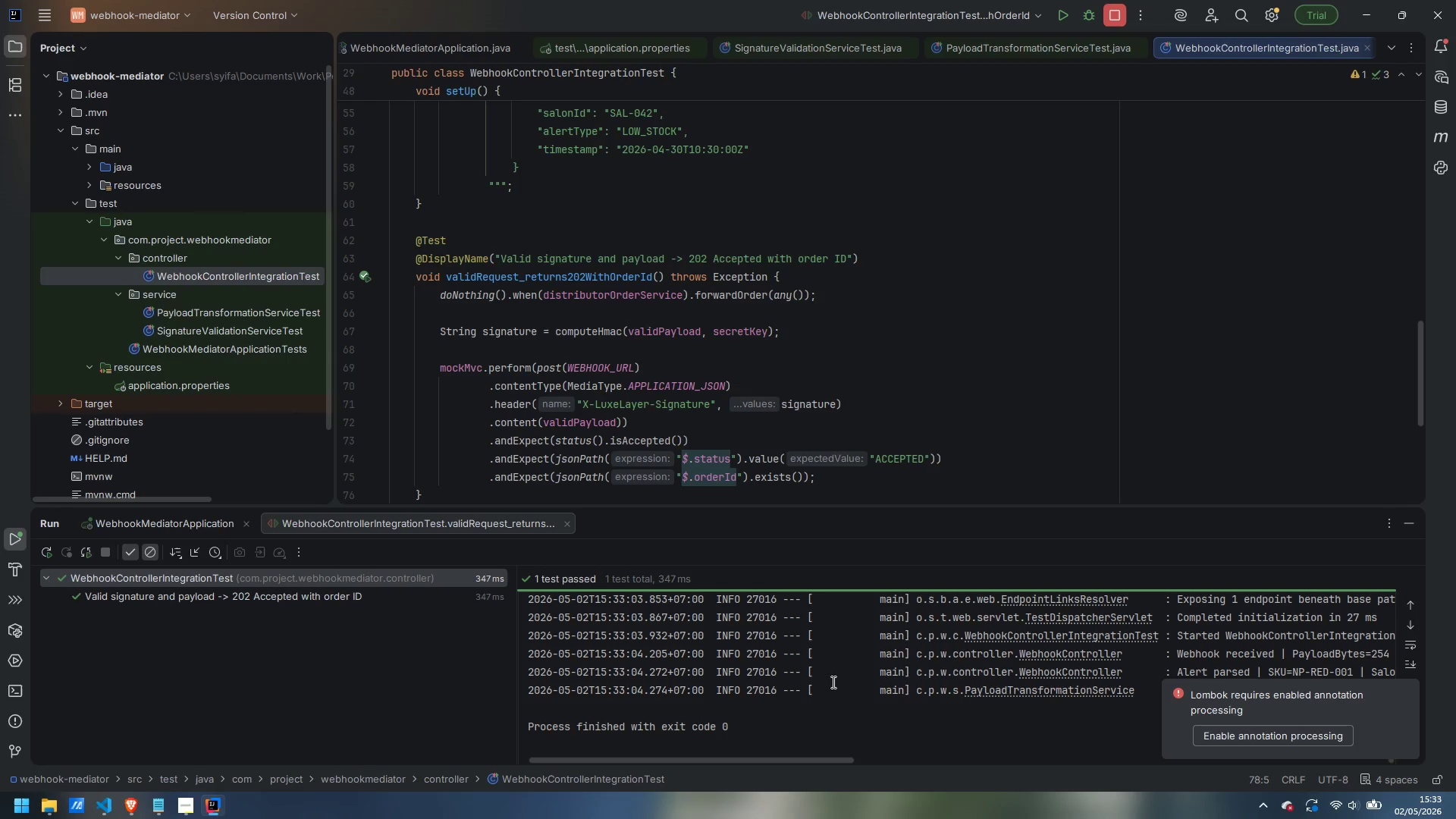 
hold_key(key=ShiftLeft, duration=2.3)
scroll: coordinate [849, 670], scroll_direction: down, amount: 20.0
 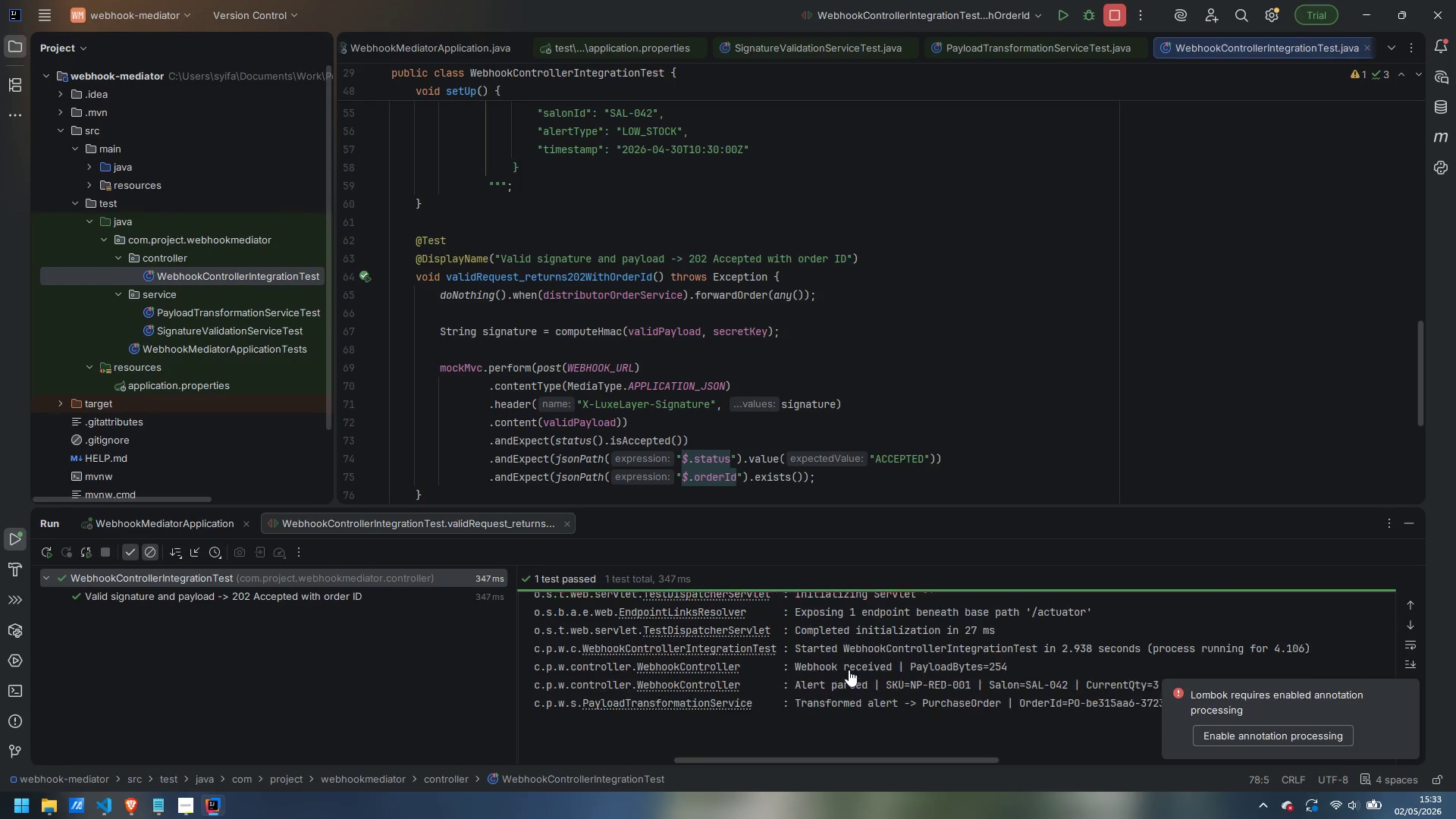 
left_click_drag(start_coordinate=[845, 671], to_coordinate=[1372, 673])
 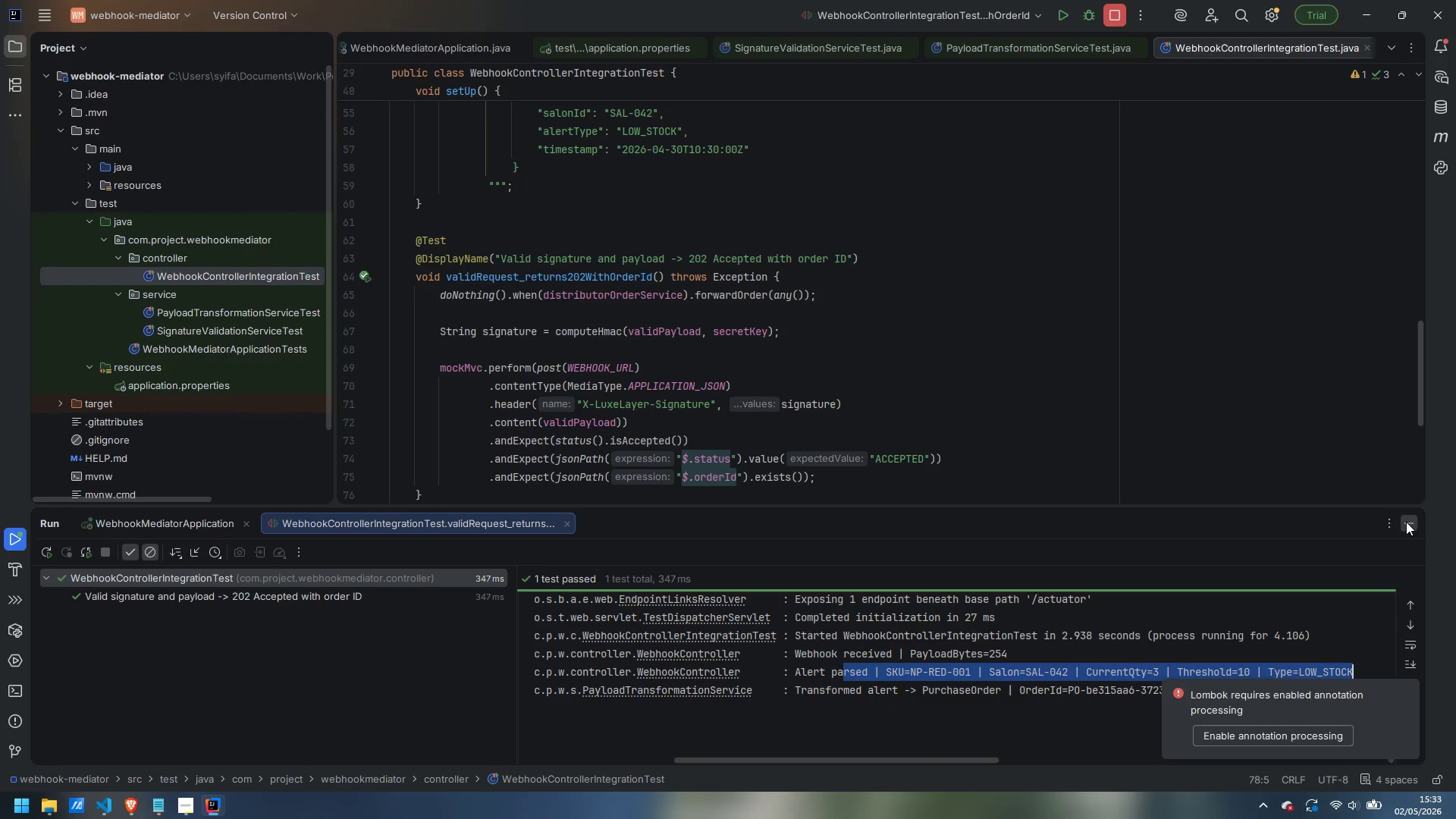 
left_click([1406, 521])
 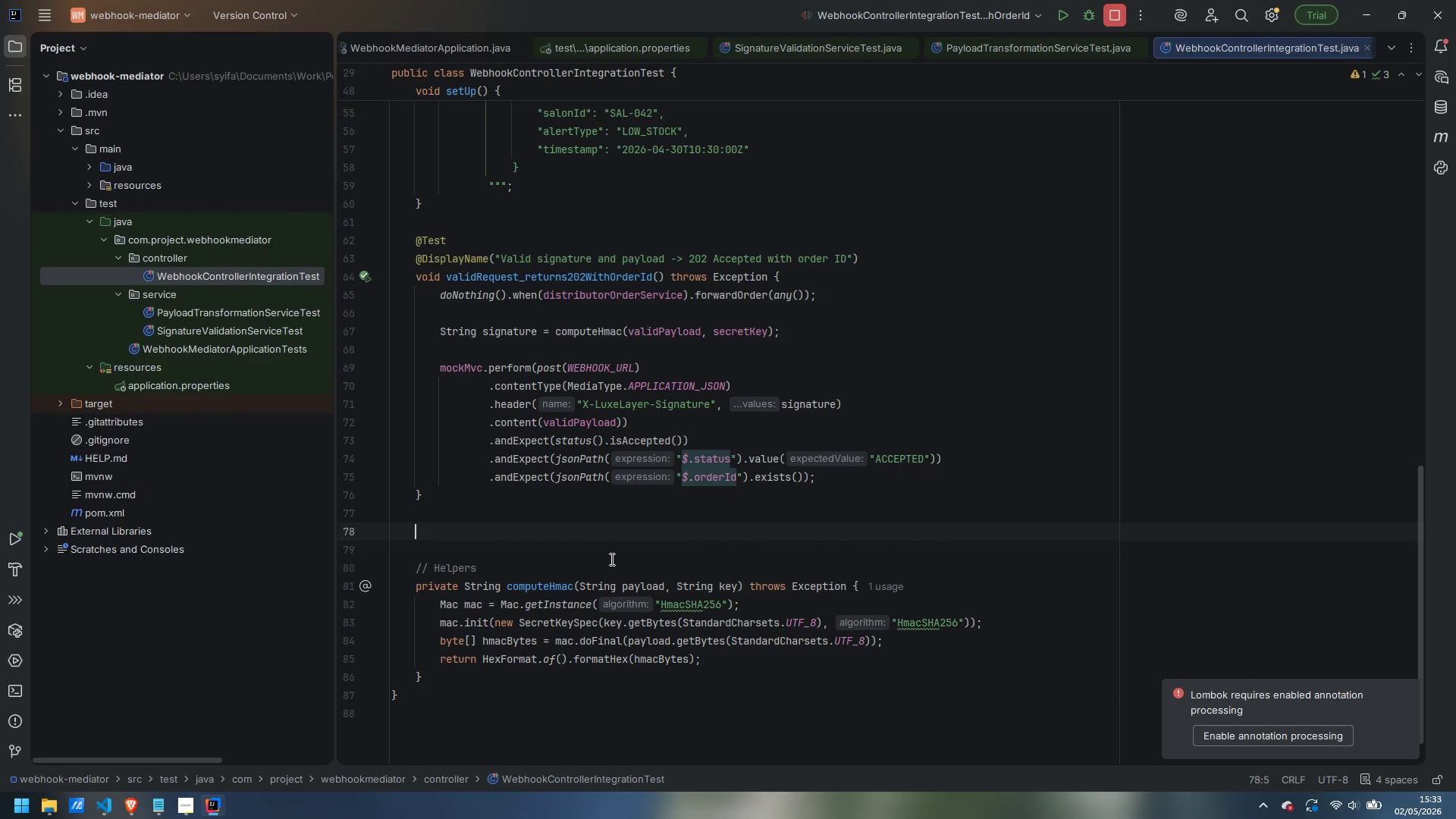 
type(@Test)
 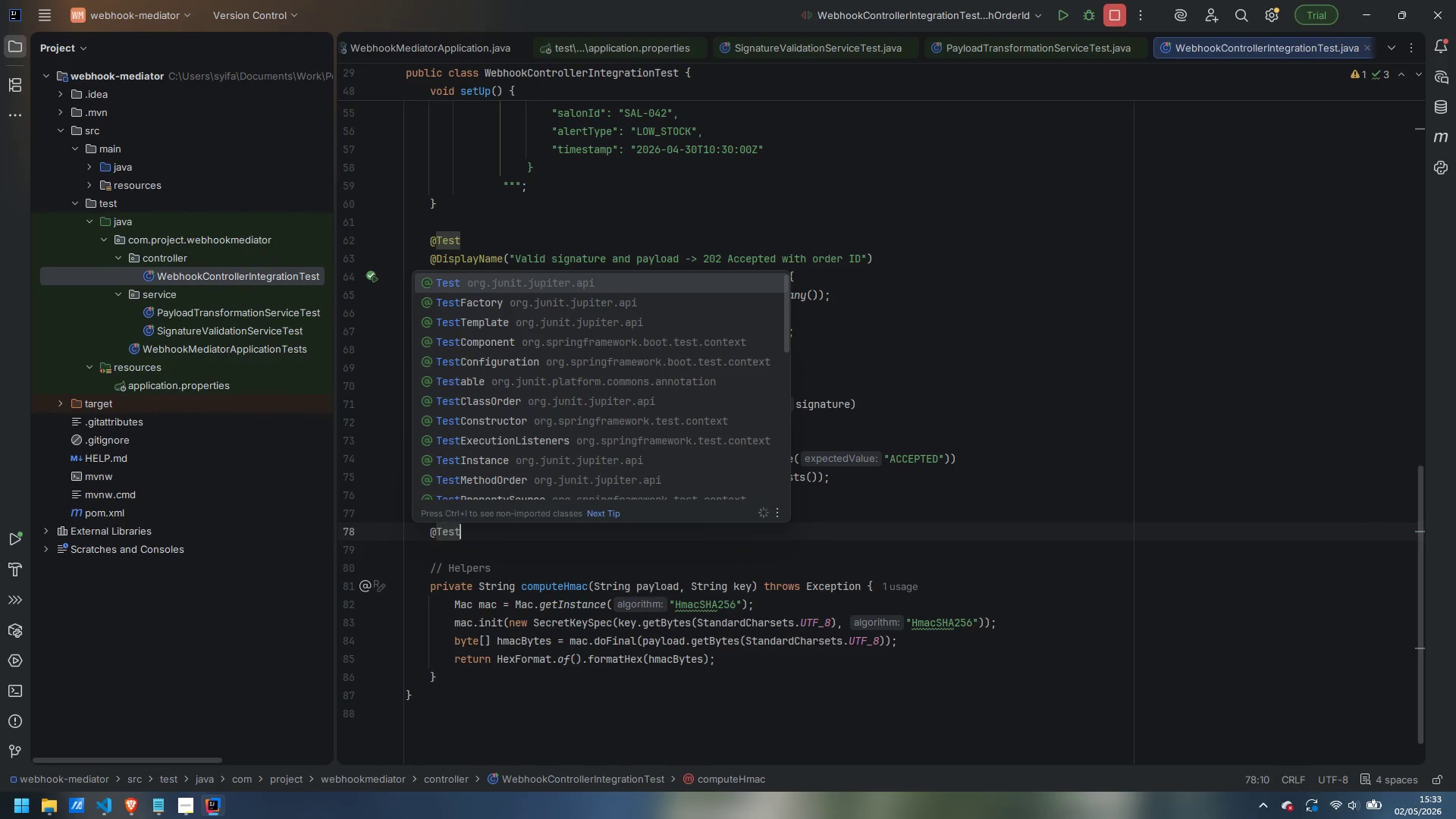 
key(Enter)
 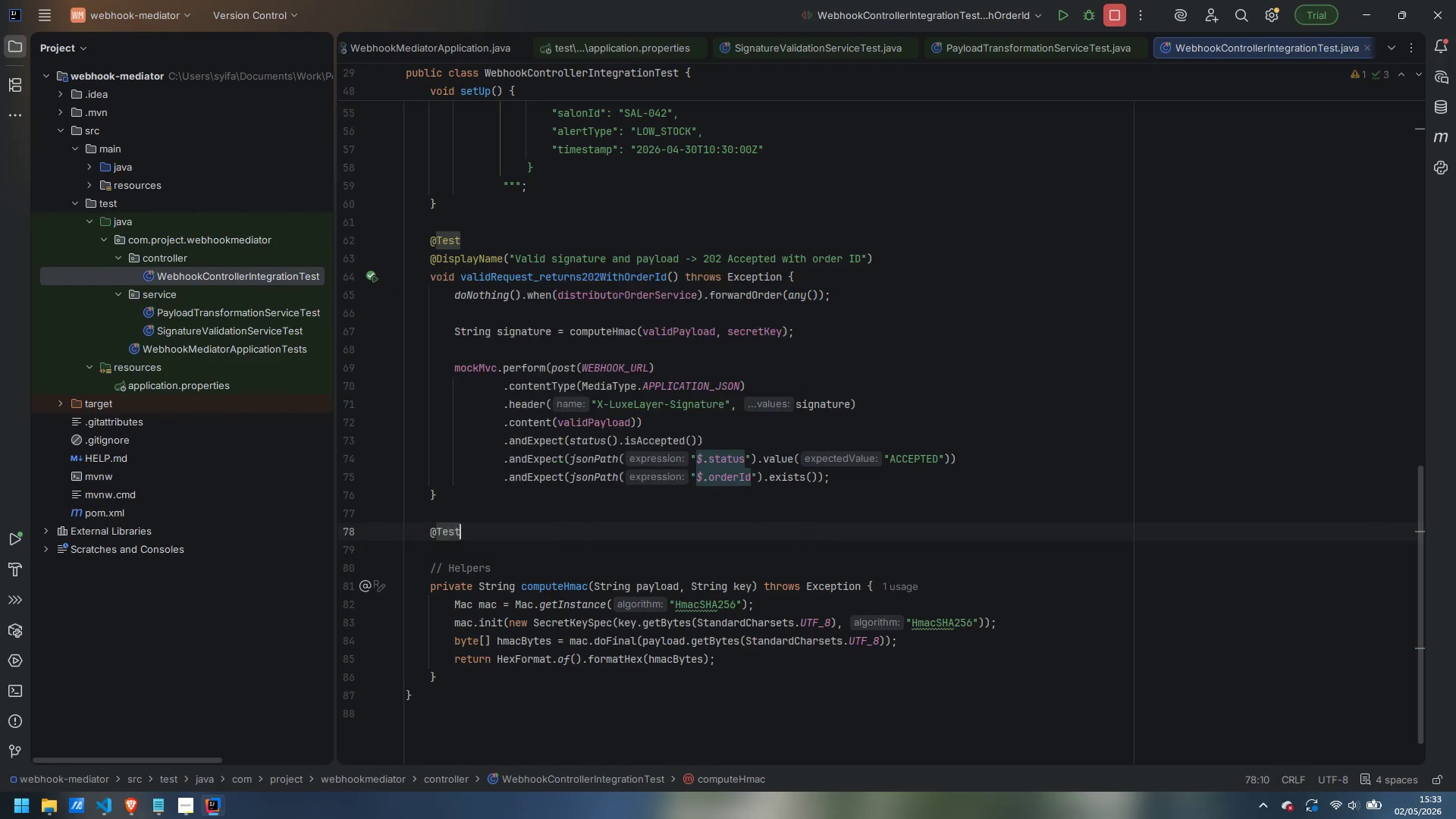 
key(Enter)
 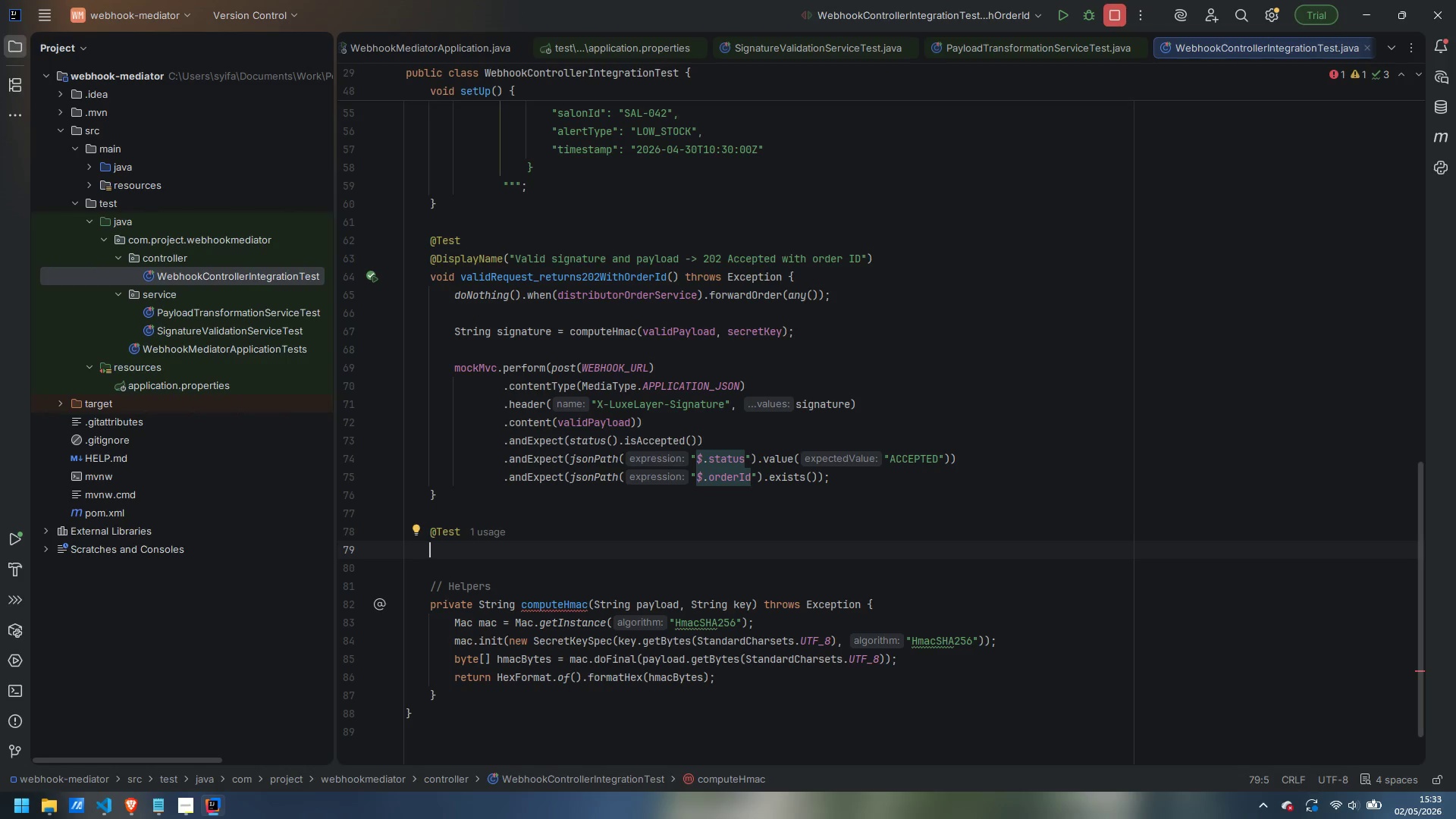 
wait(7.72)
 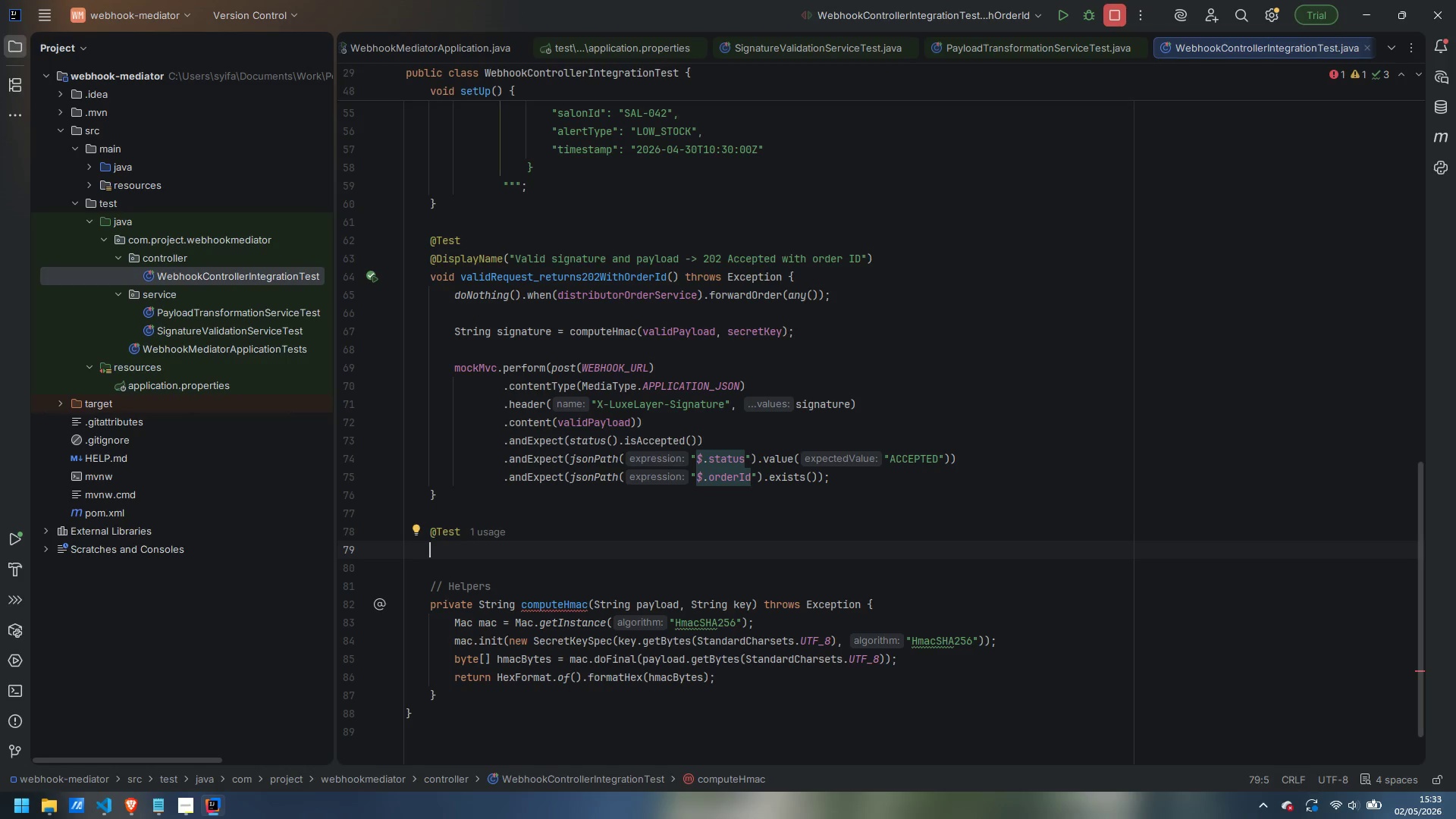 
type(@DisplayName(")
 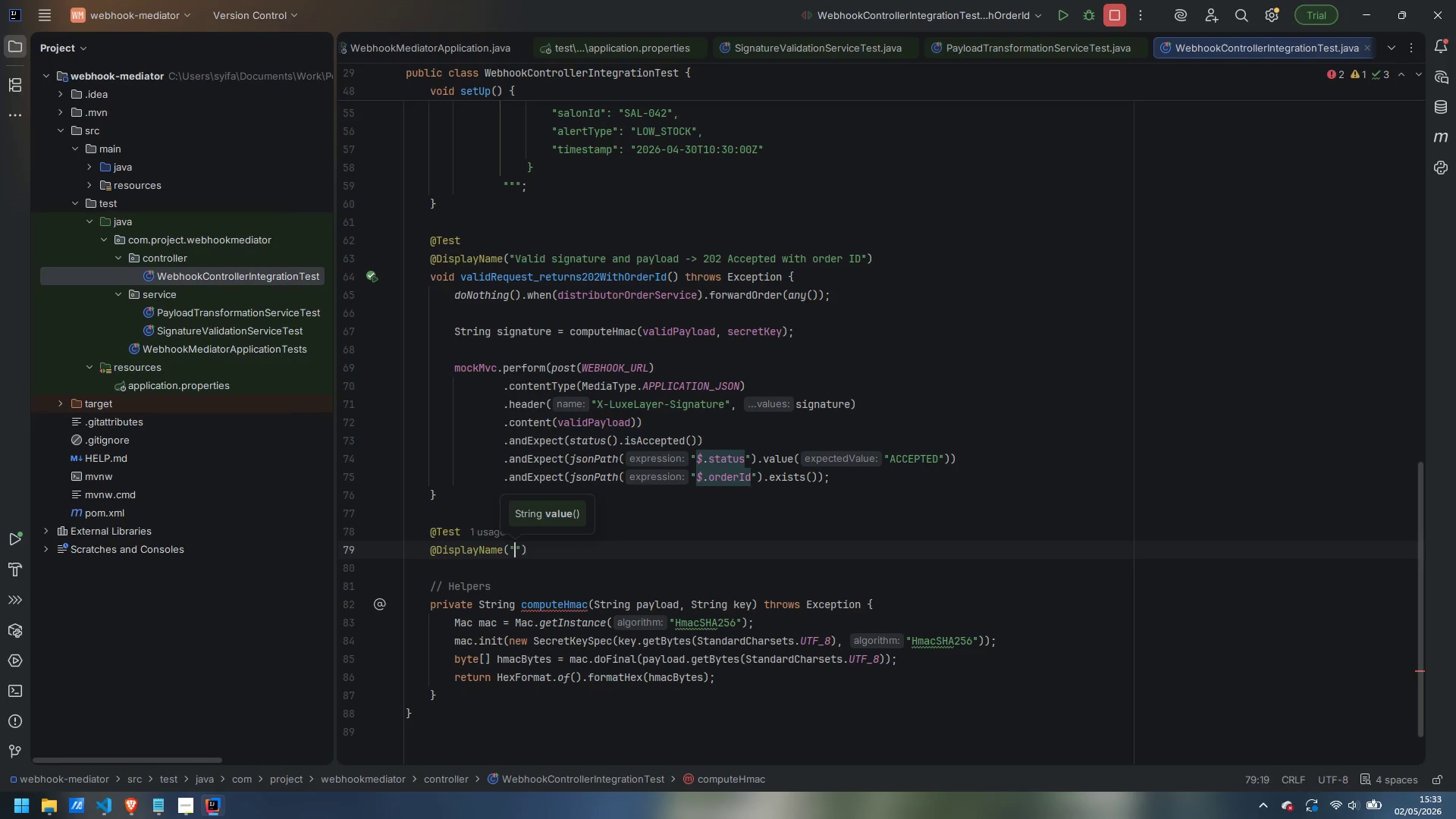 
wait(12.25)
 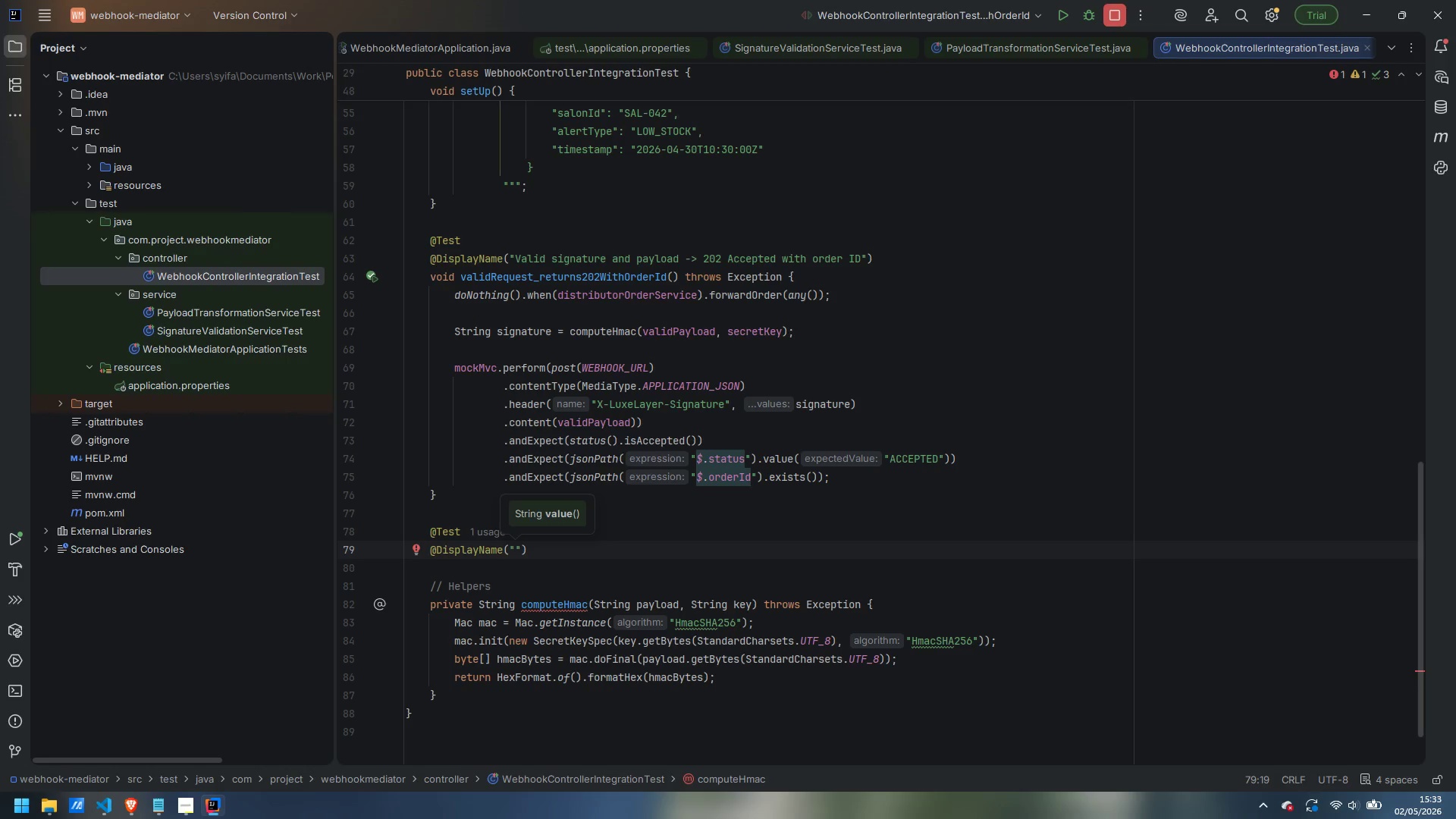 
type(Tampered signar)
key(Backspace)
type(ture -> 401 Unauthorized)
 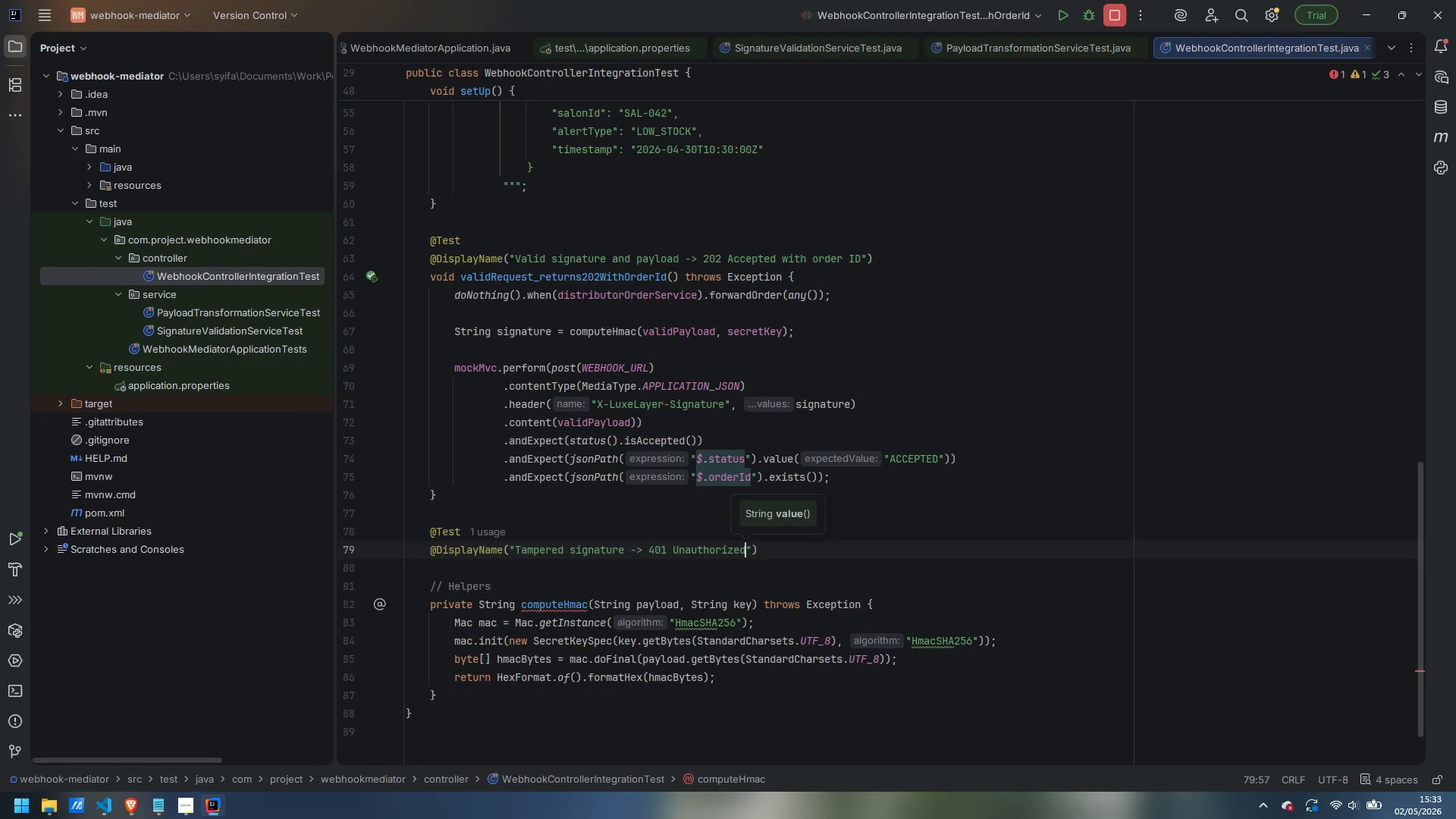 
key(ArrowRight)
 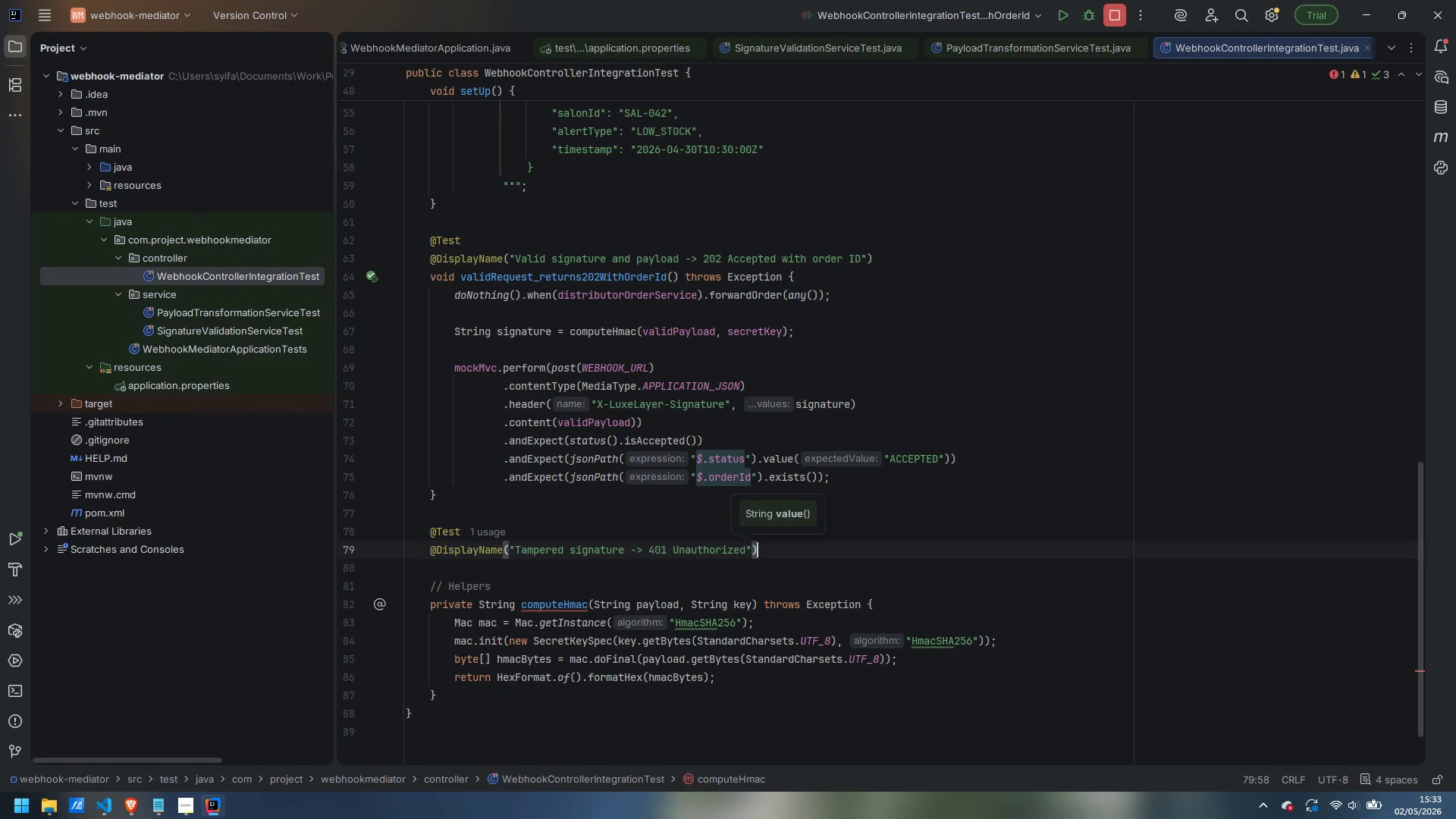 
key(ArrowRight)
 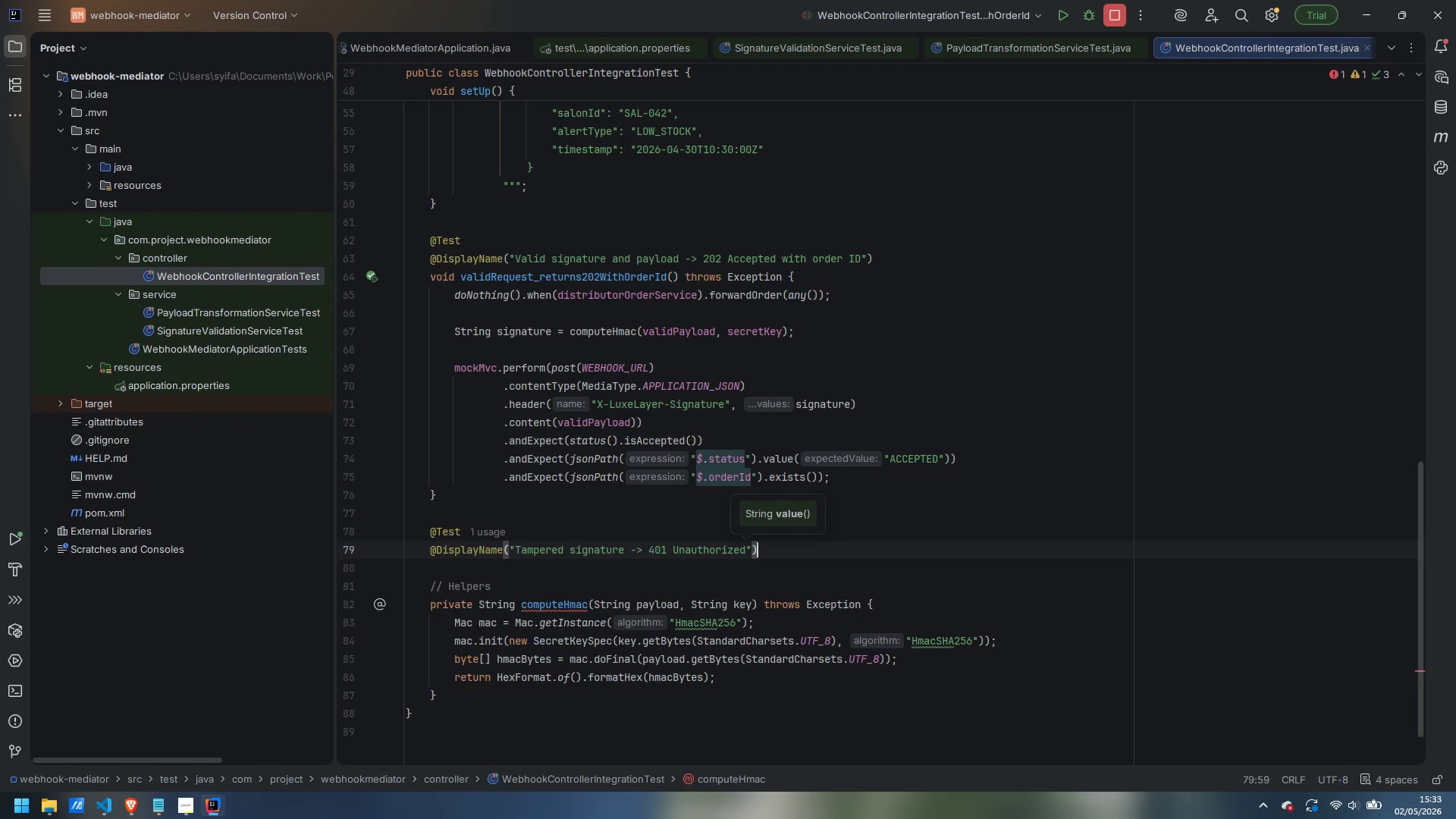 
key(Enter)
 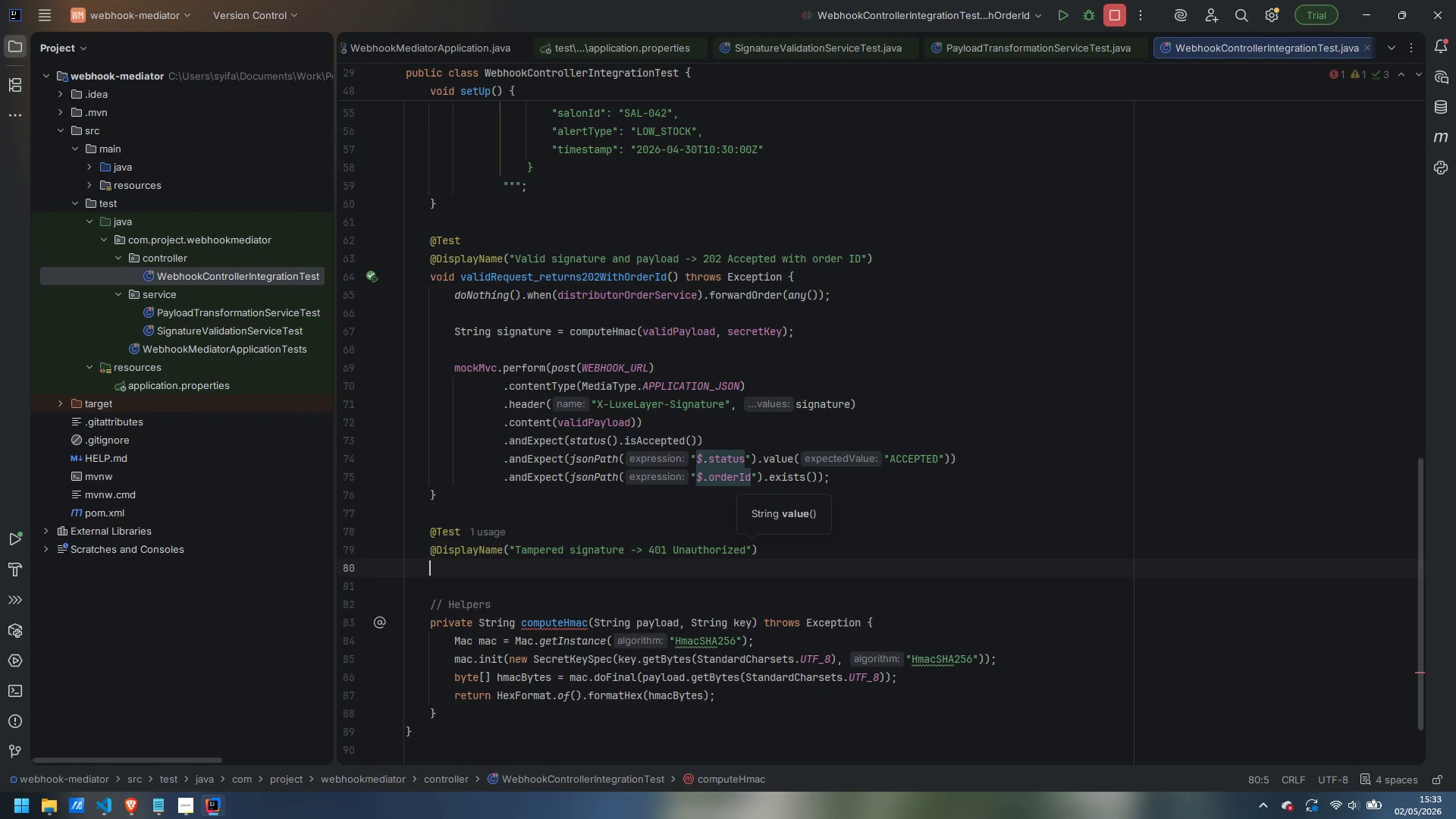 
type(void invalidSignature_returns401() thro)
 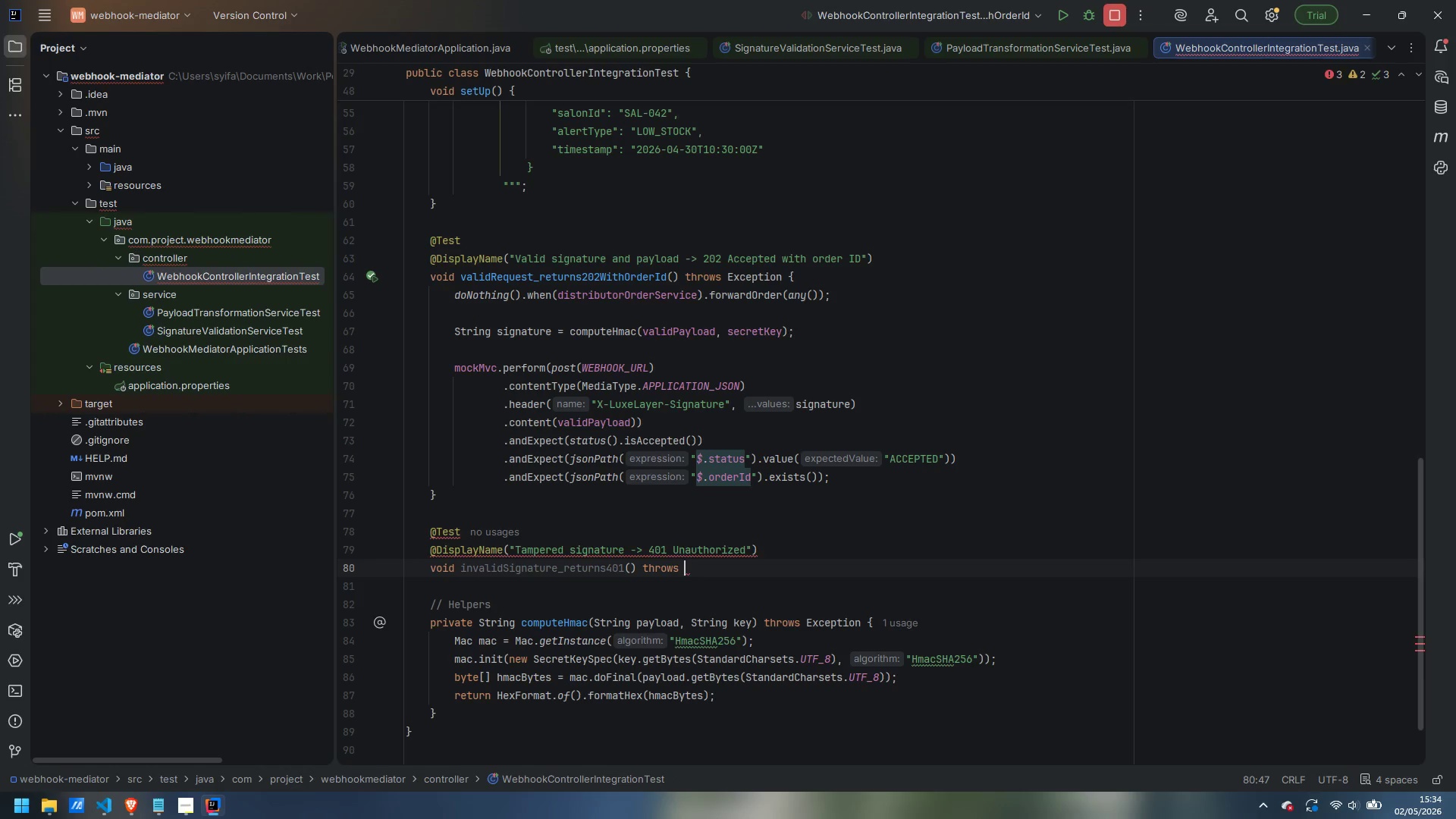 
 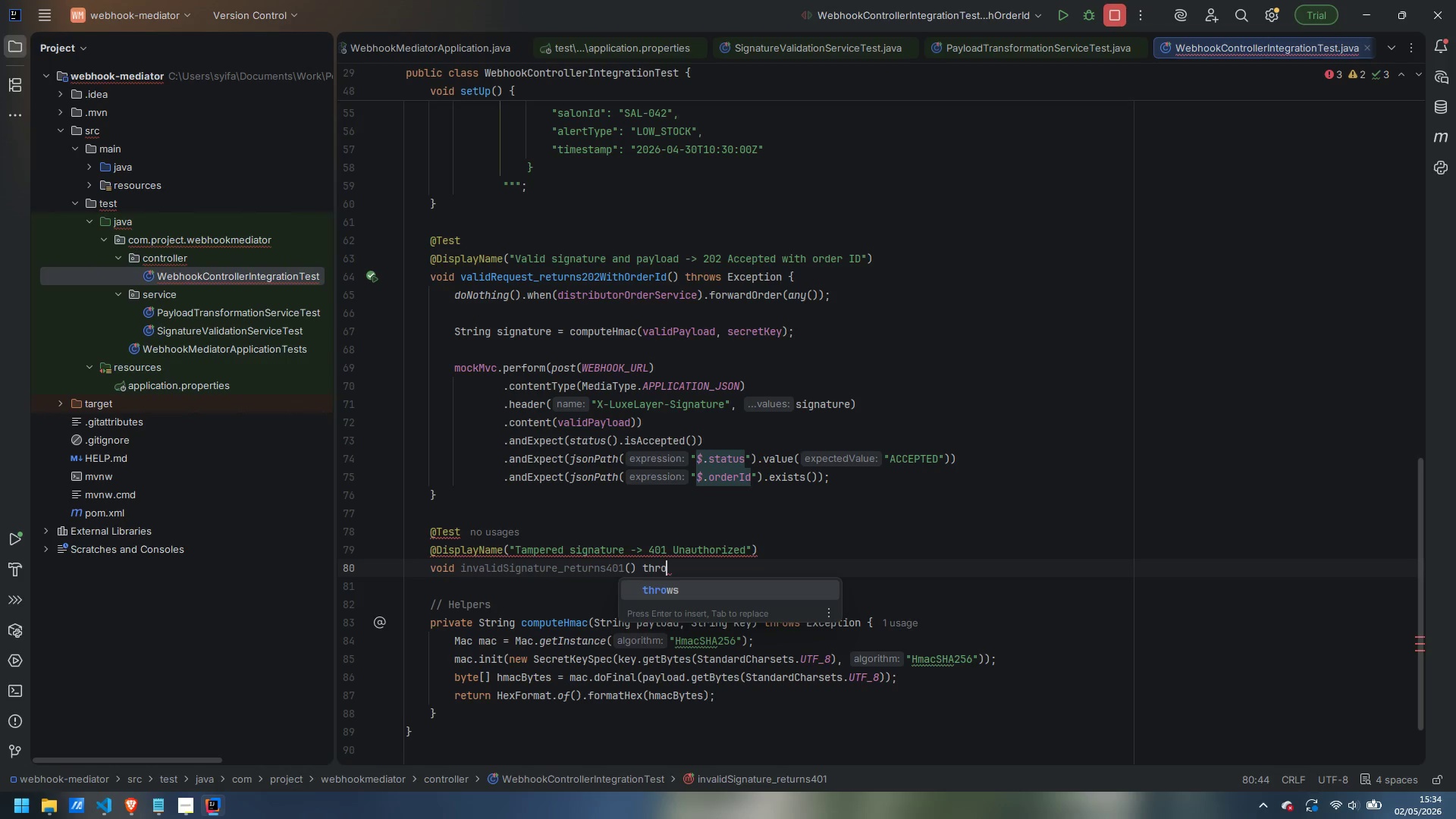 
key(Enter)
 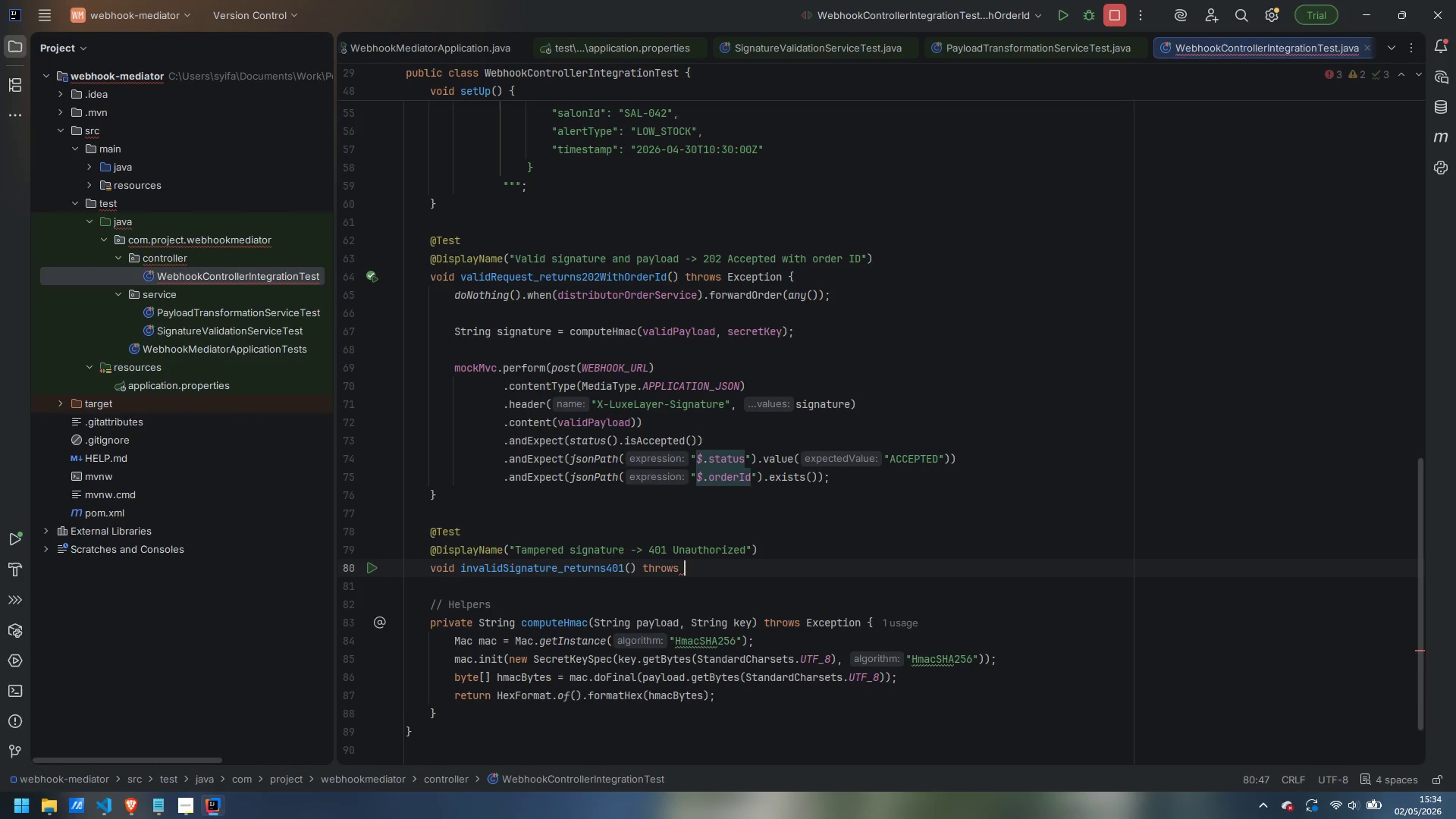 
type(Exception {)
 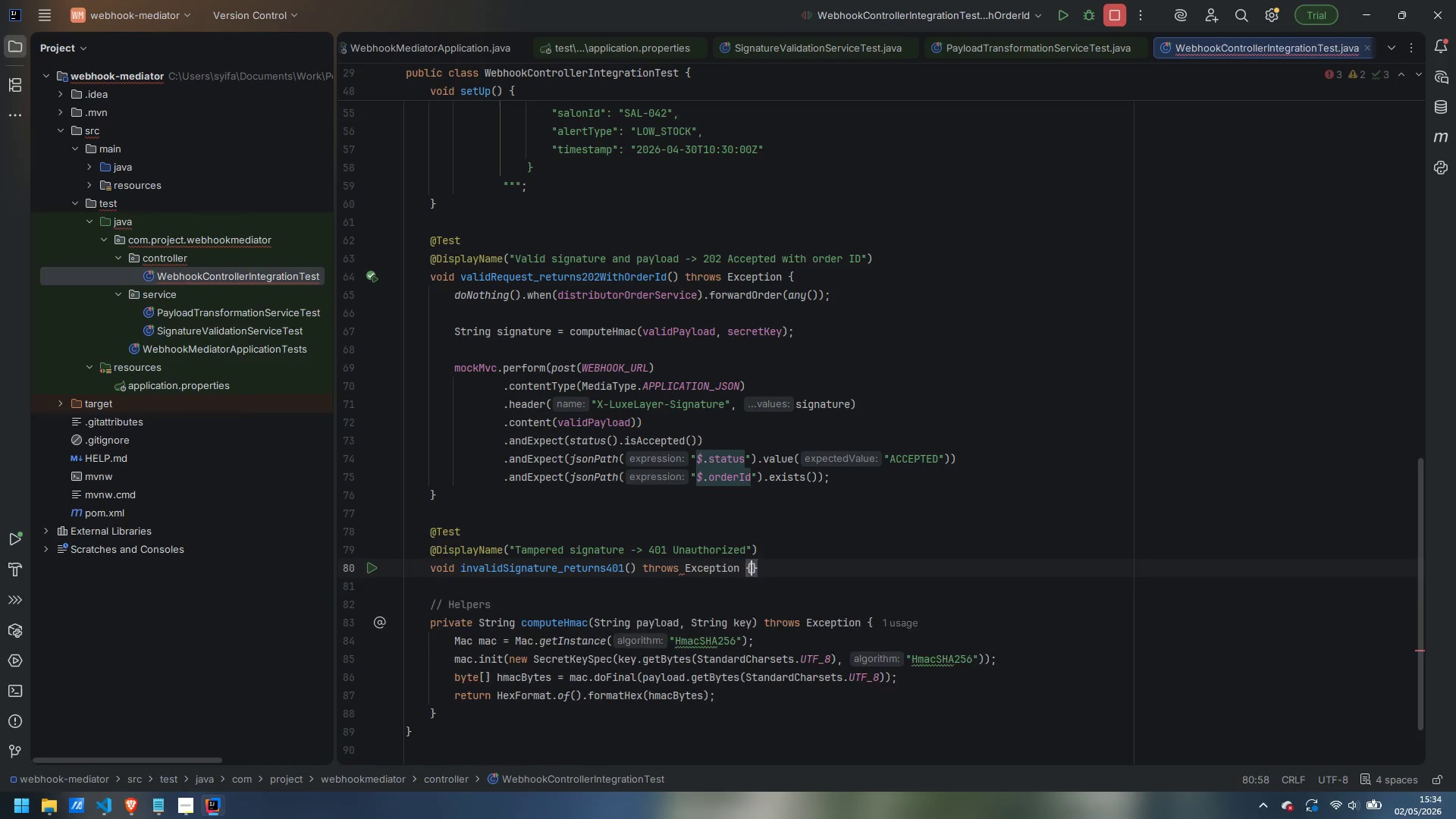 
key(Enter)
 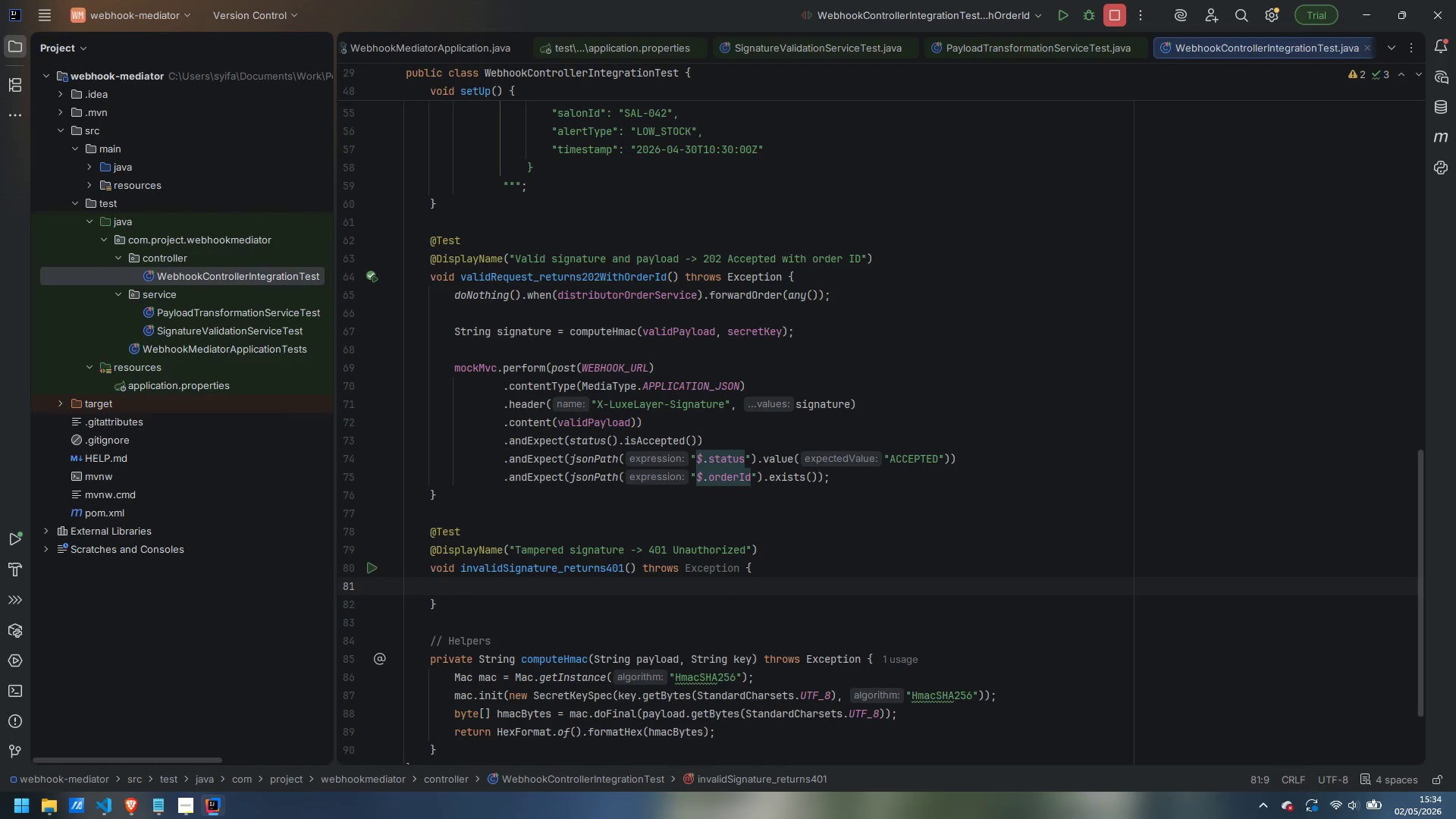 
type(mockMvc.perform(post(WEBHOOK_URL)
 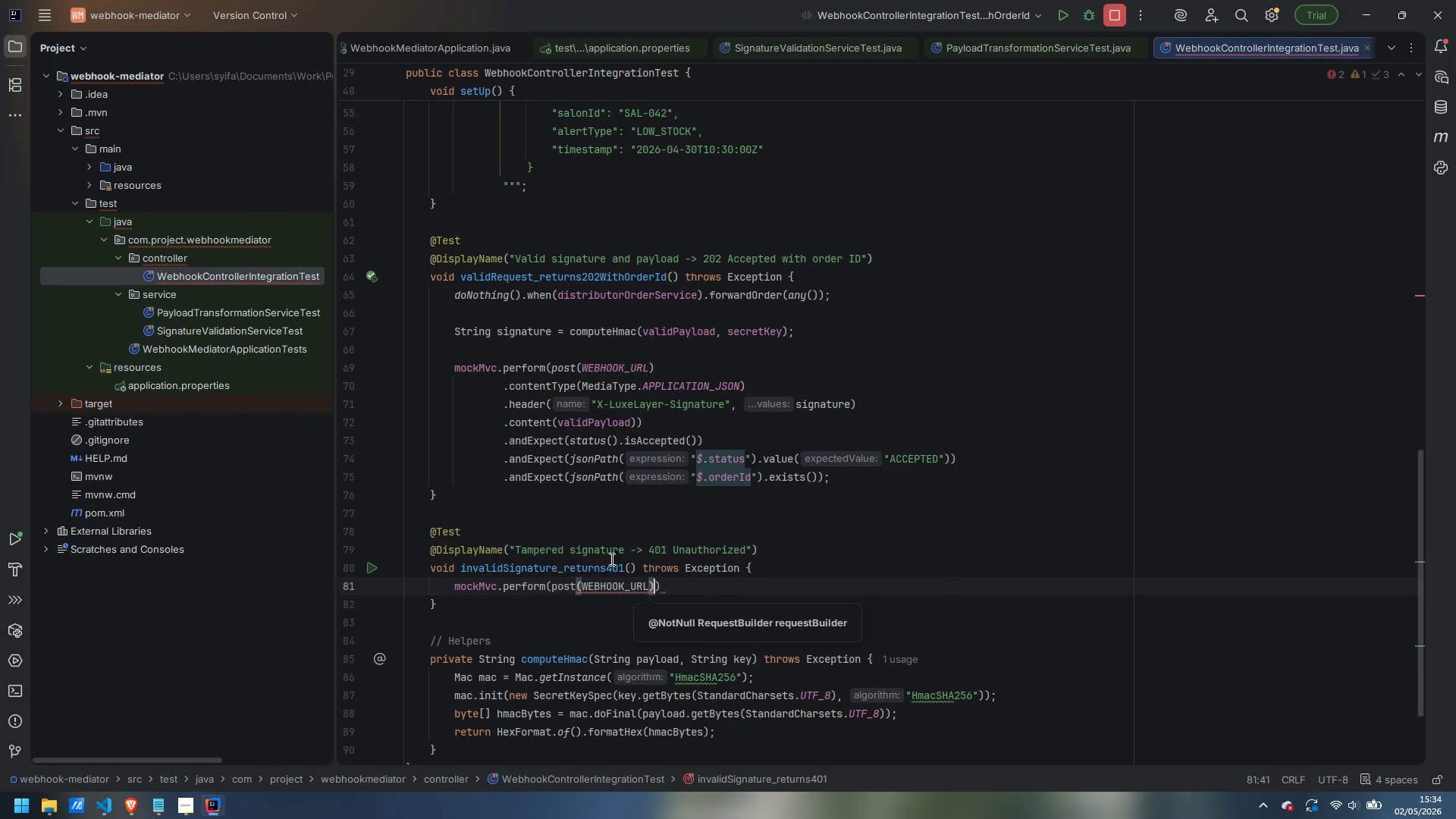 
key(ArrowRight)
 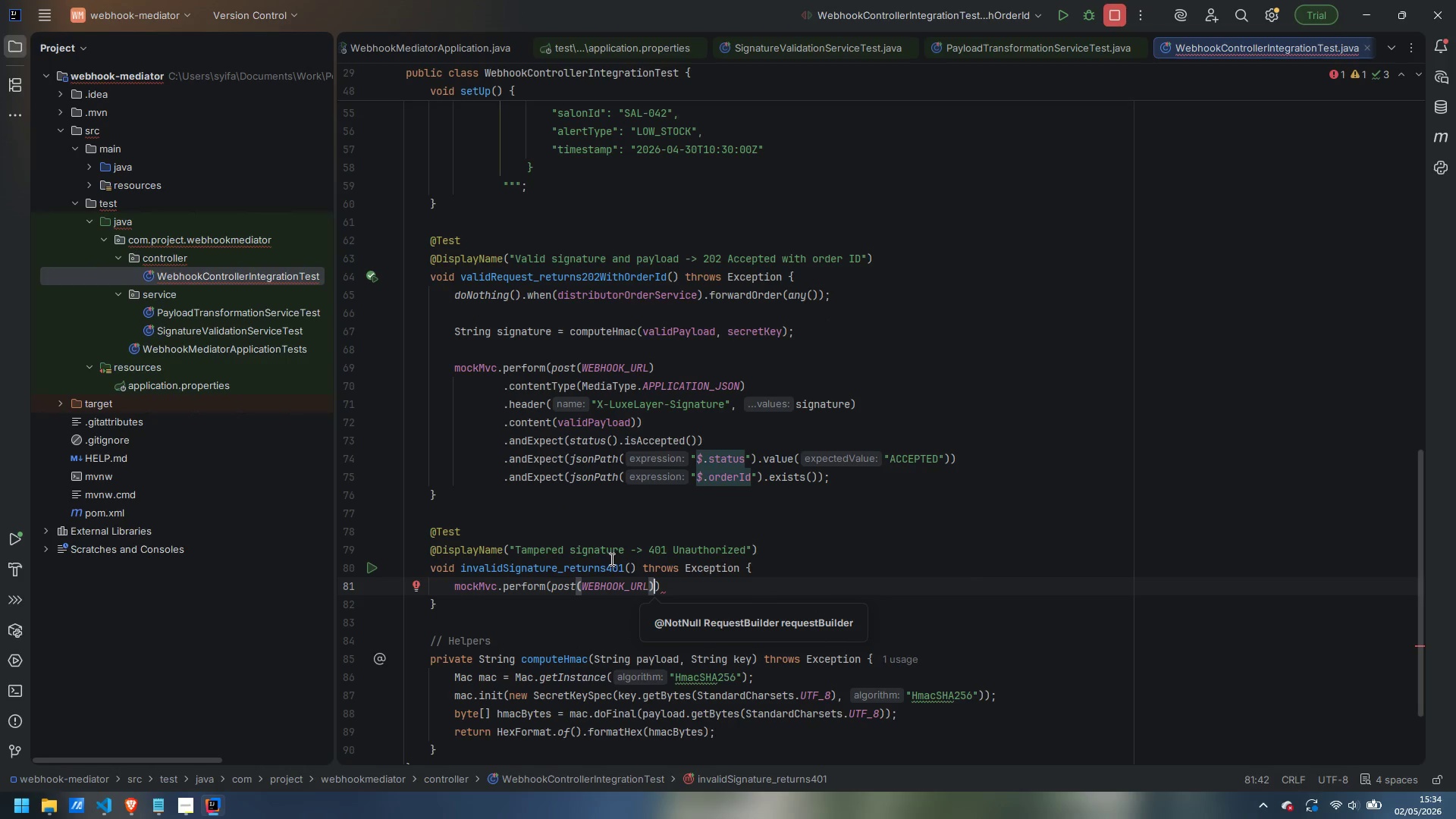 
key(Enter)
 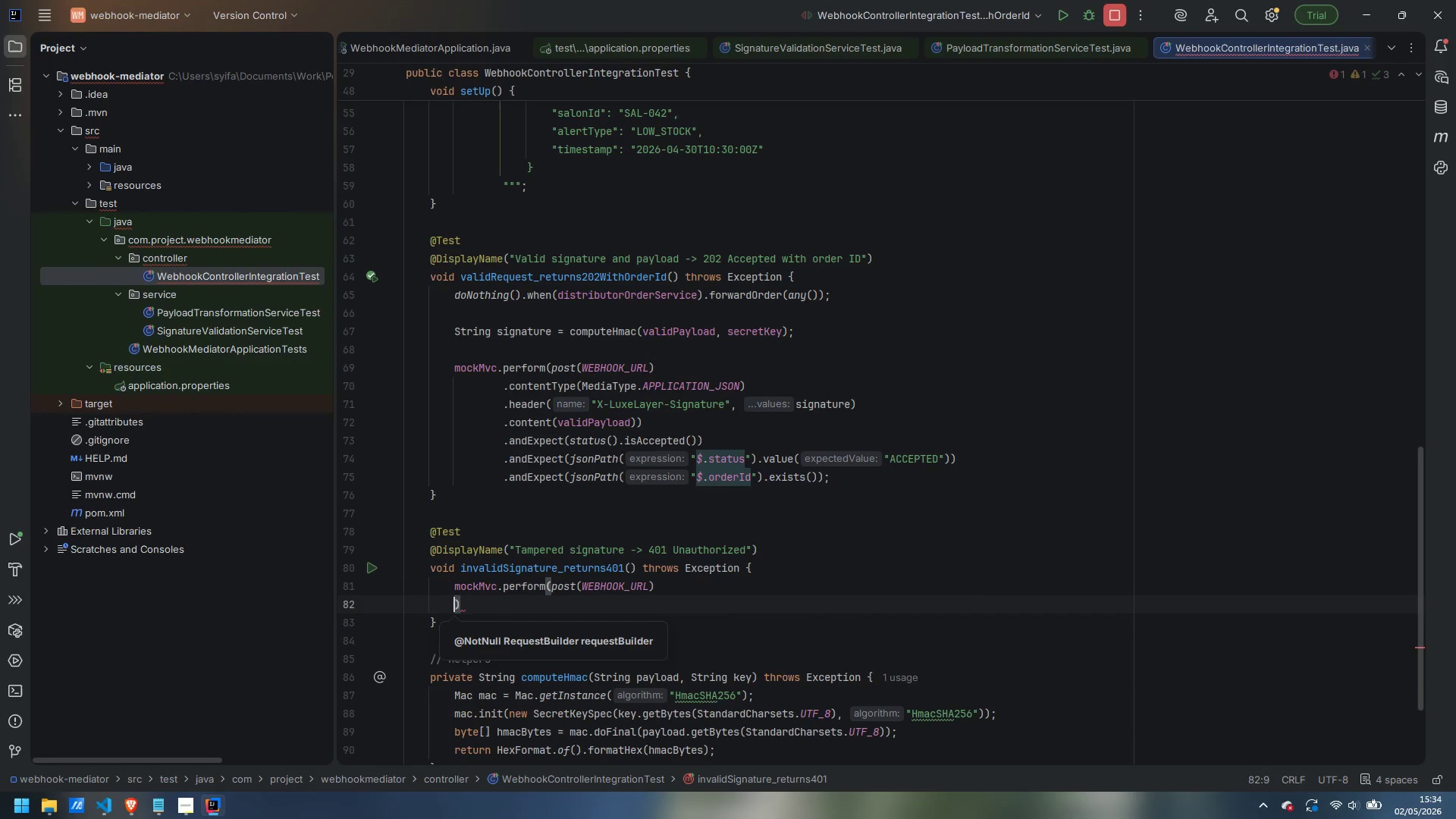 
type(.contentType(MediaTytpe)
key(Backspace)
key(Backspace)
key(Backspace)
type(pe.APPLICATION_JSON)
 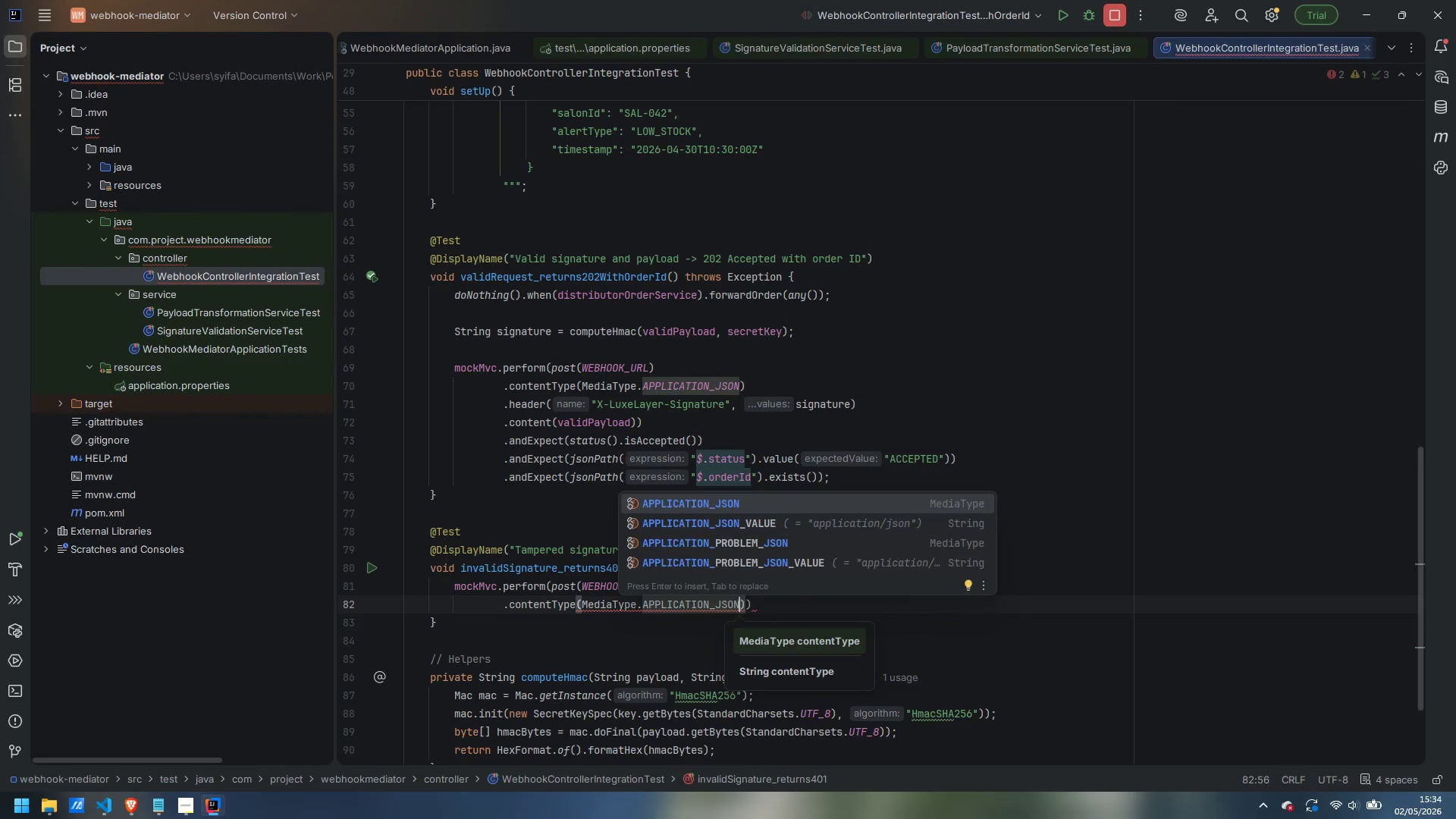 
key(ArrowRight)
 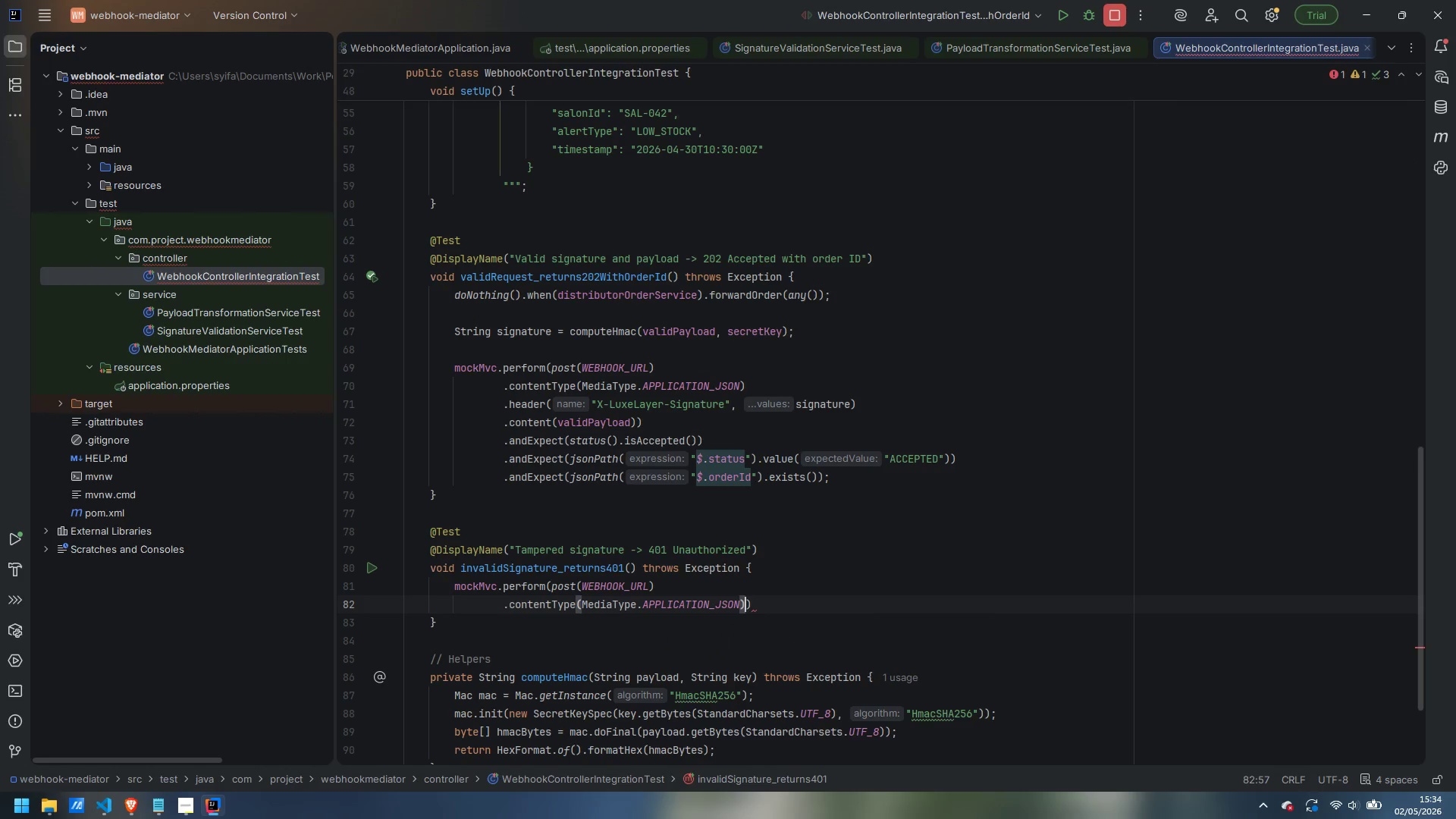 
key(Enter)
 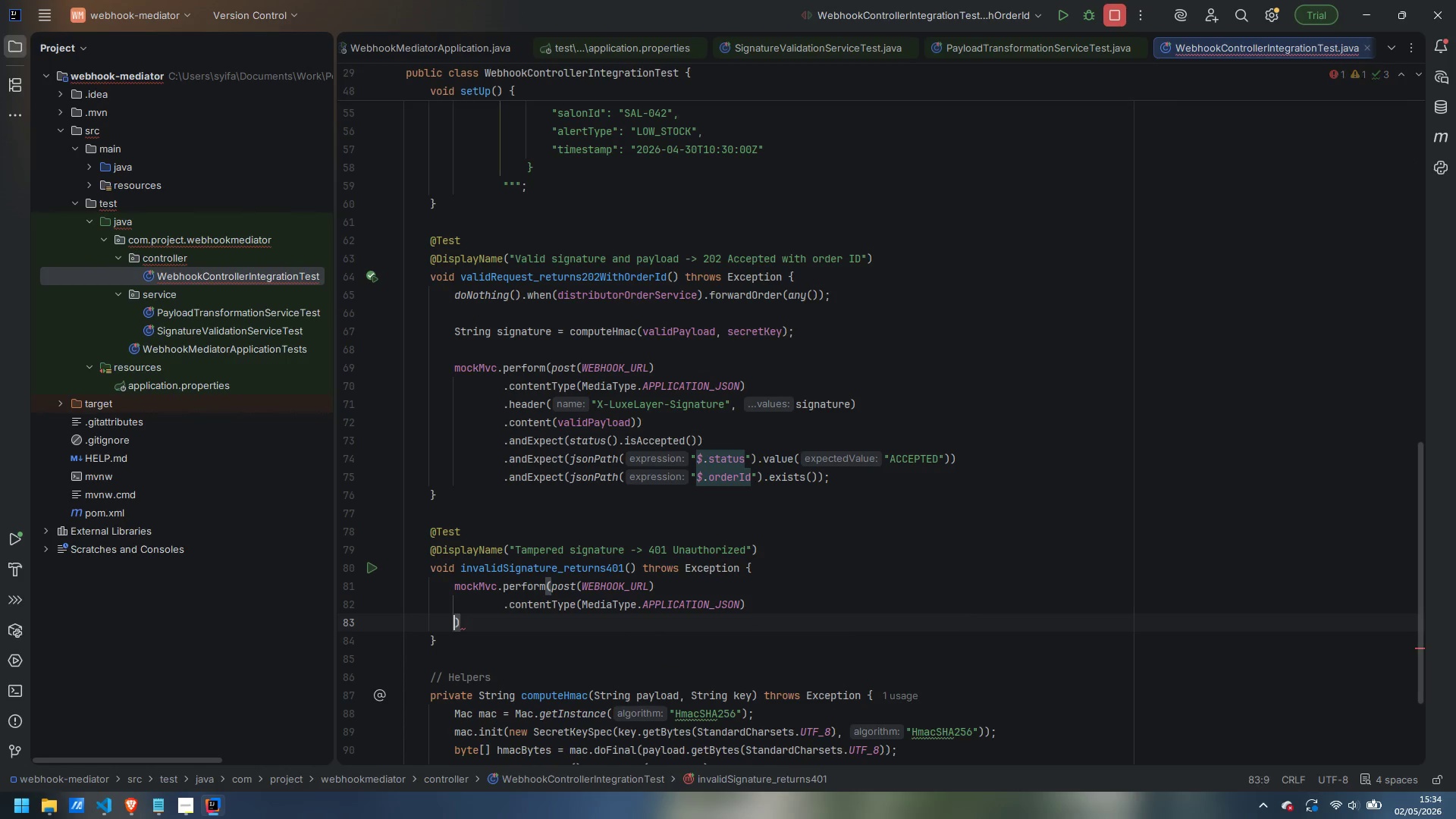 
type(.header("X-LuxeLayer-Signature)
 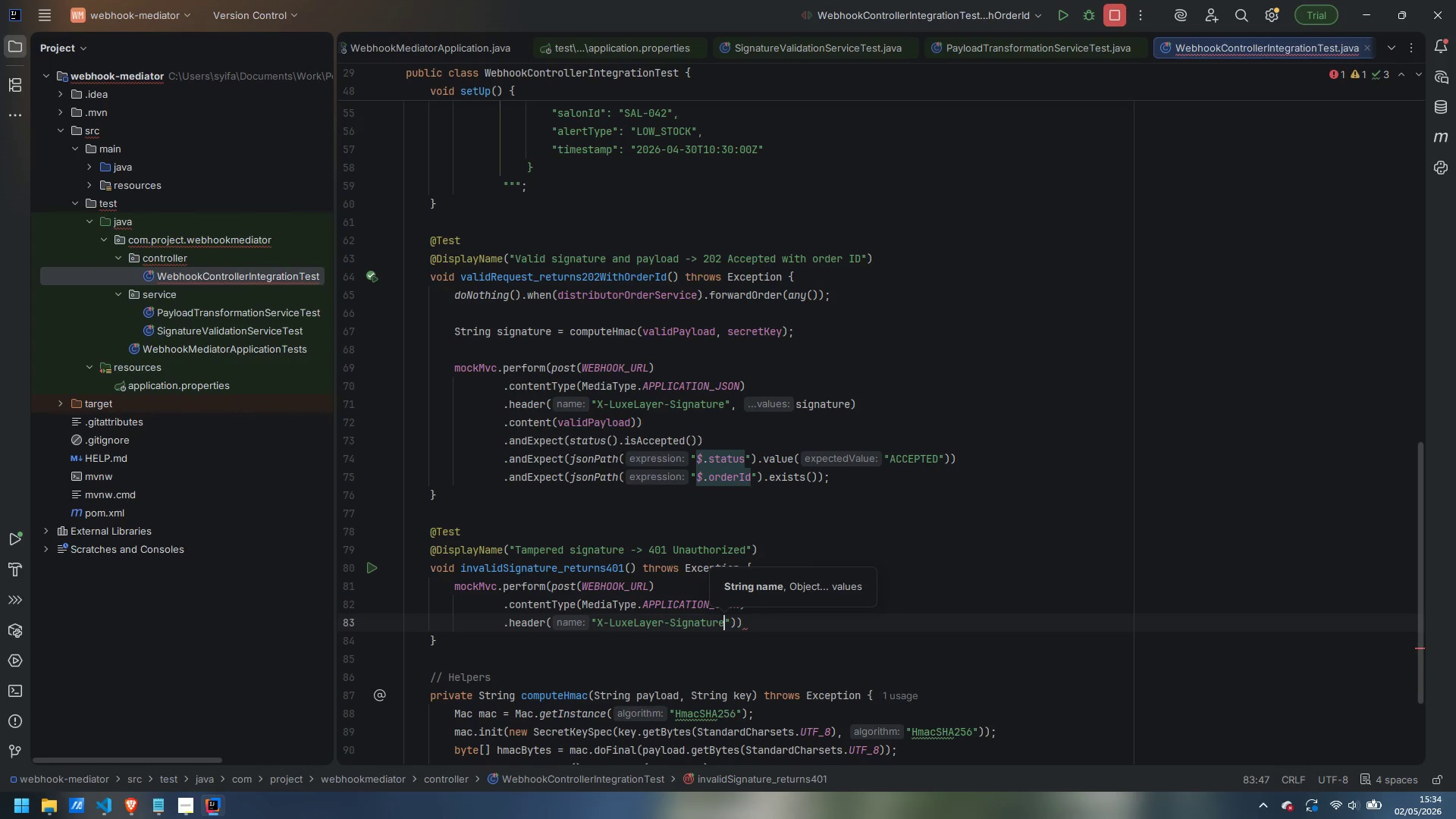 
key(ArrowRight)
 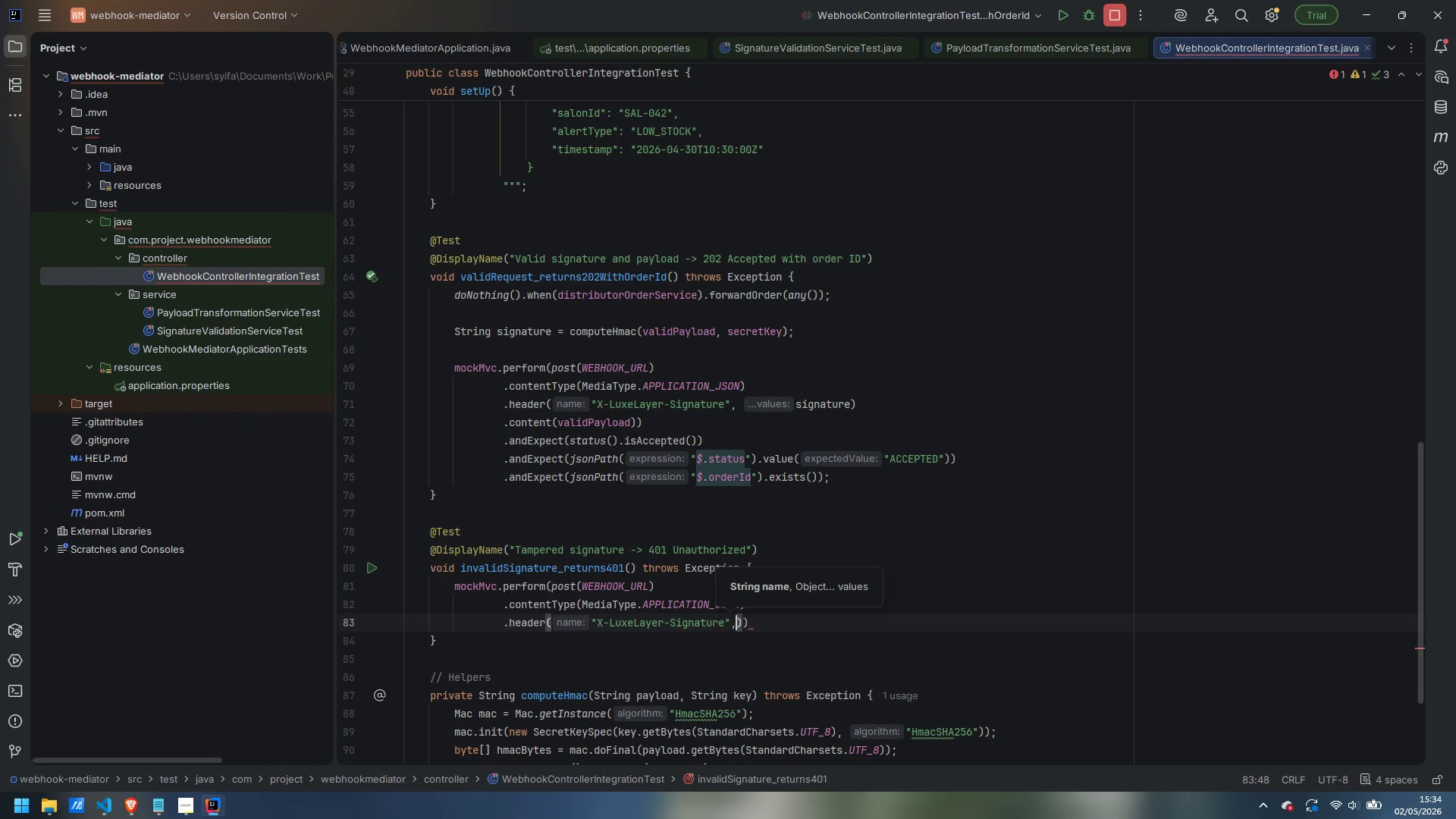 
type(, "invlid)
key(Backspace)
key(Backspace)
key(Backspace)
type(alid-signature-value)
 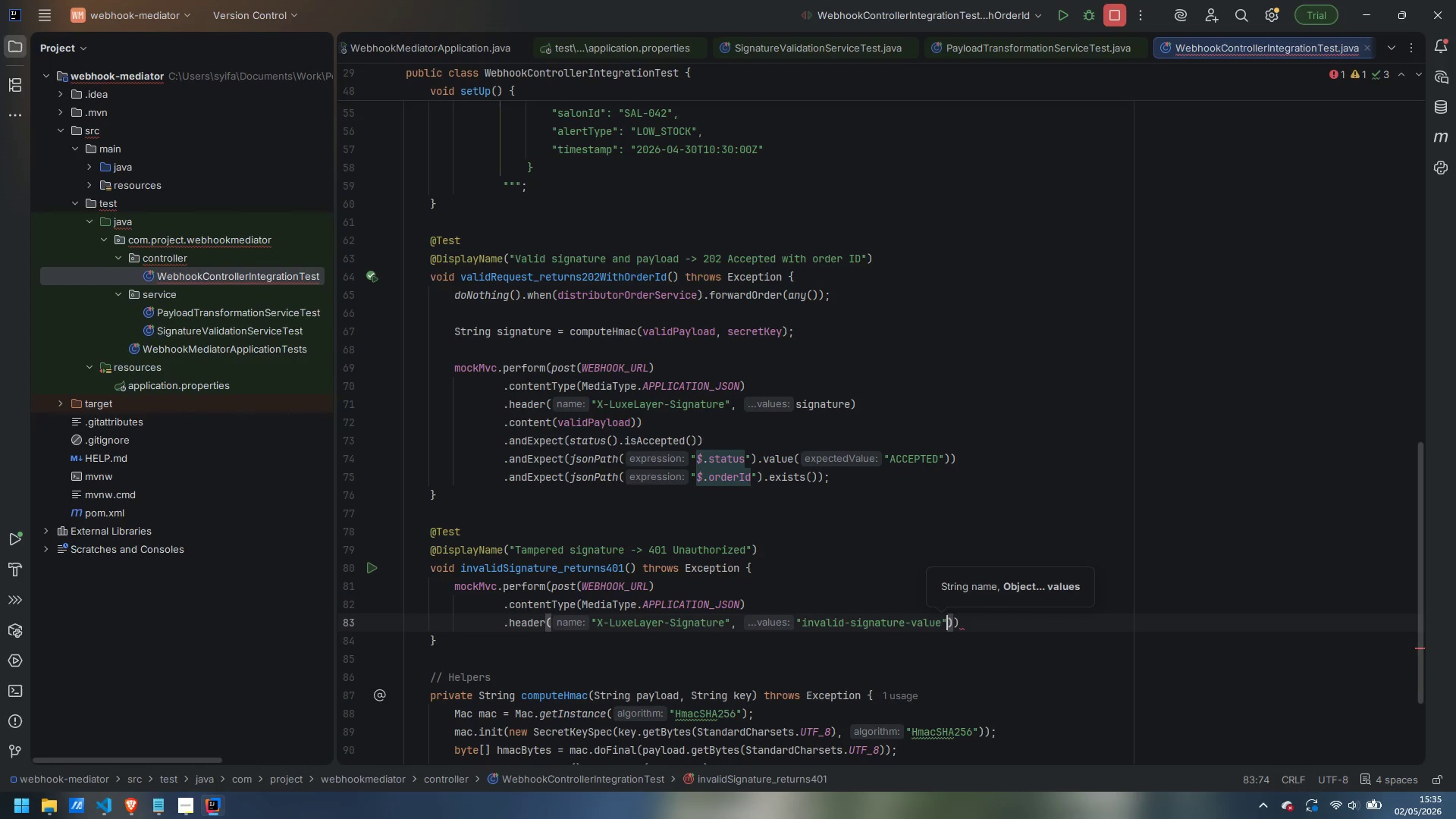 
 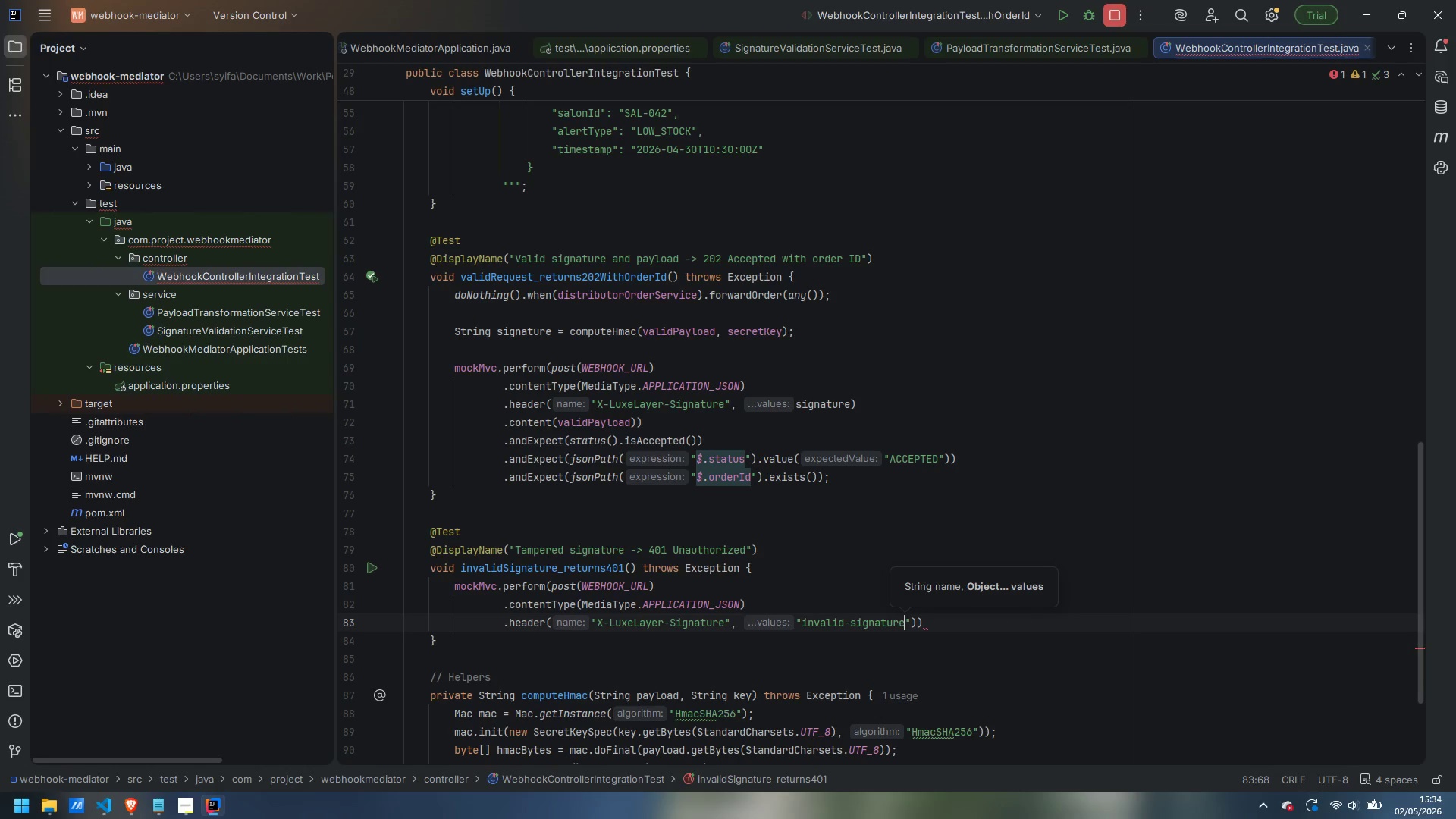 
key(ArrowRight)
 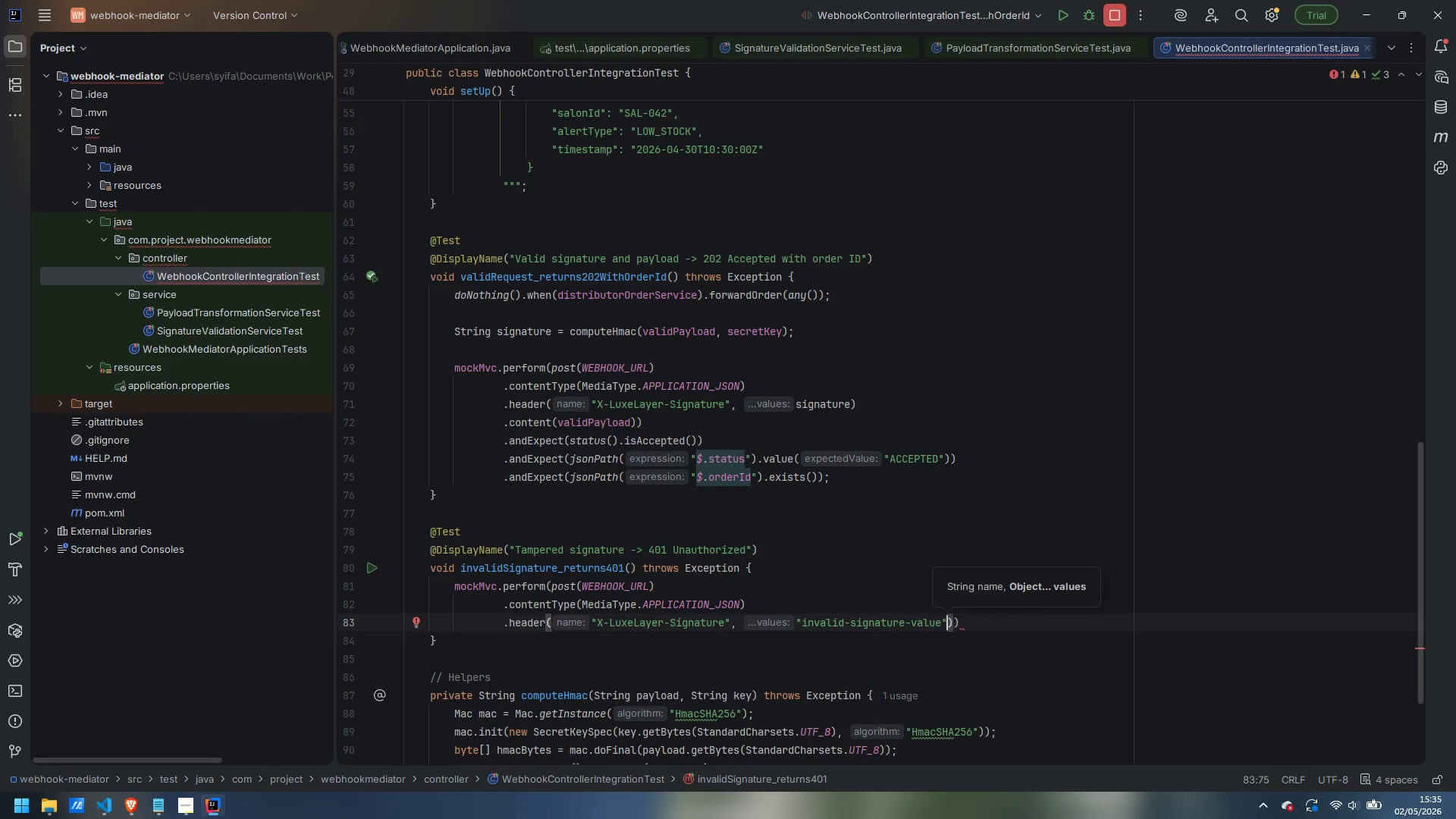 
key(ArrowRight)
 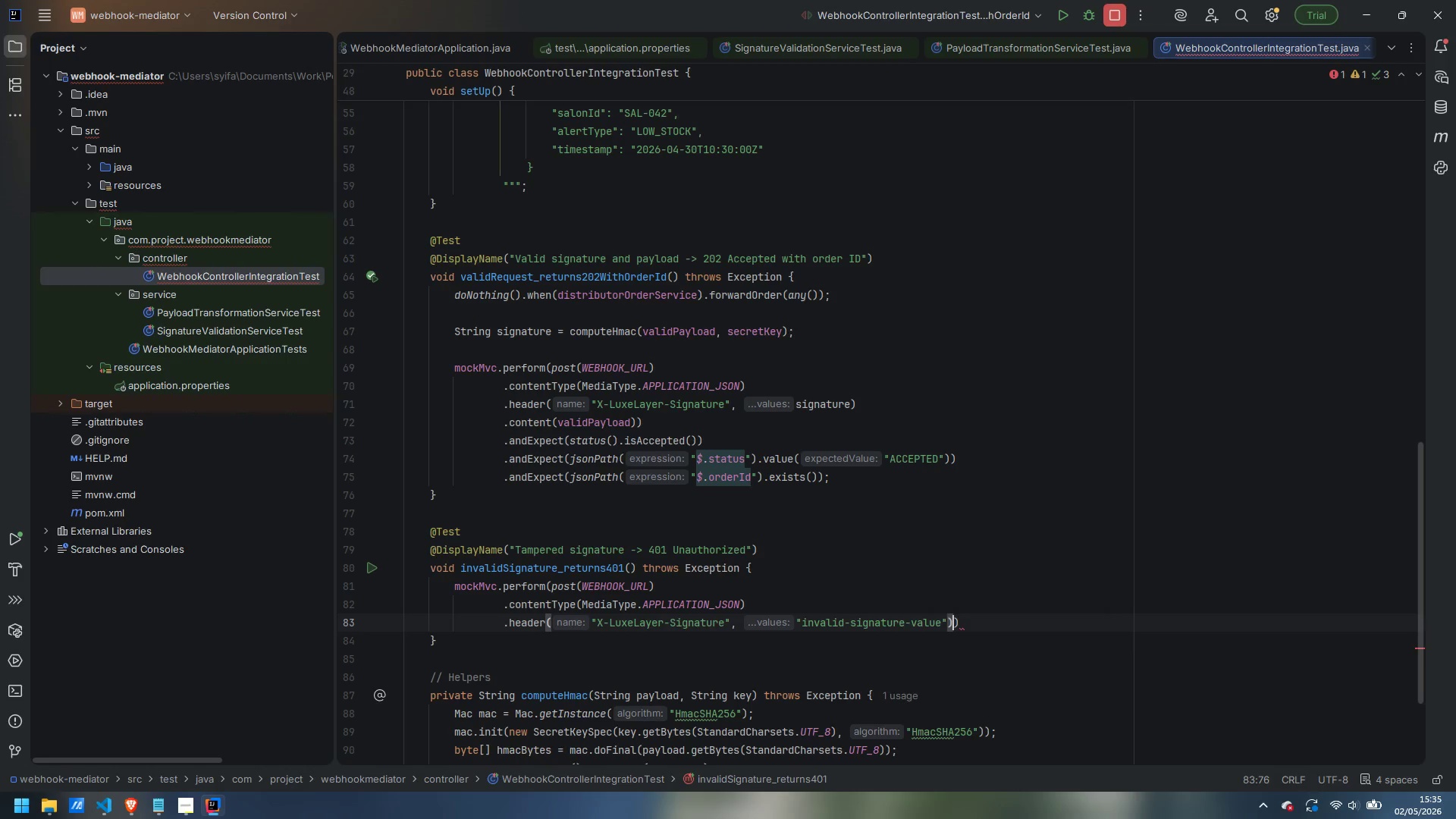 
key(Enter)
 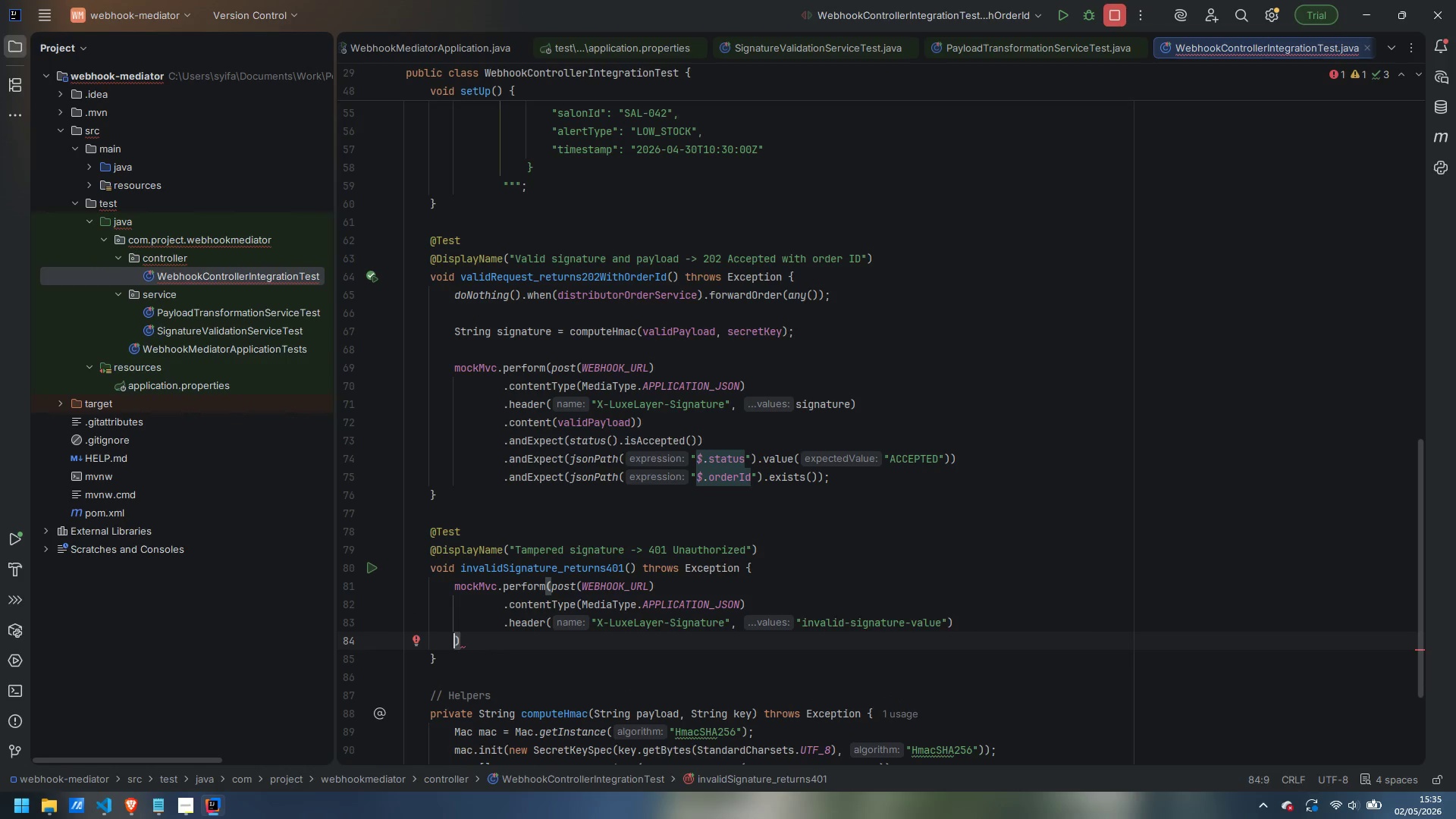 
hold_key(key=Period, duration=9.06)
 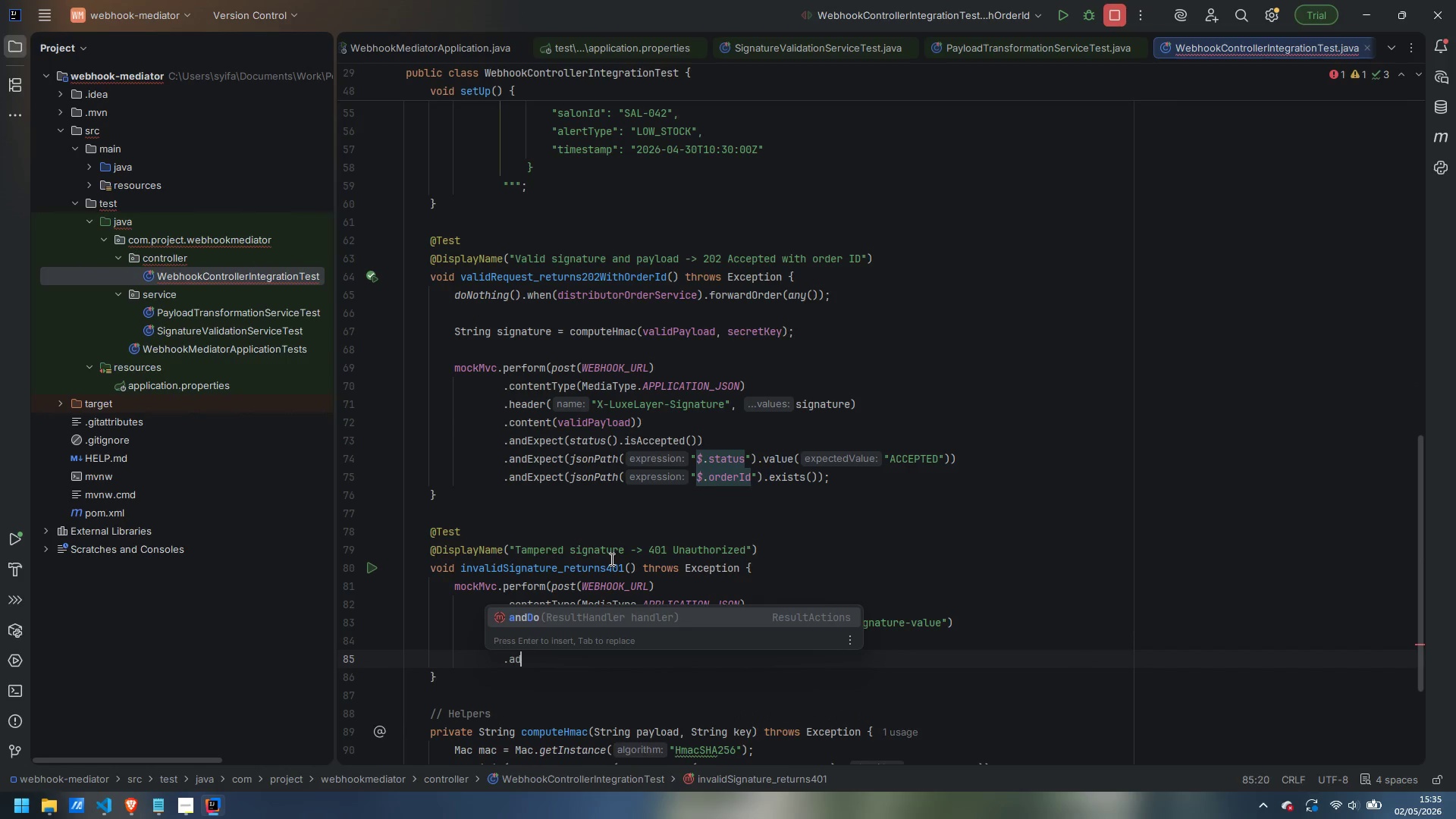 
type(content(validPayload)
 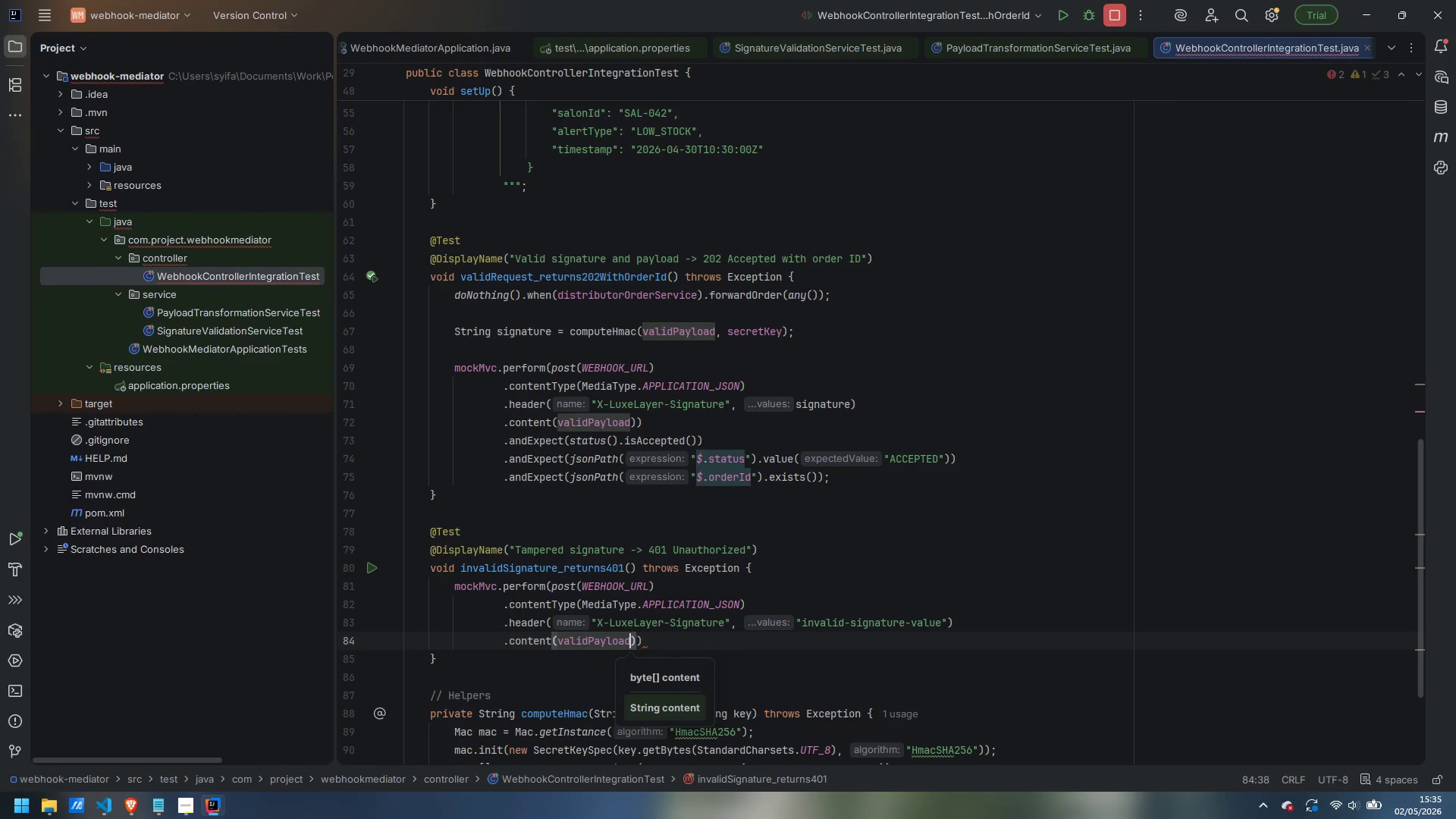 
key(ArrowRight)
 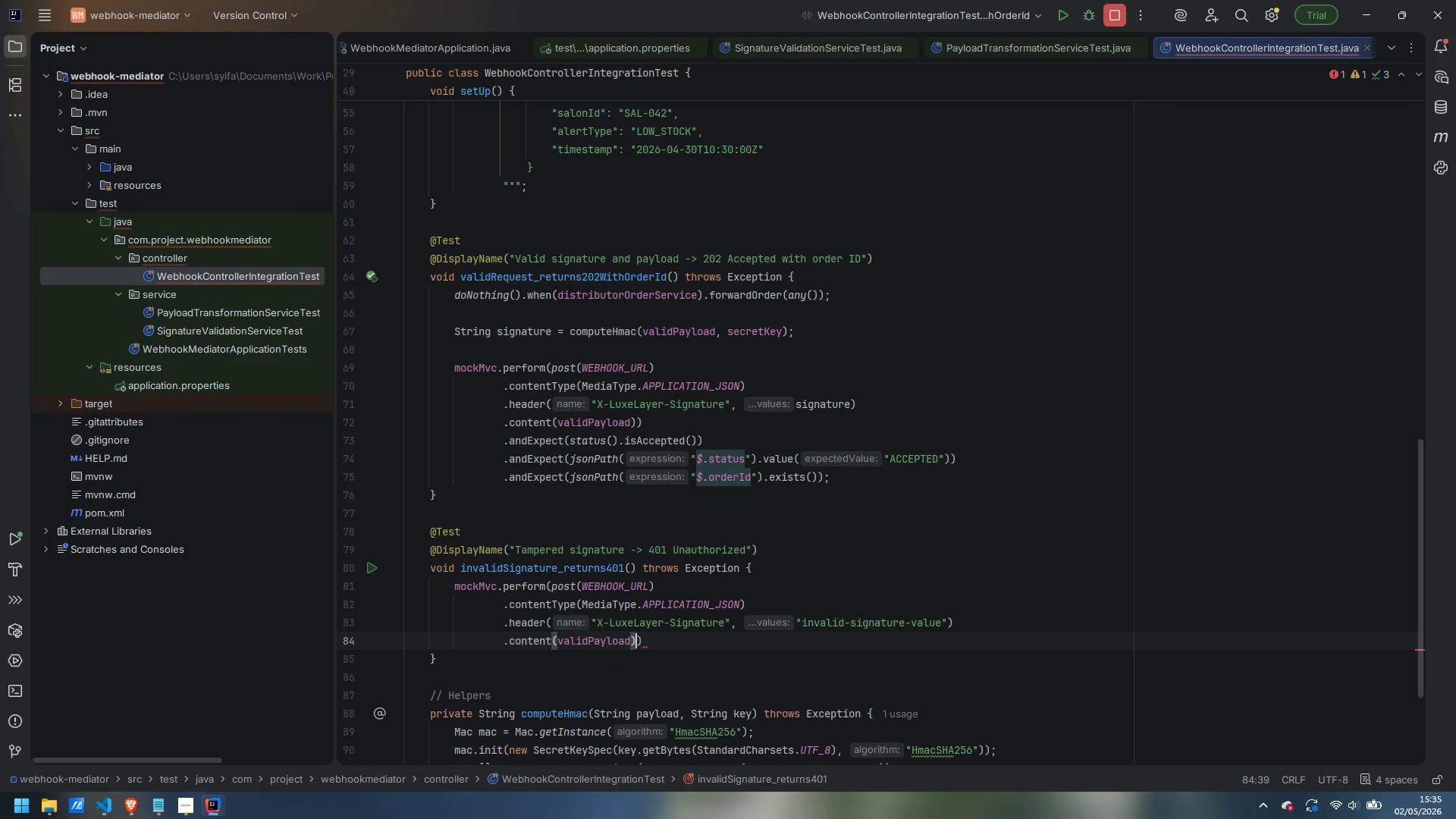 
key(ArrowRight)
 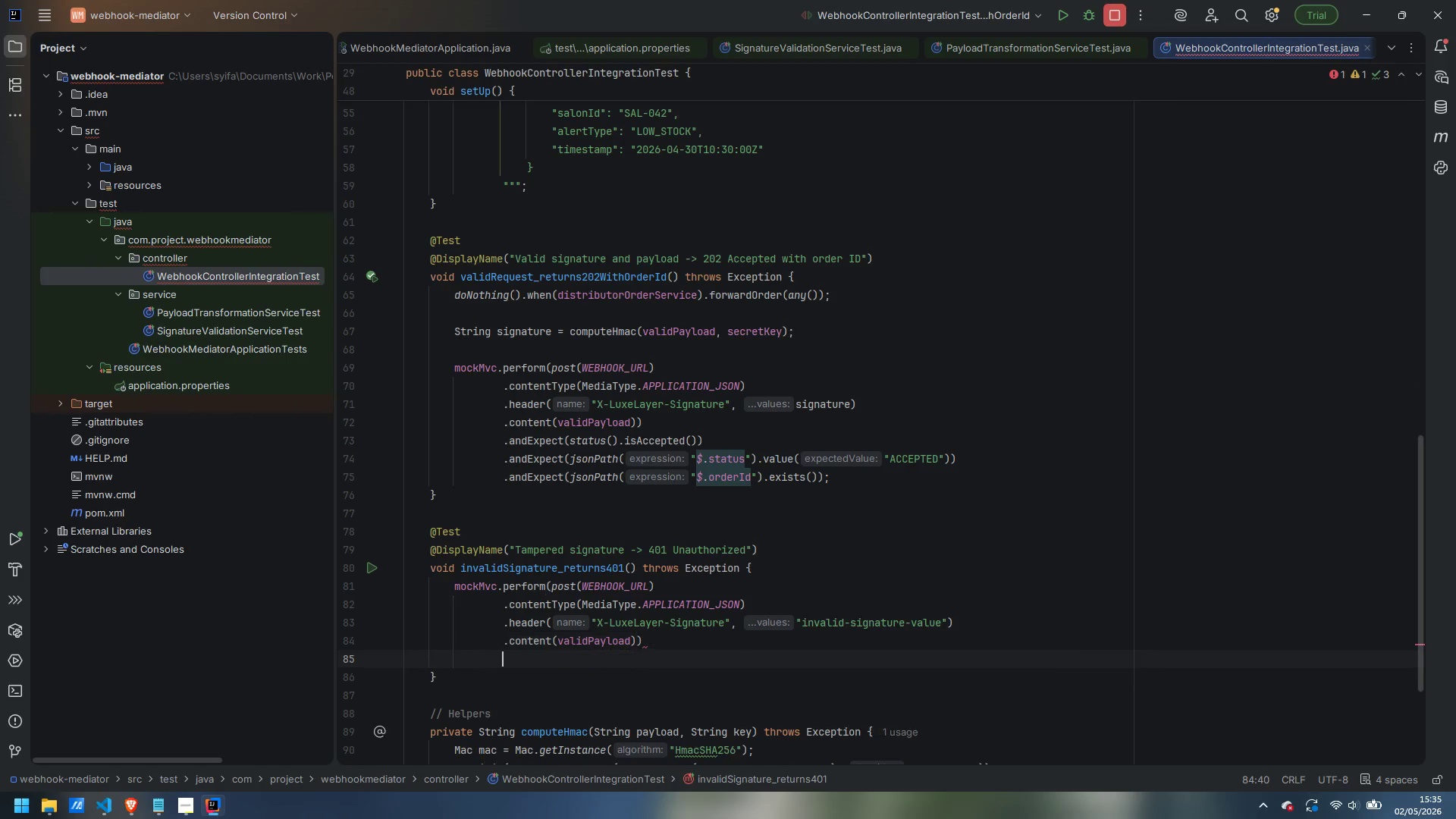 
key(Enter)
 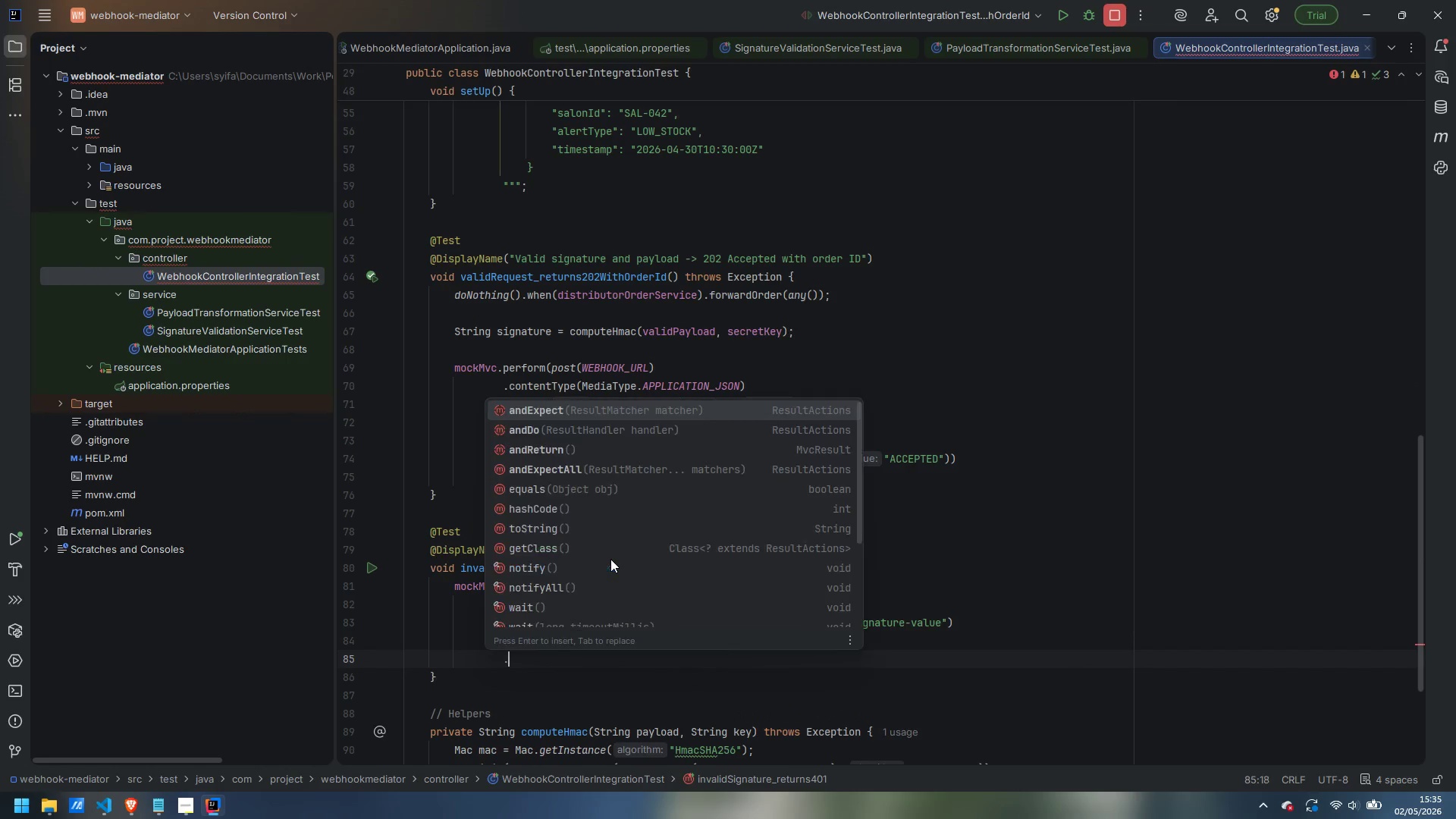 
type(ad)
key(Backspace)
type(ndEpect)
key(Backspace)
key(Backspace)
key(Backspace)
key(Backspace)
type(xpect(status().isUnauto)
key(Backspace)
type(horizewd)
key(Backspace)
key(Backspace)
type(d())
 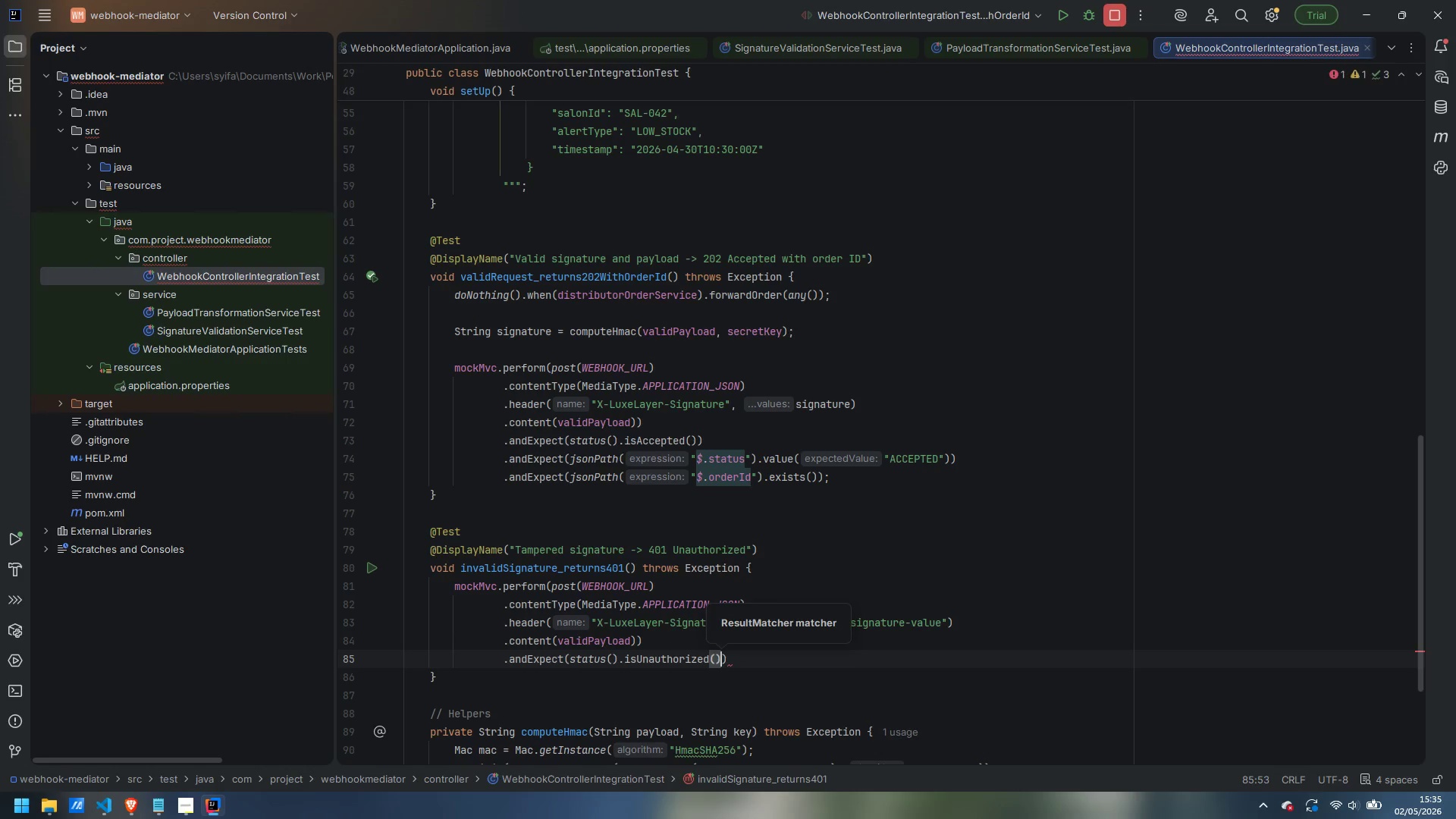 
key(ArrowRight)
 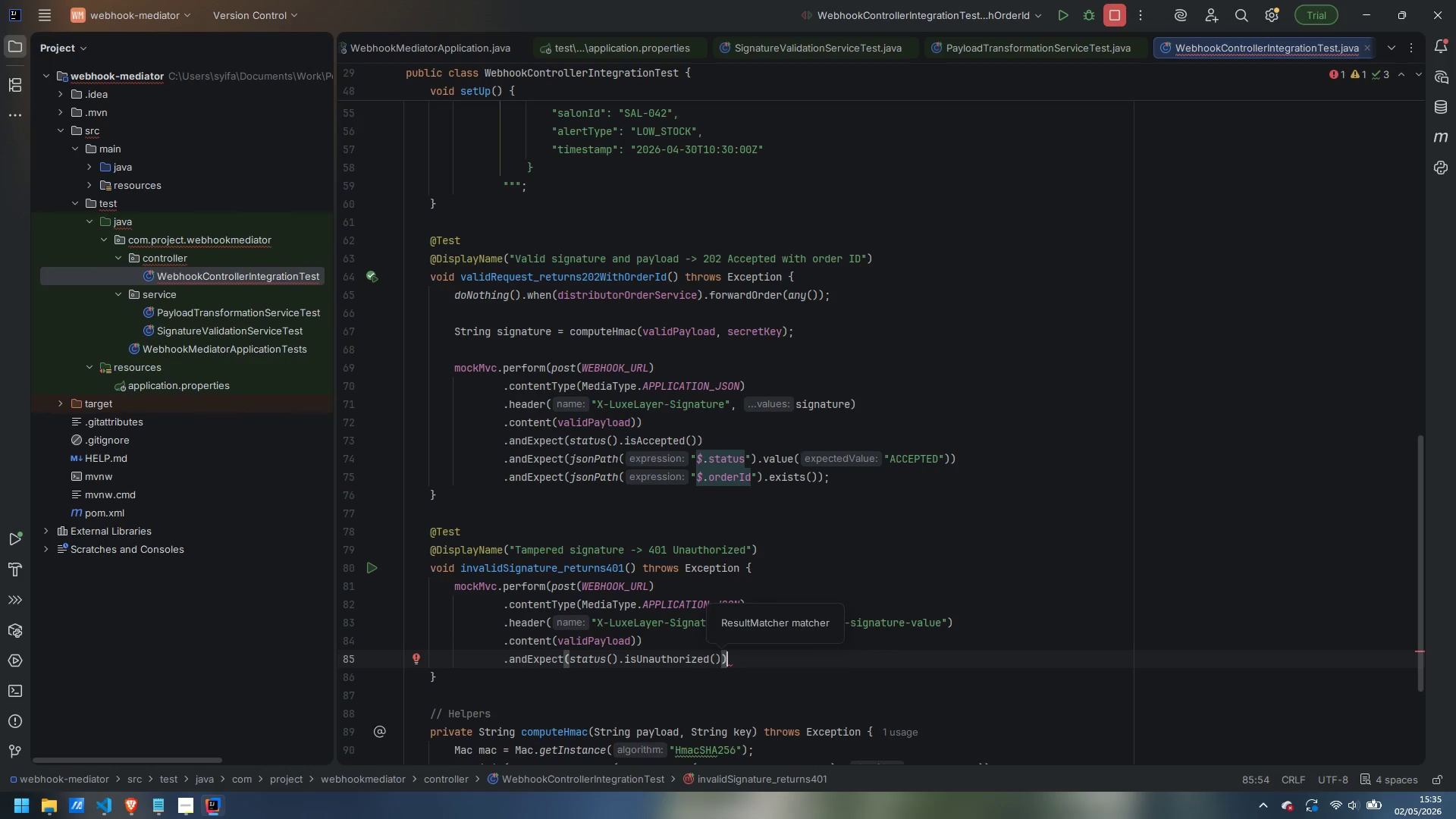 
key(Enter)
 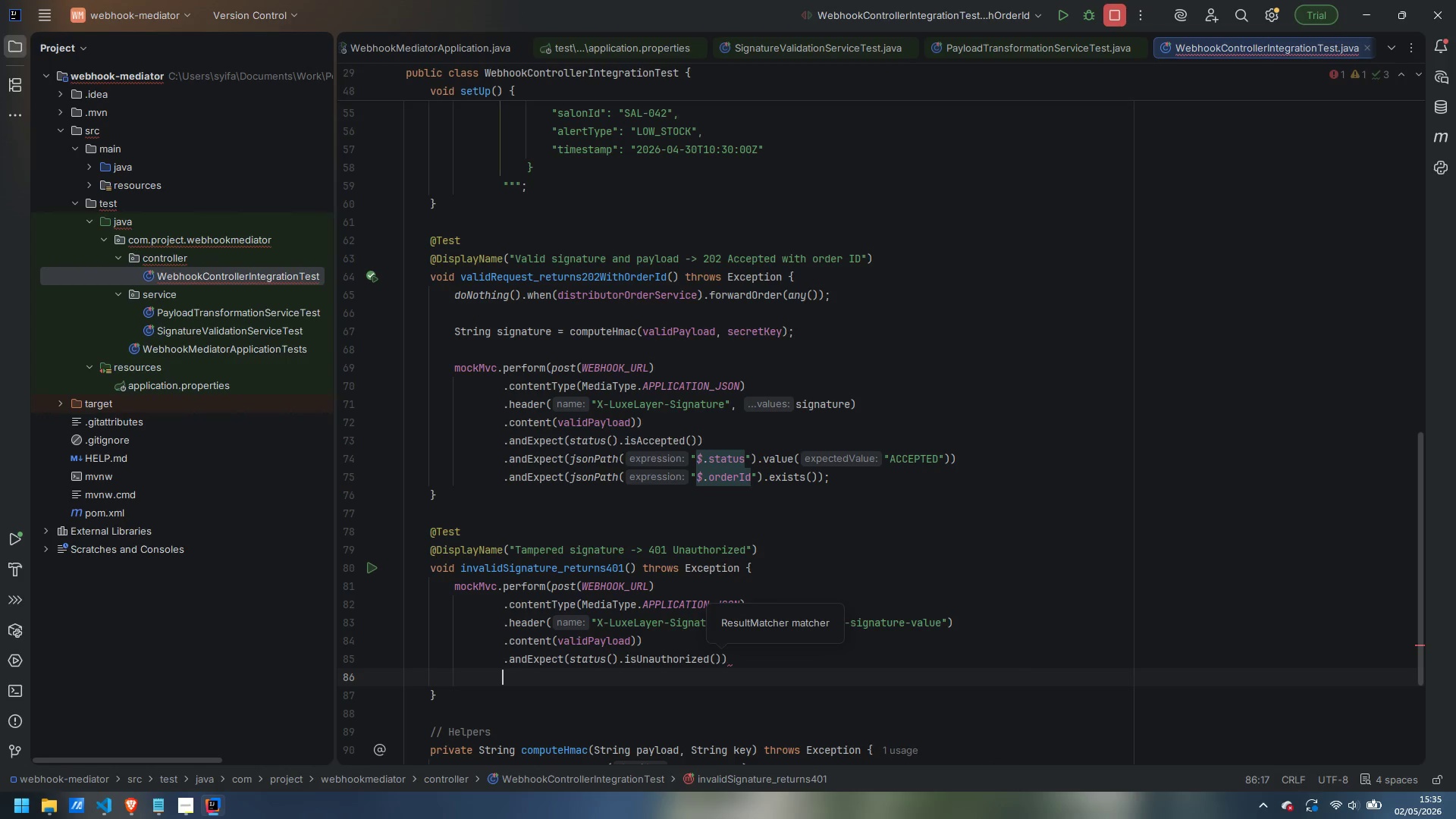 
type(.andExpect(jsonPath("$.status)
 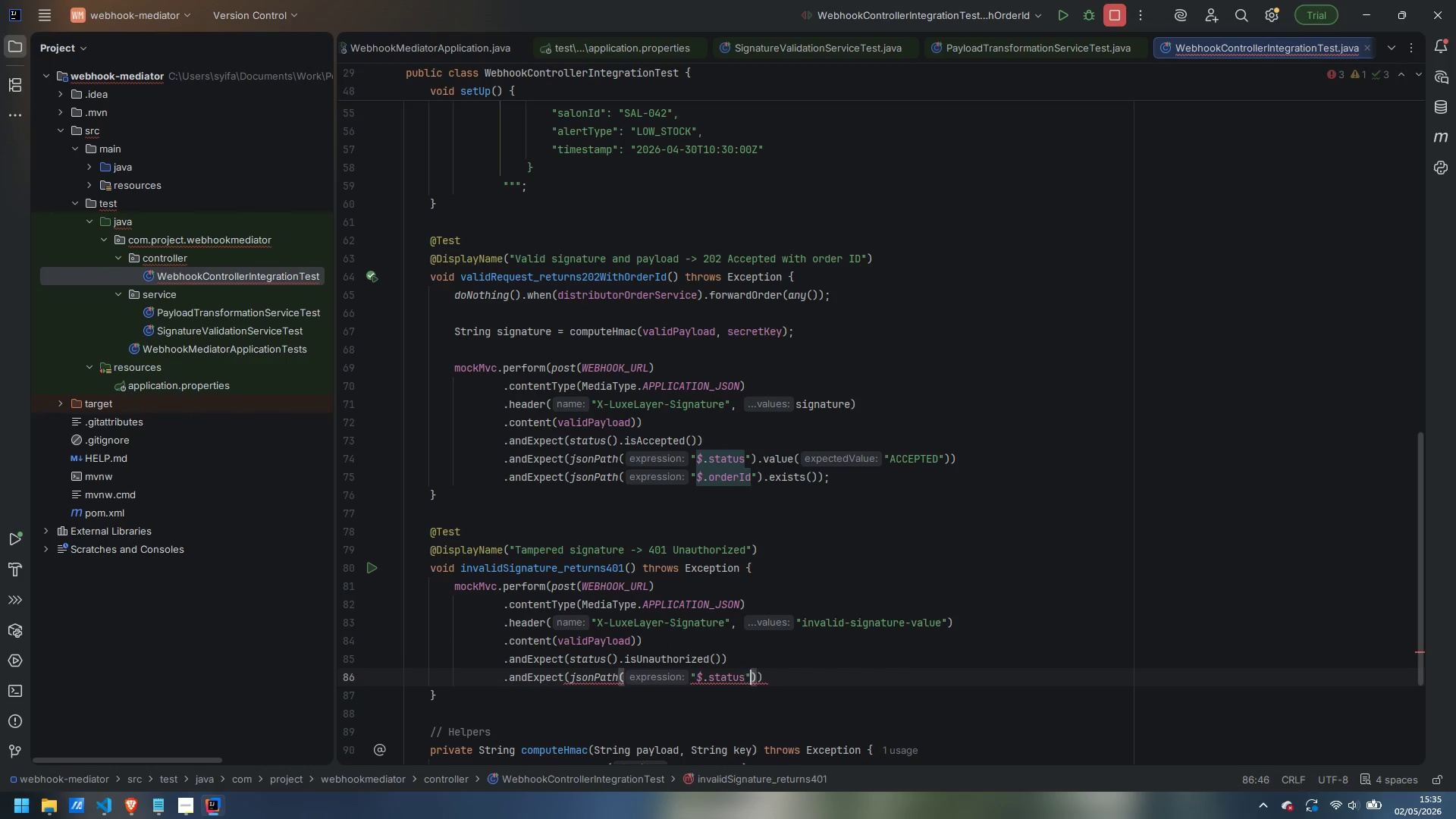 
 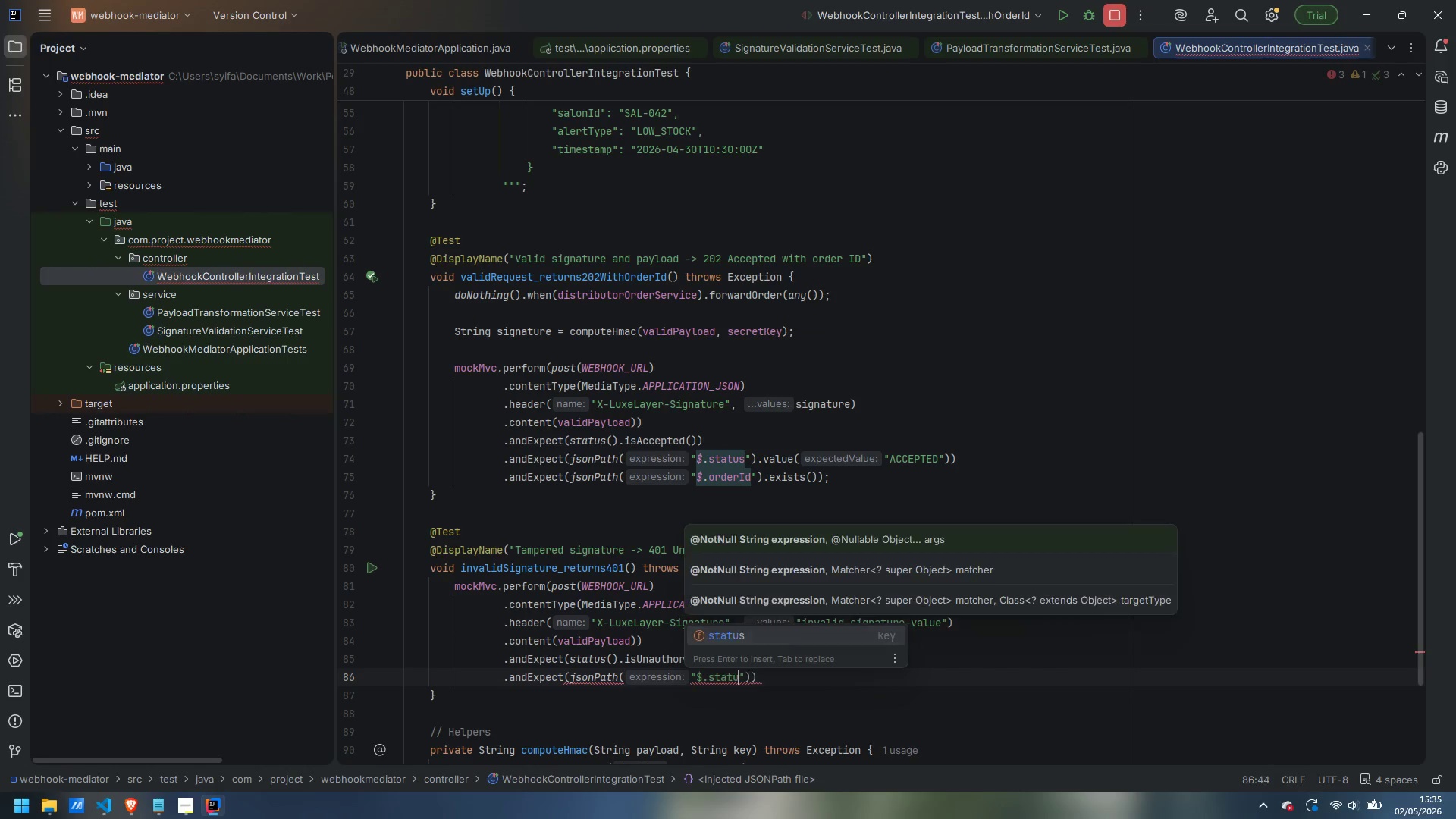 
key(ArrowRight)
 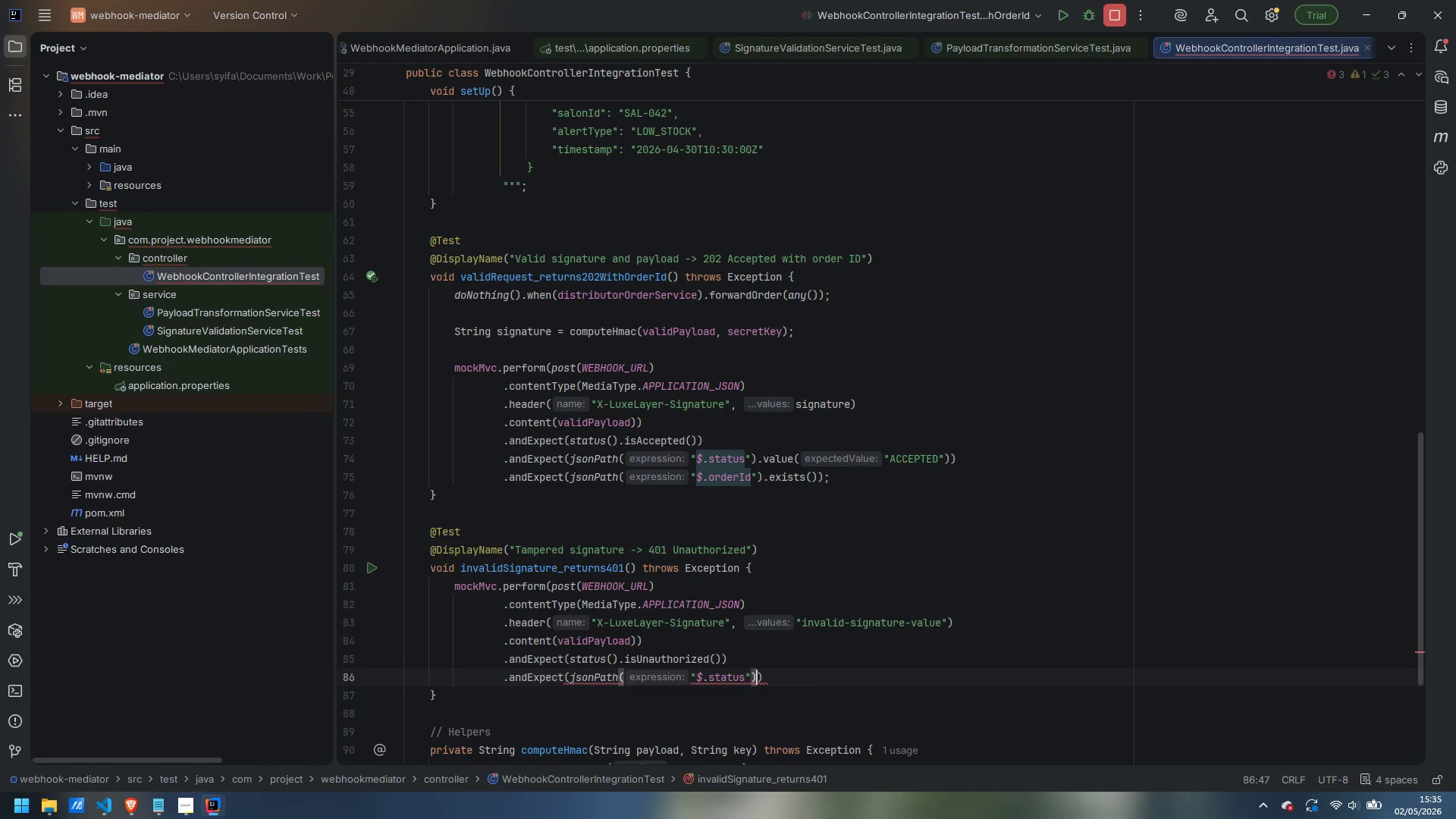 
key(ArrowRight)
 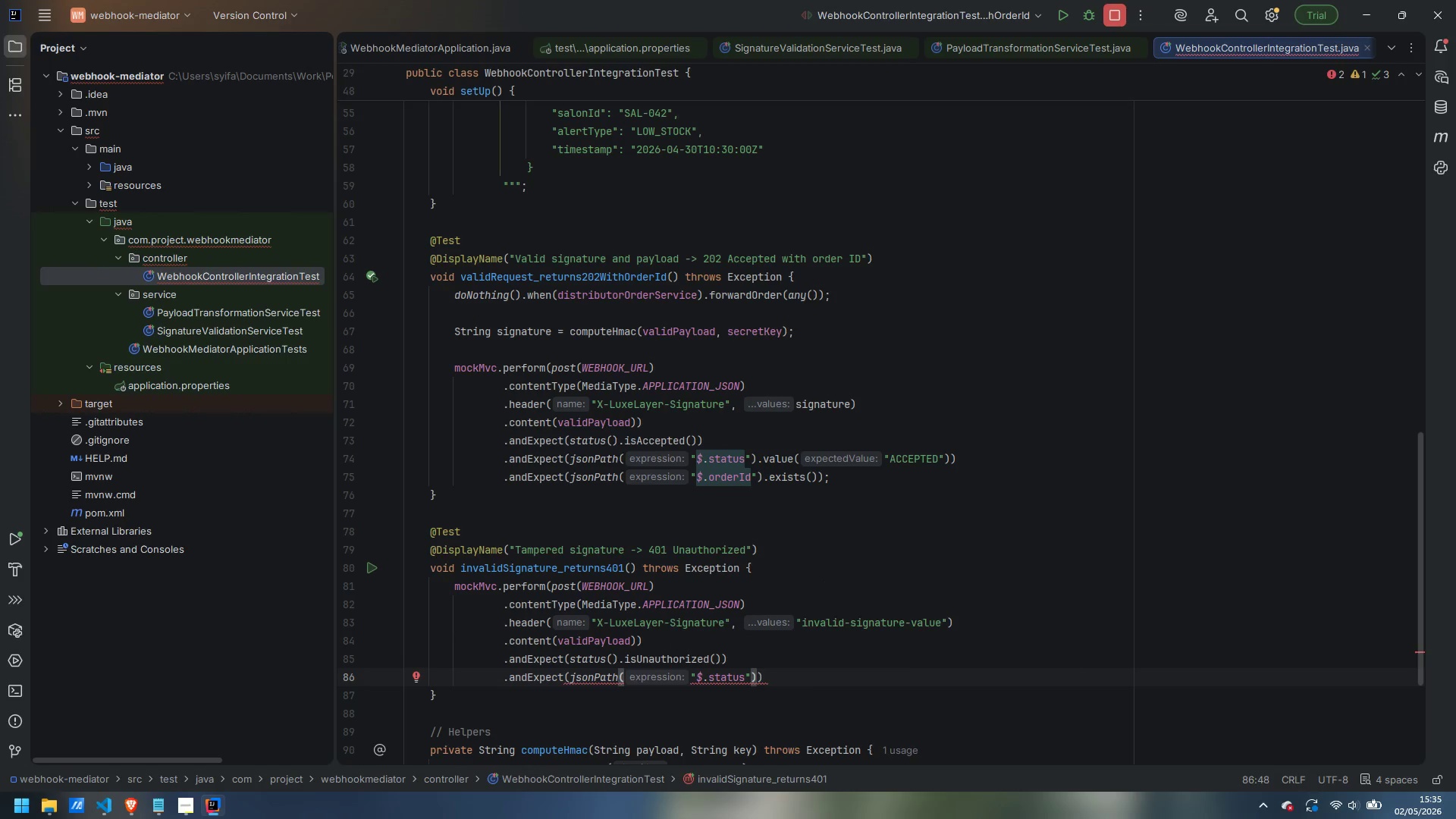 
type(.value)
 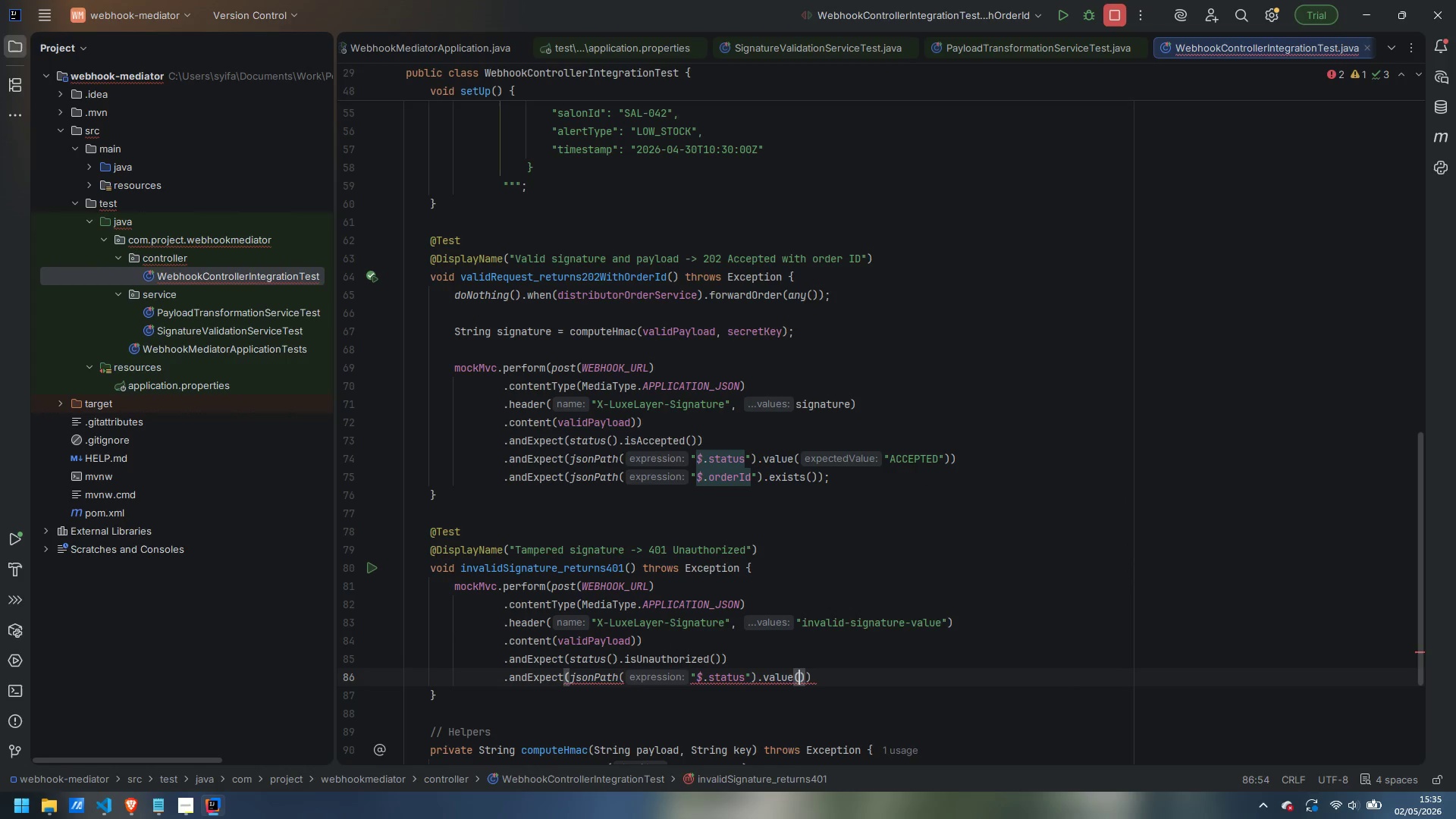 
key(Enter)
 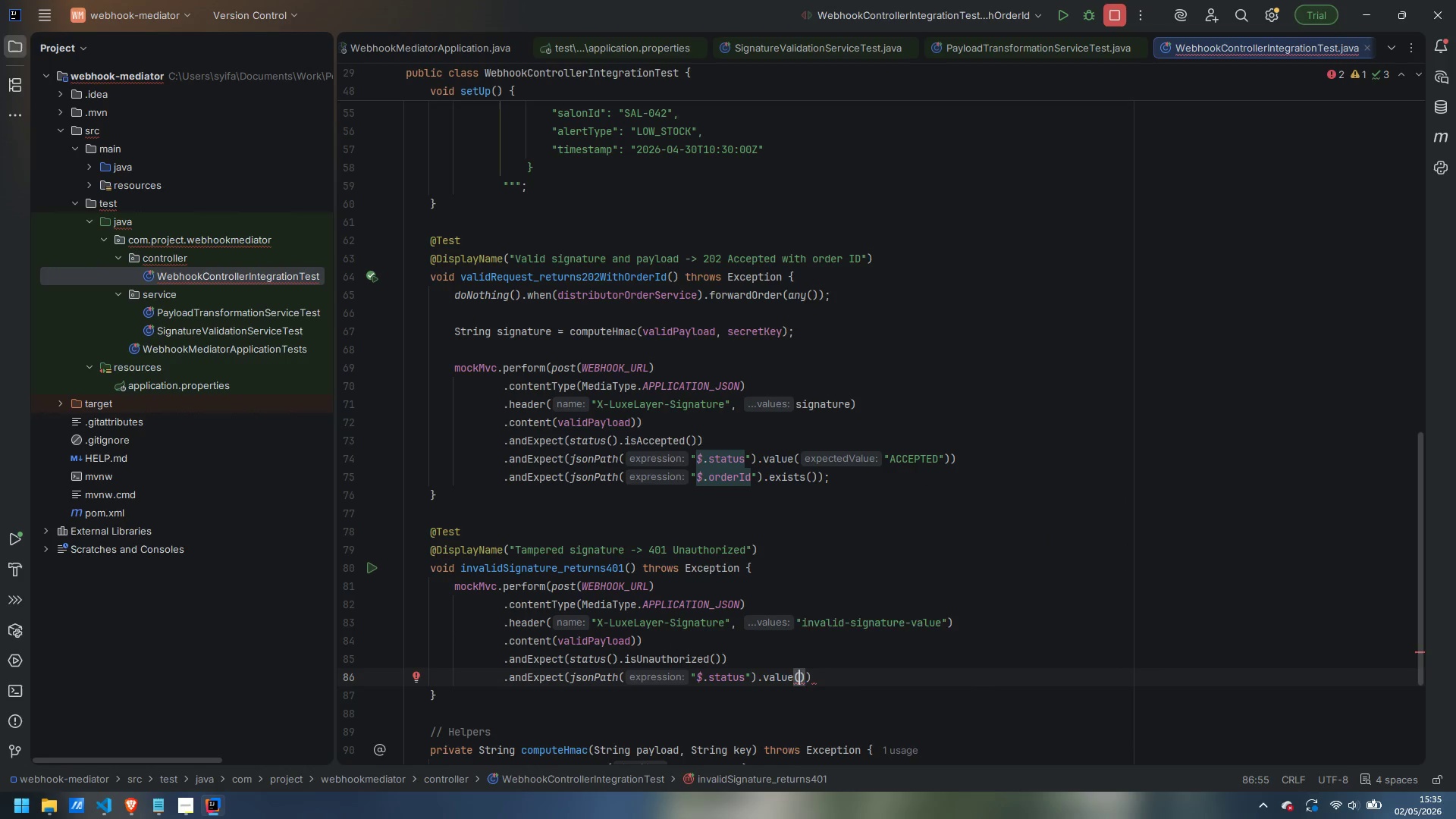 
type("REJECTED)
 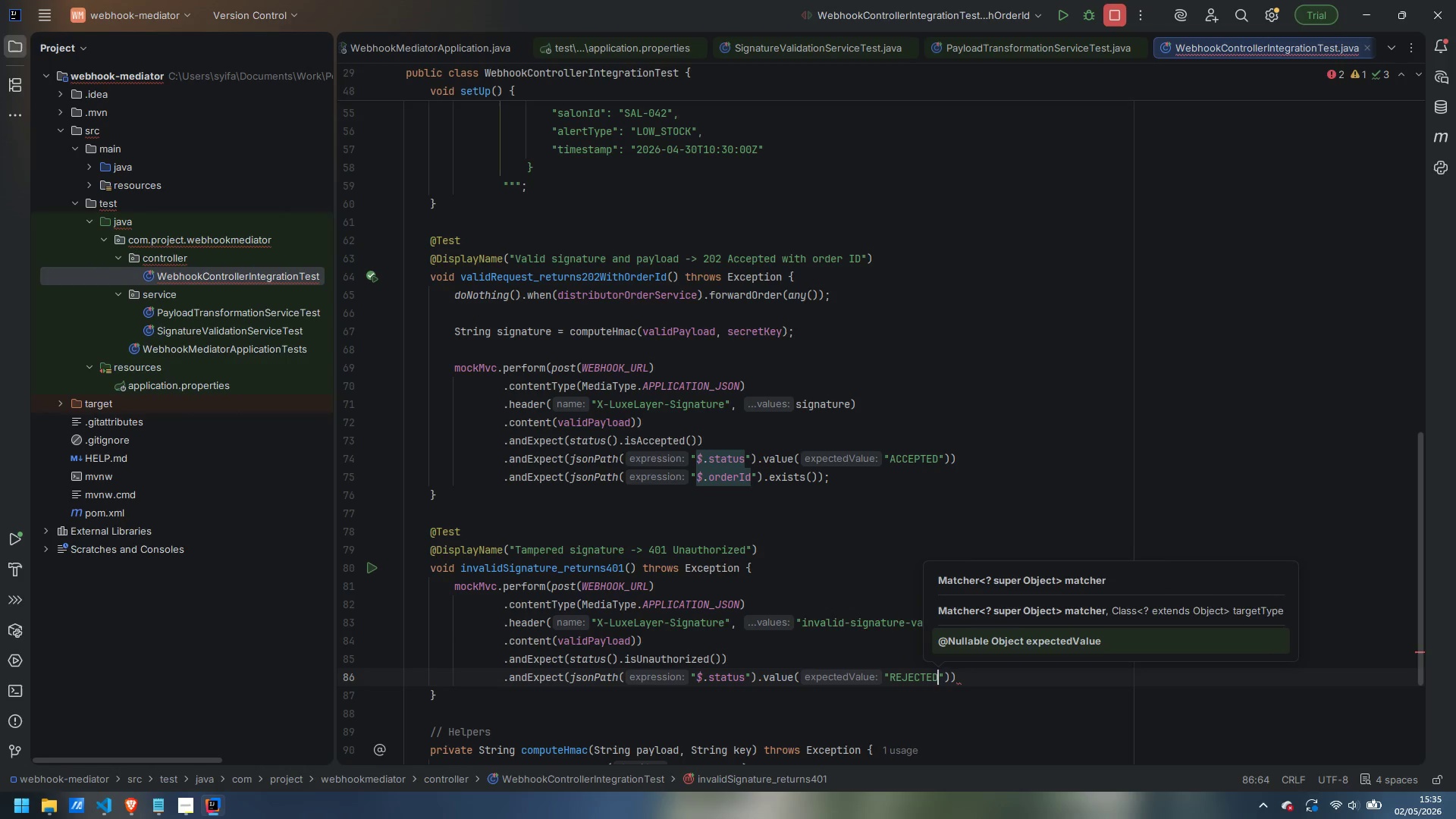 
key(ArrowRight)
 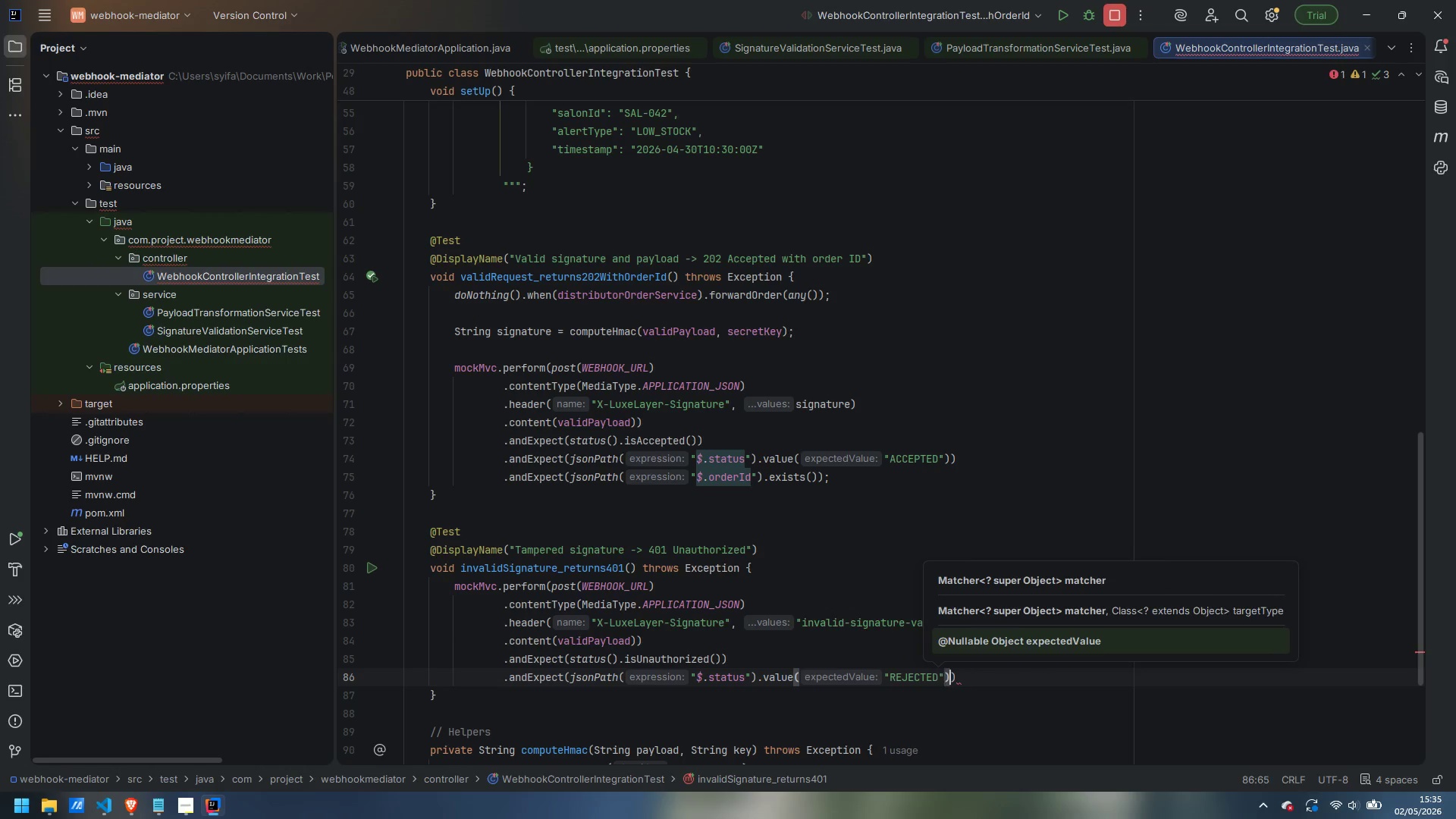 
key(ArrowRight)
 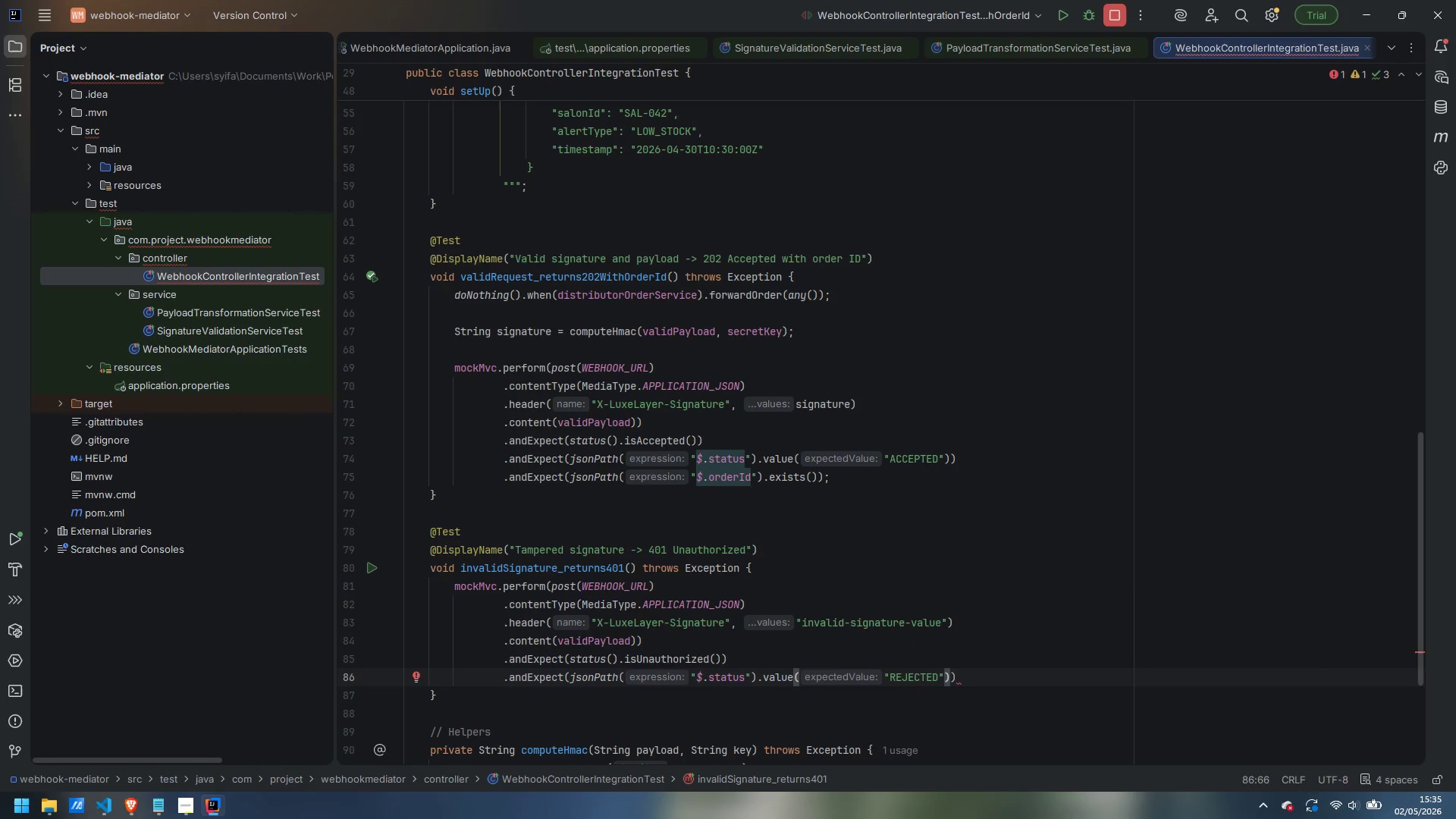 
key(ArrowRight)
 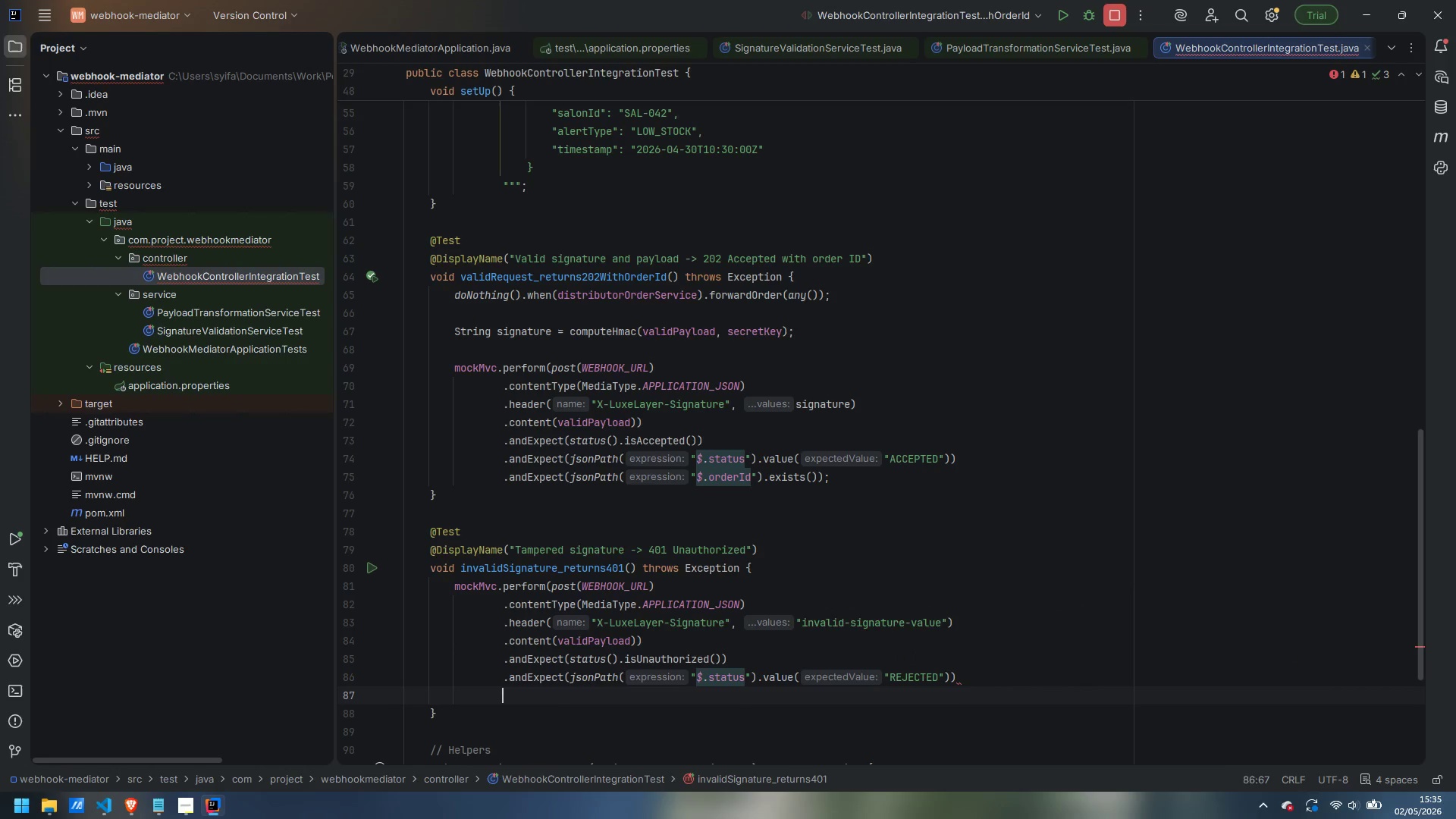 
key(Enter)
 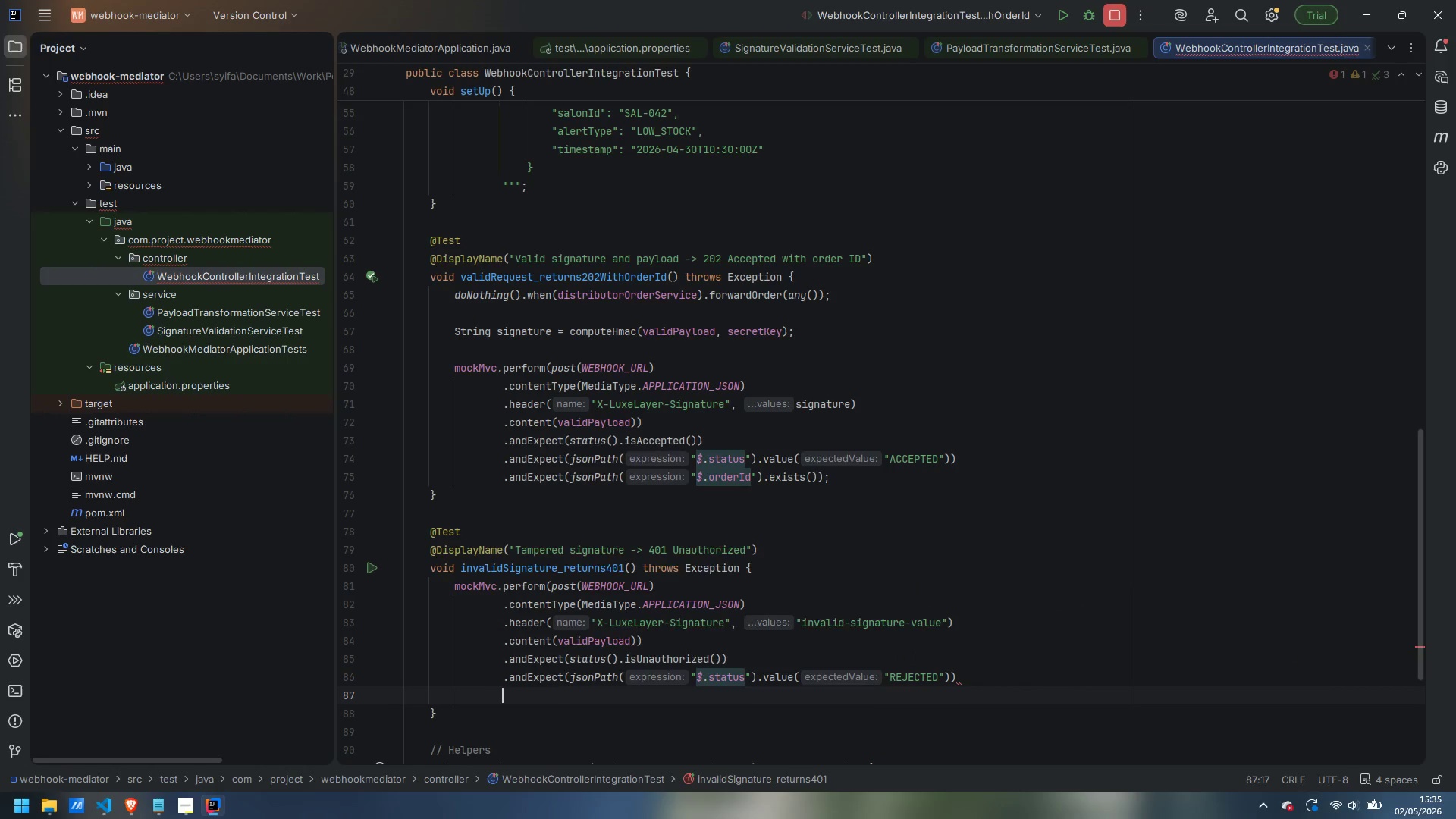 
type(.andExpect(jsonPath($)
key(Backspace)
type("4.)
key(Backspace)
key(Backspace)
type($.mesa)
key(Backspace)
type(sage)
 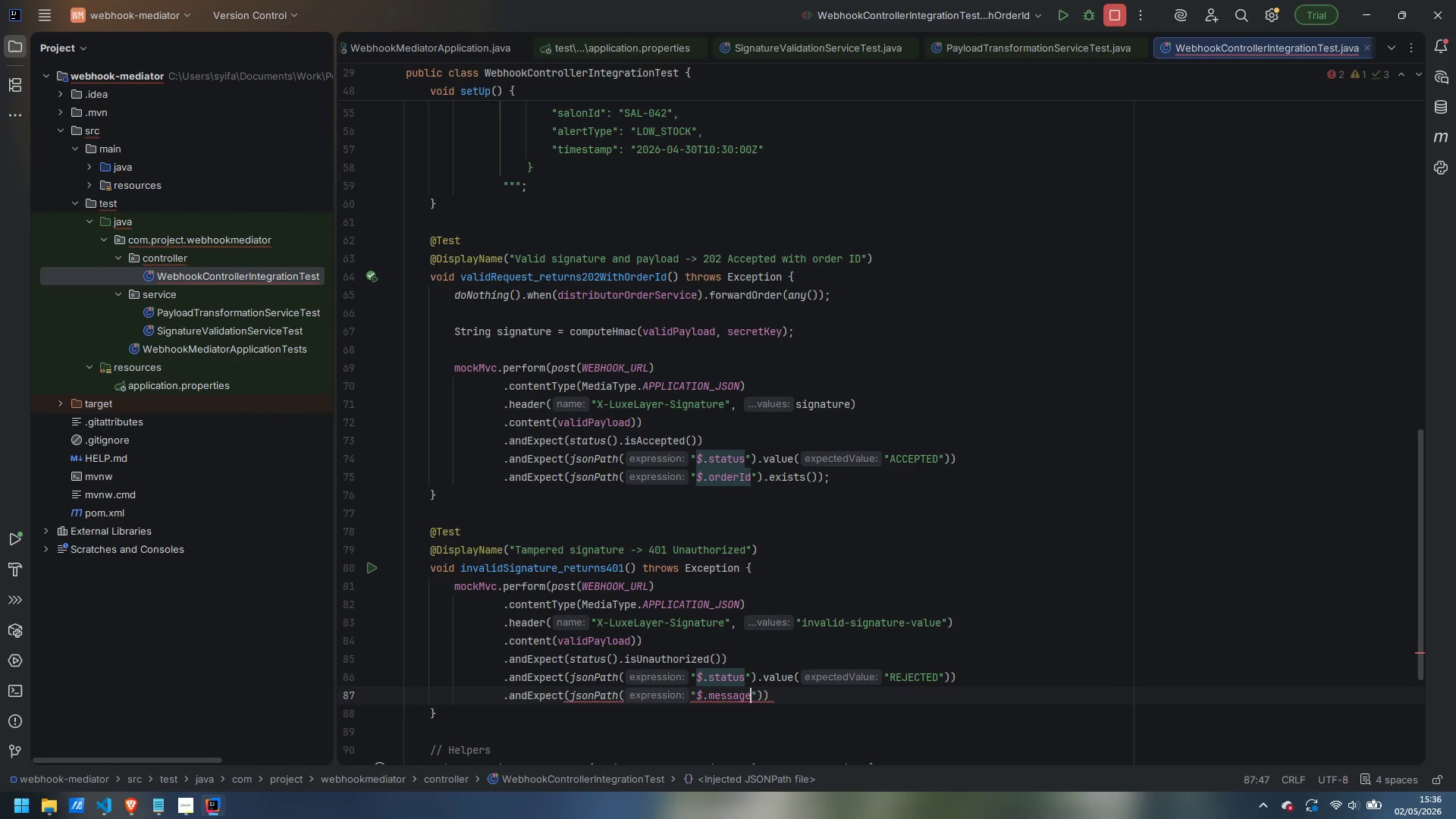 
key(ArrowRight)
 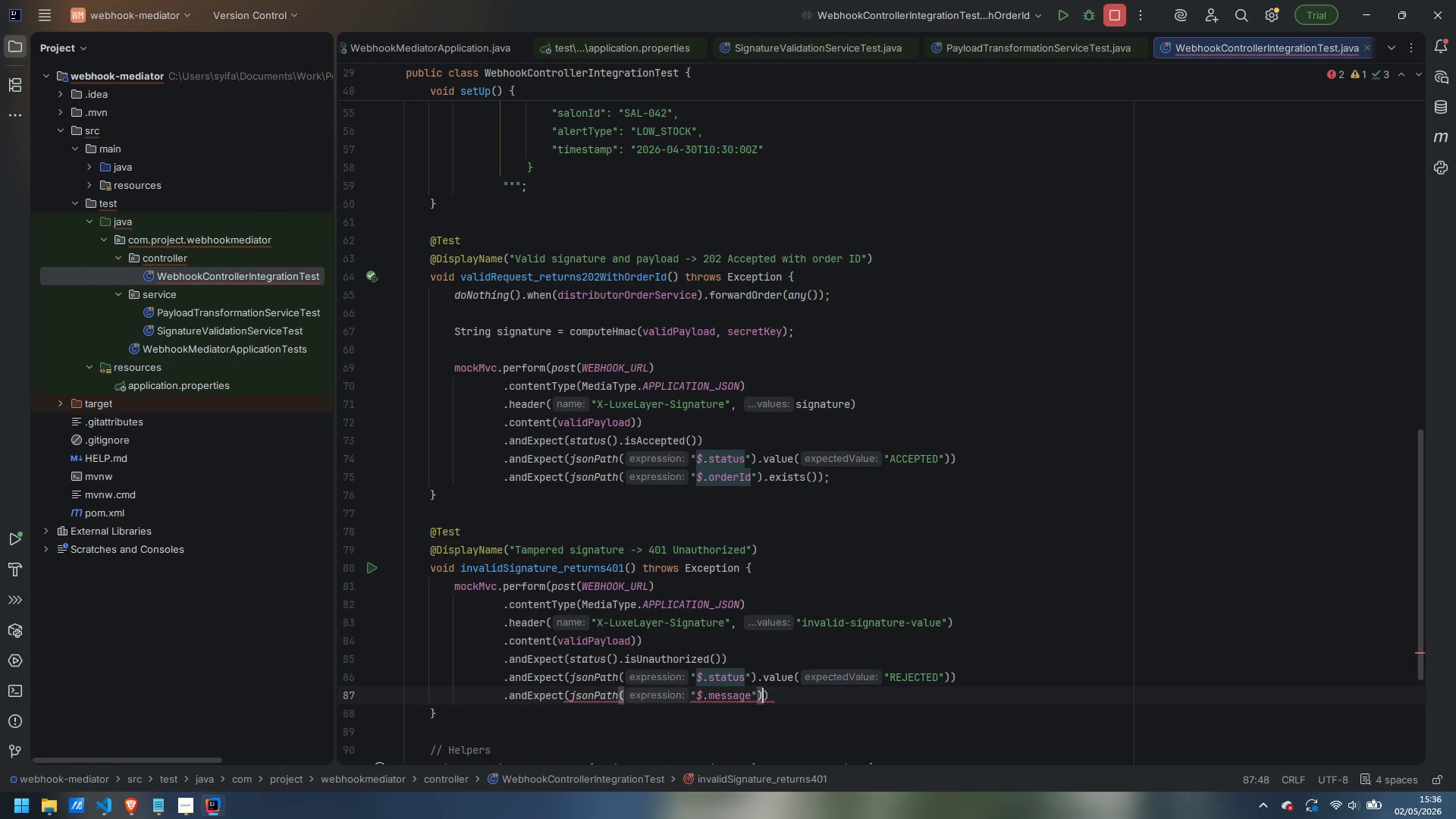 
key(ArrowRight)
 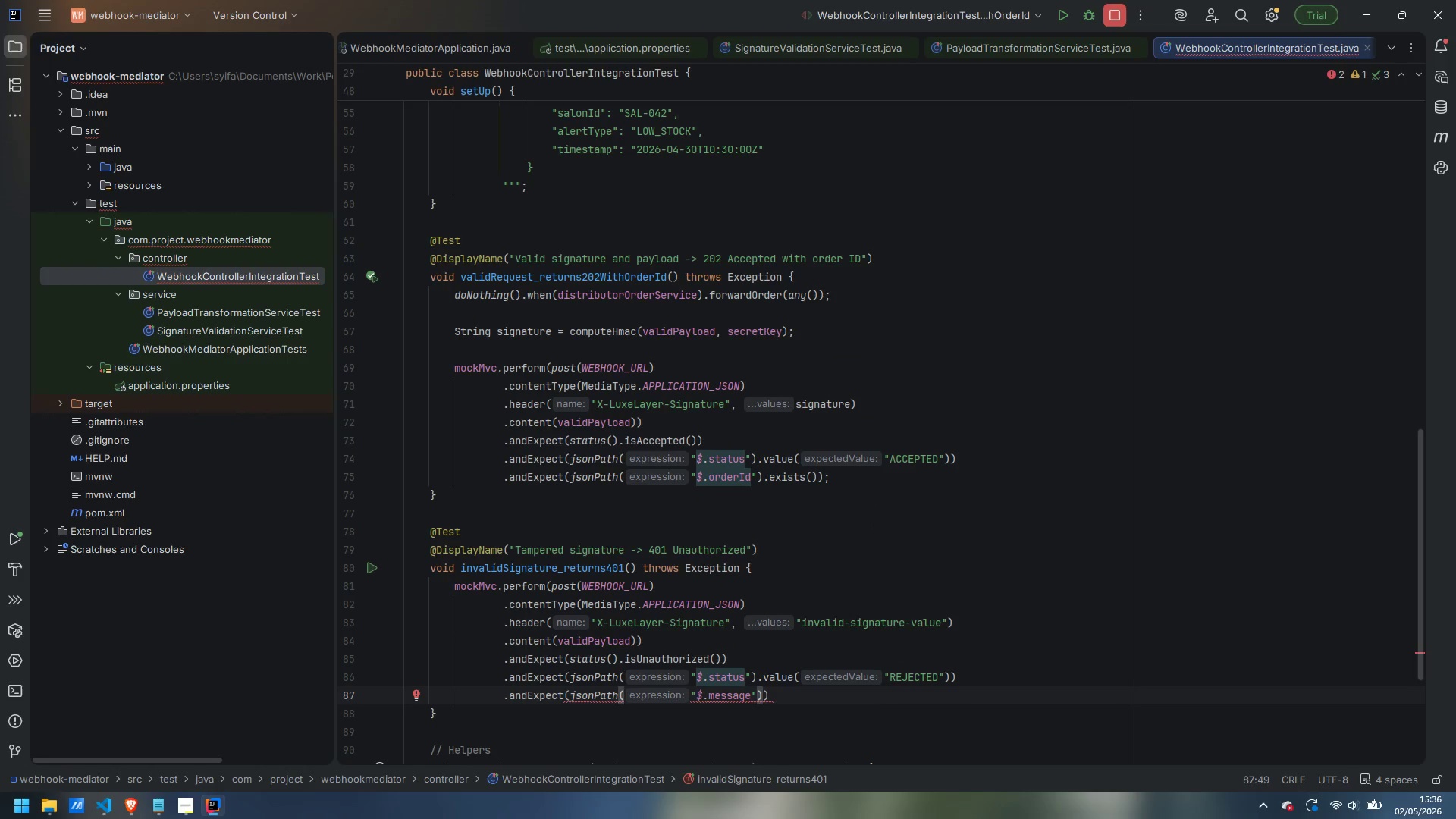 
type(.value)
 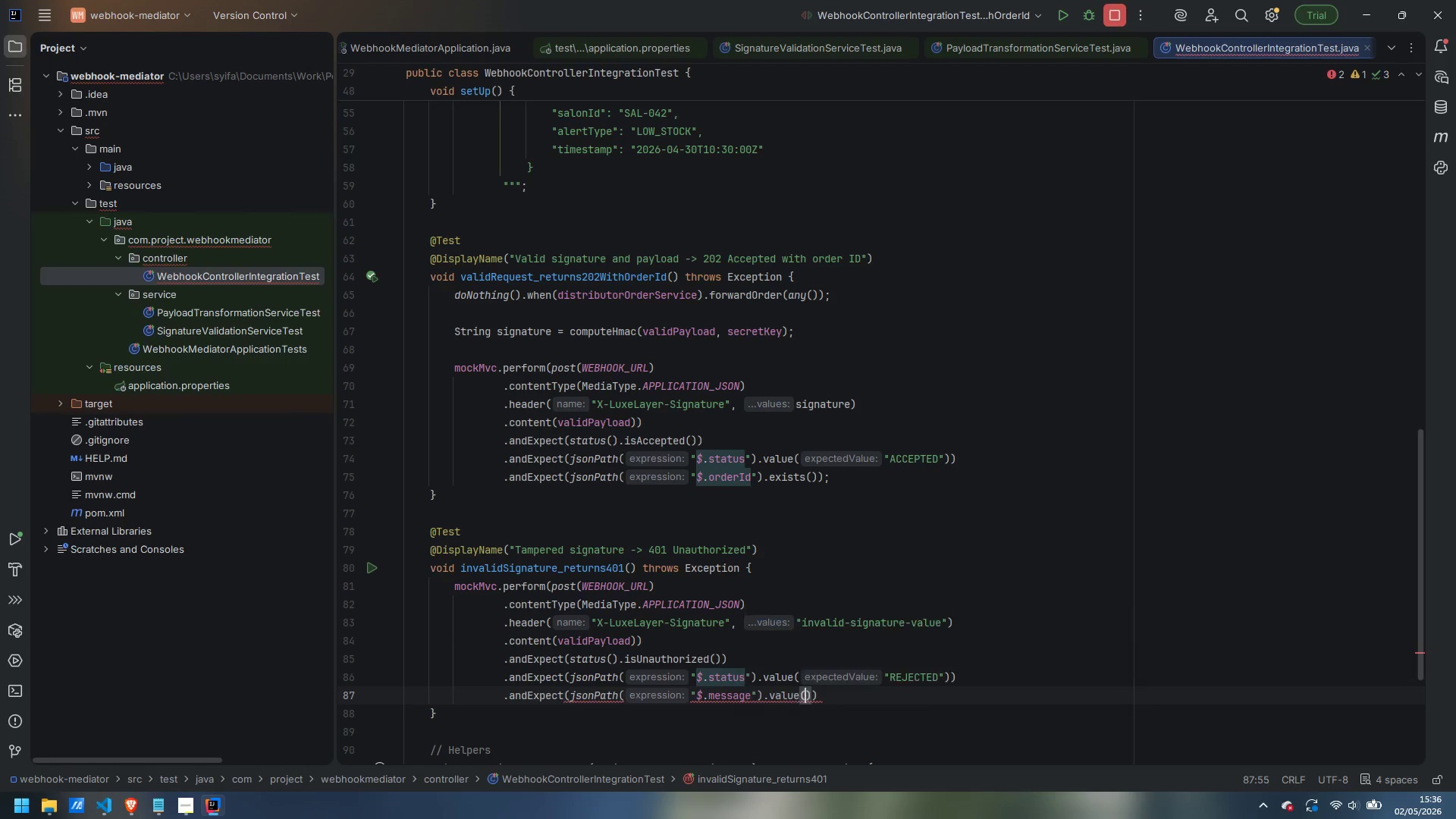 
key(Enter)
 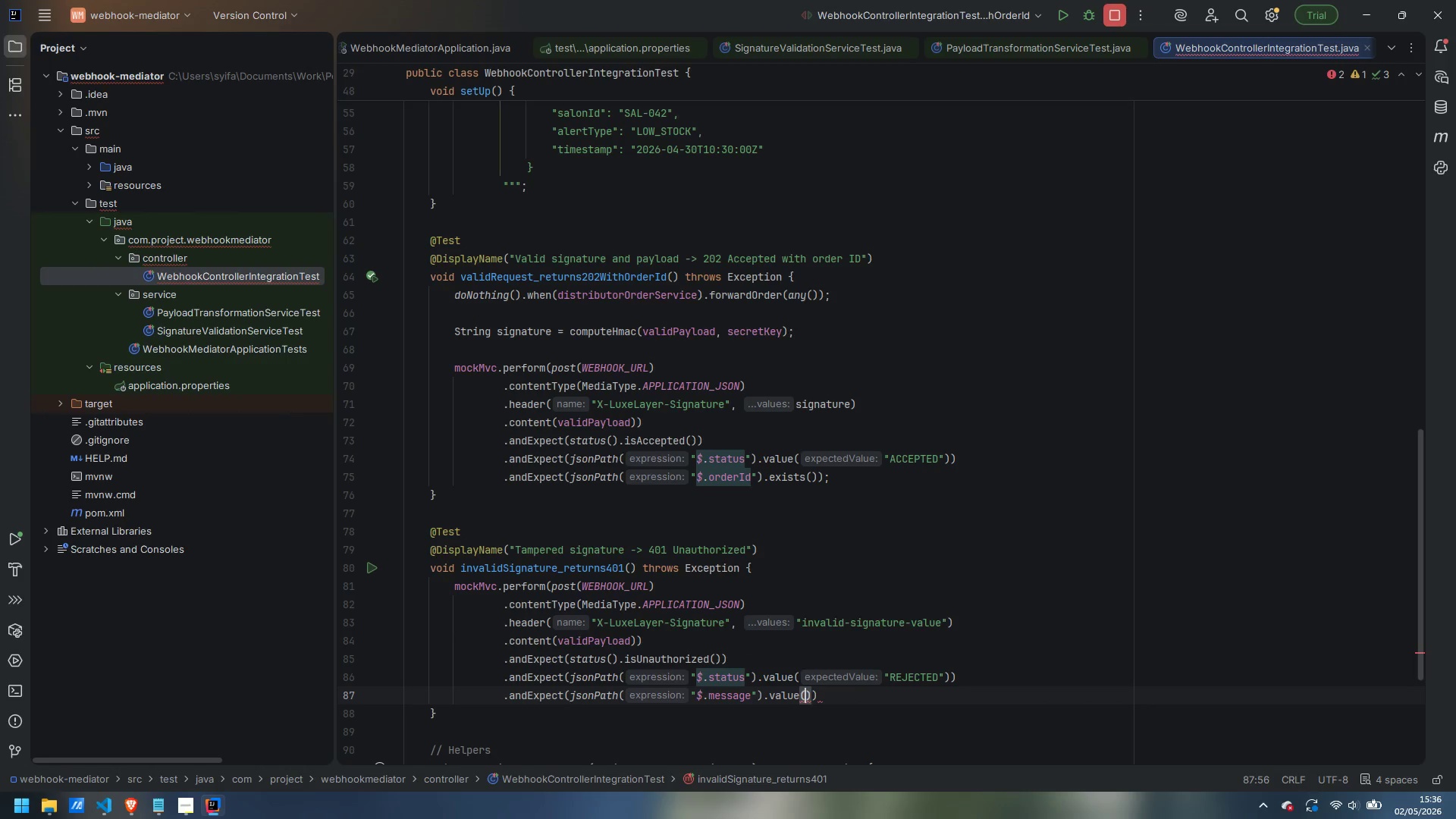 
key(Shift+Quote)
 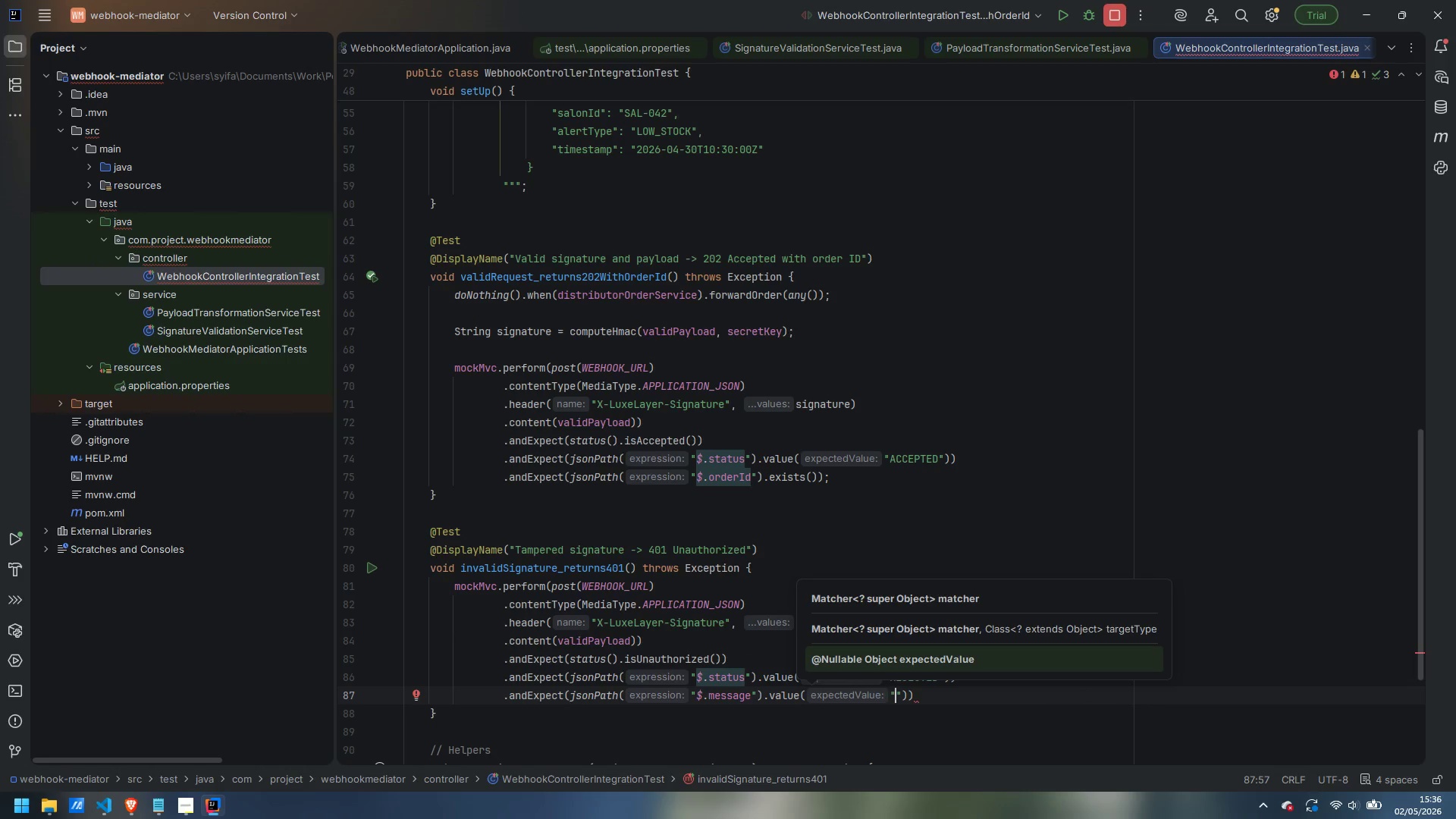 
type(Mat)
key(Backspace)
type(=)
key(Backspace)
key(Backspace)
key(Backspace)
key(Backspace)
 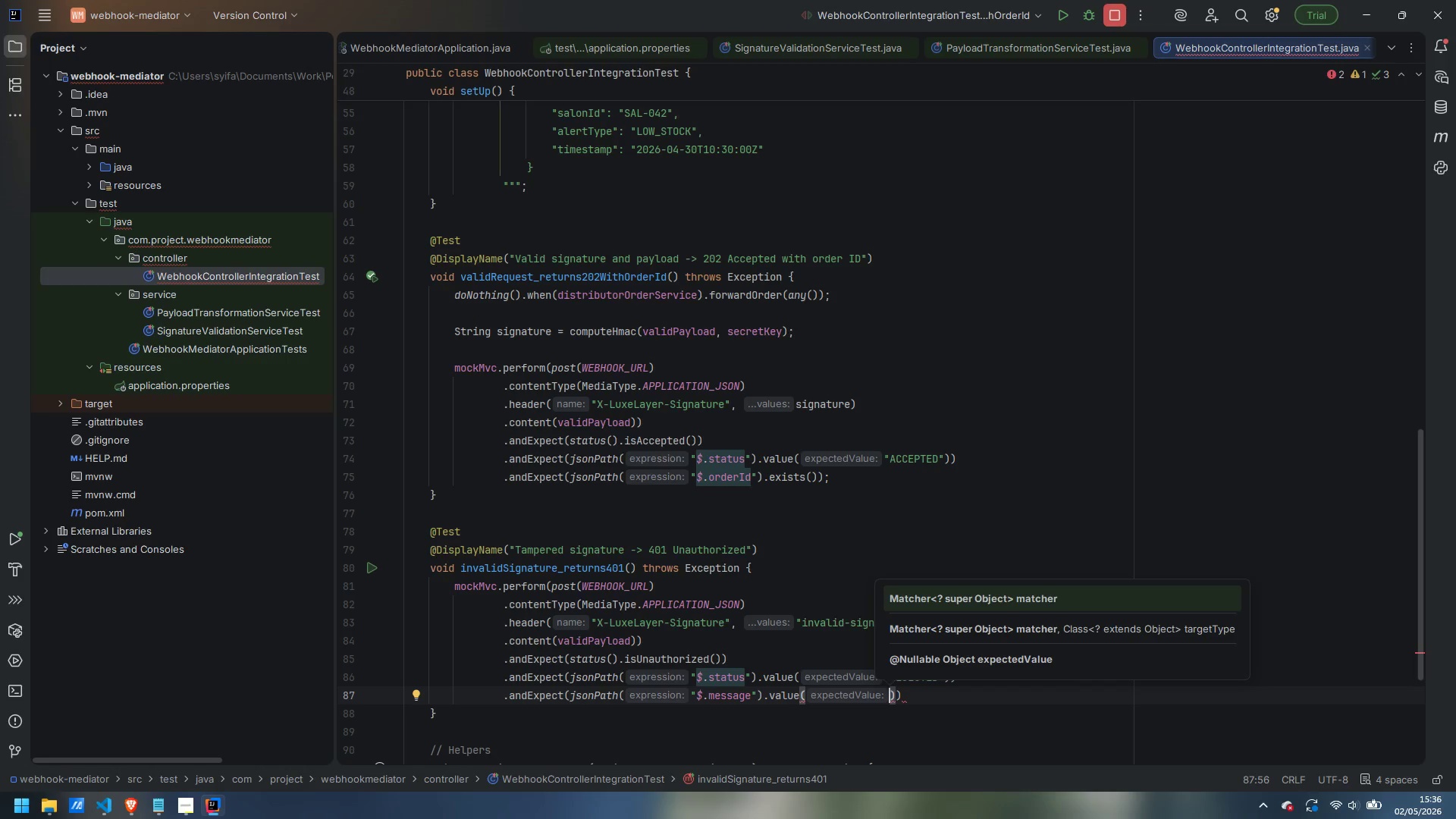 
type(containsS)
key(Backspace)
key(Backspace)
 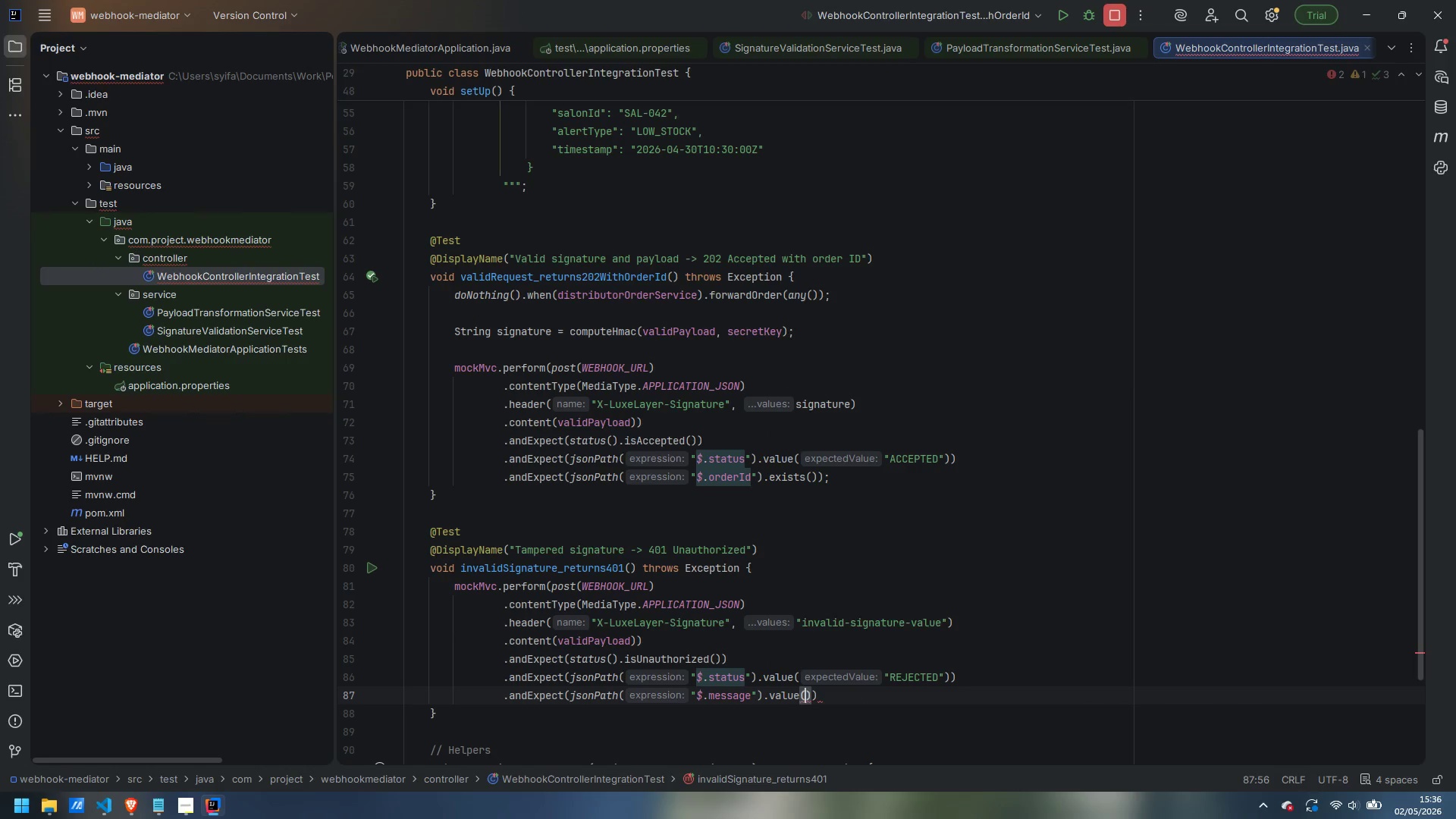 
 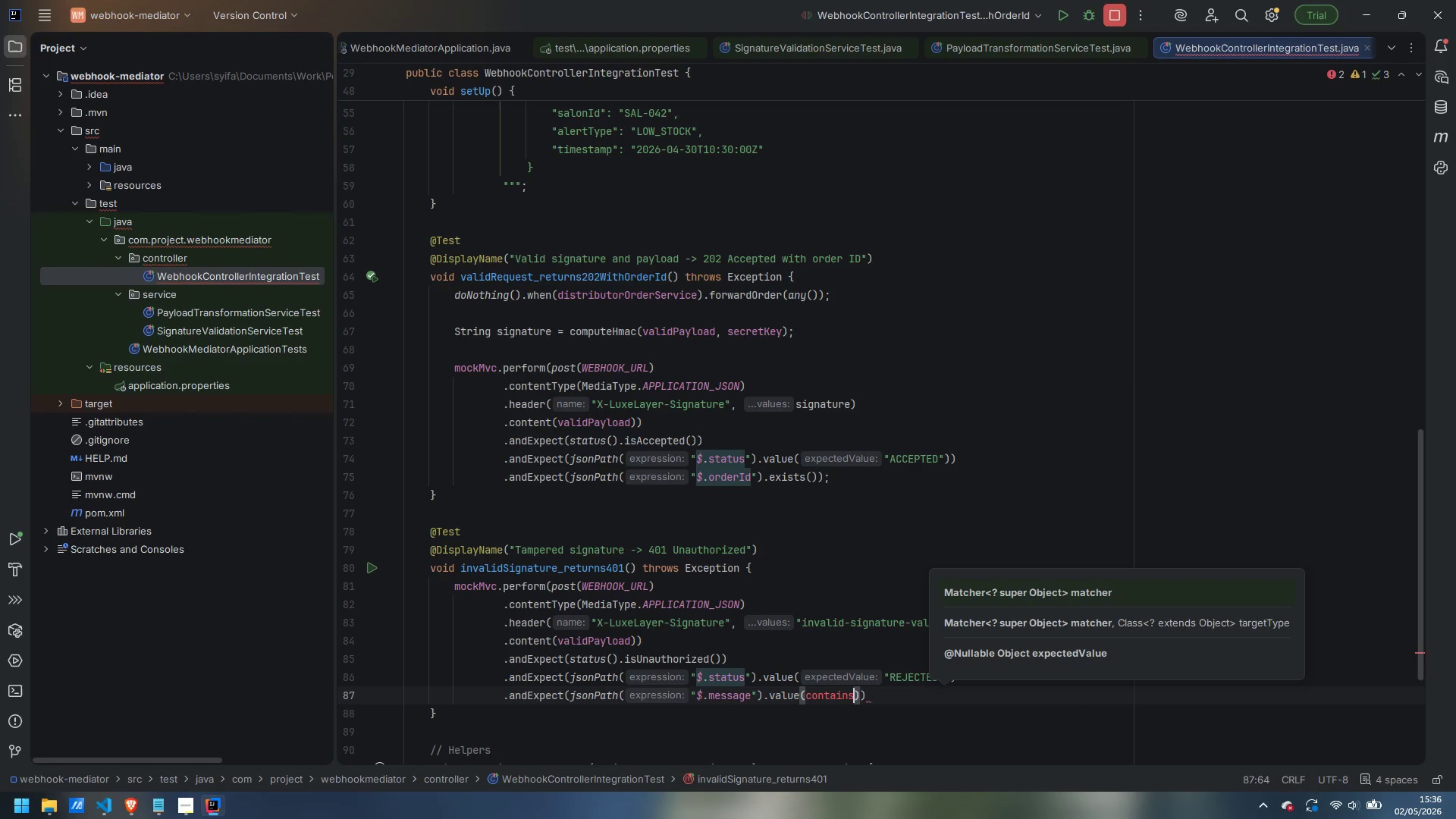 
key(Control+ControlLeft)
 